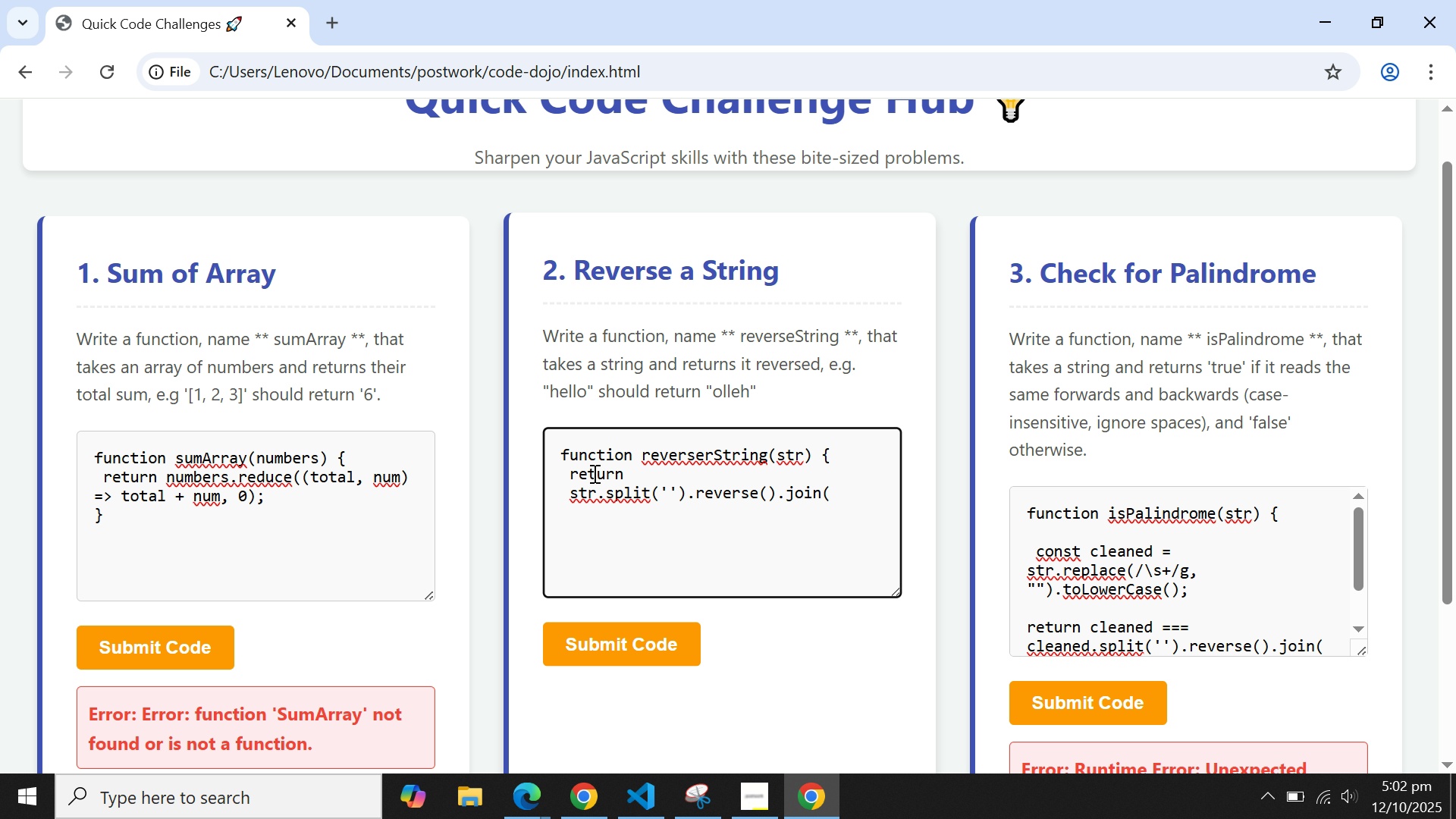 
key(Shift+Quote)
 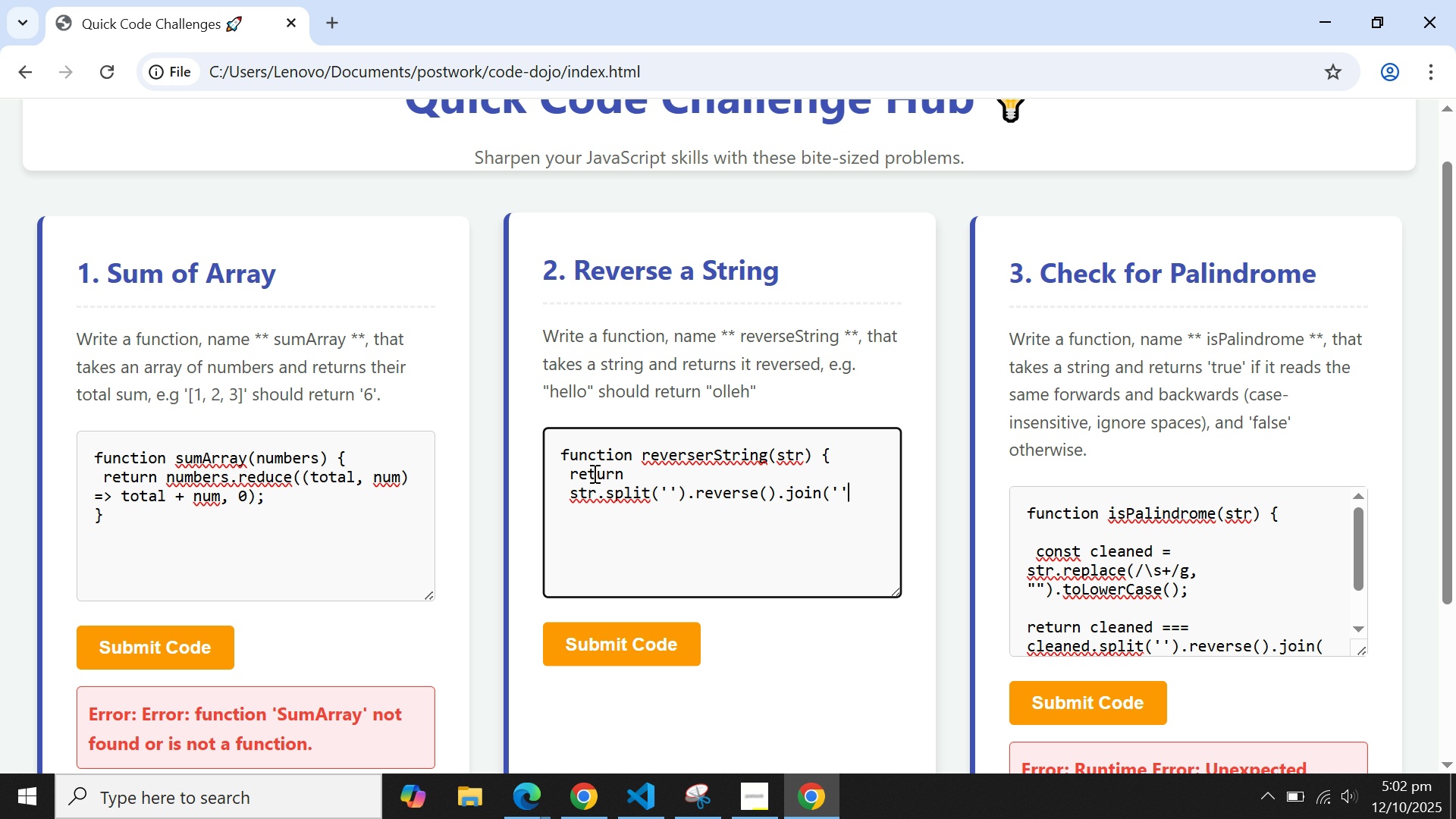 
key(Quote)
 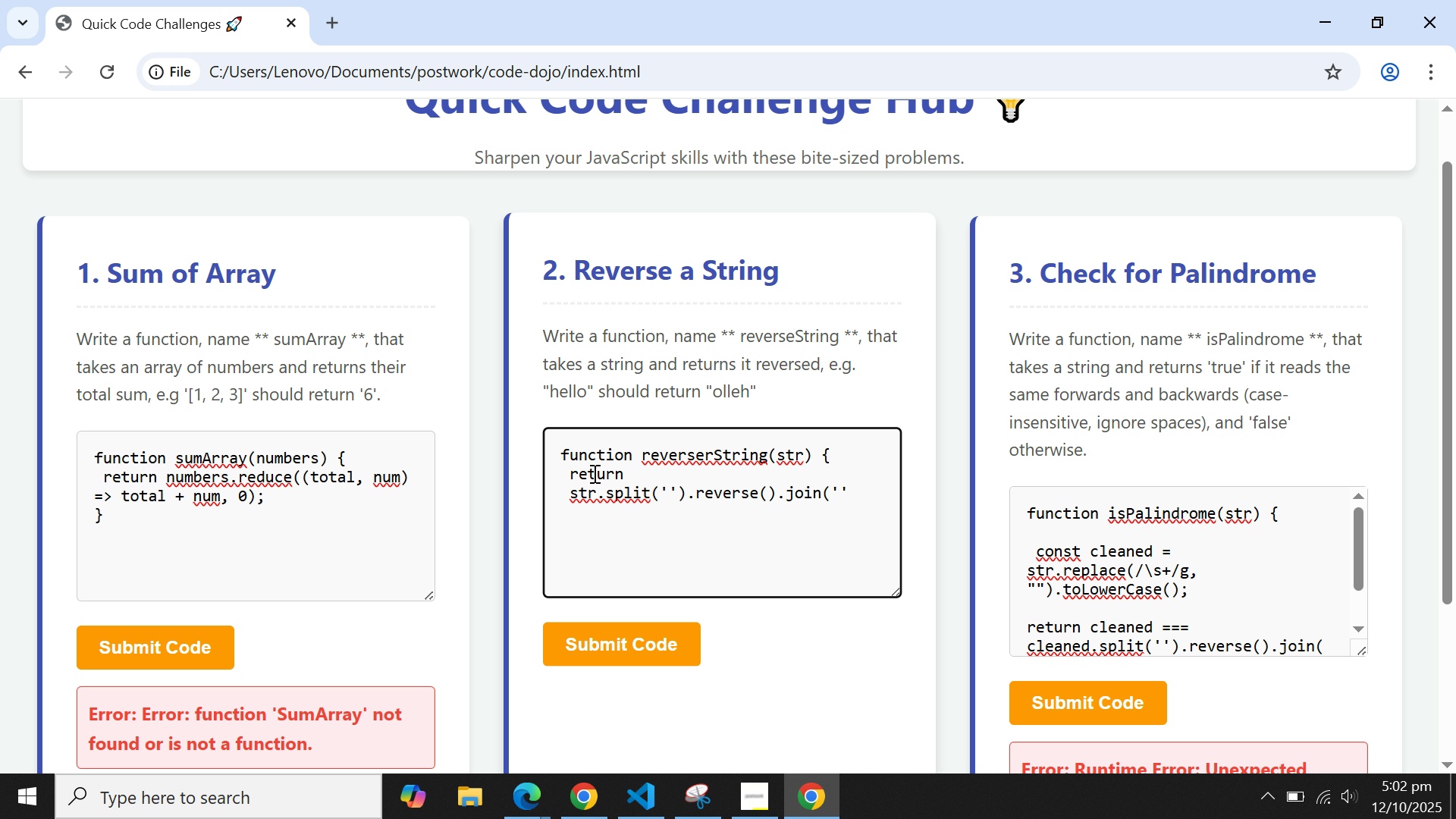 
key(Shift+0)
 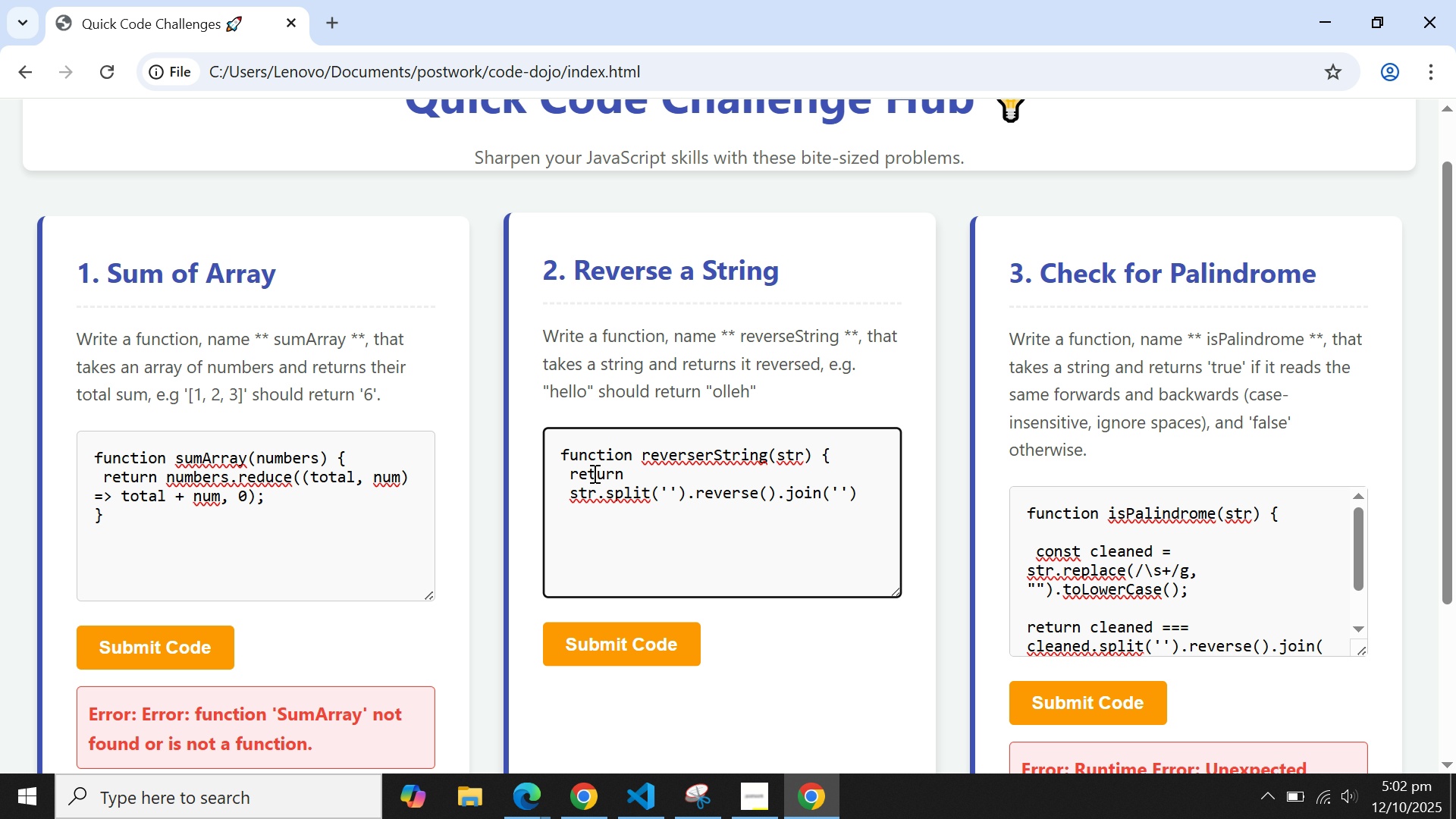 
wait(5.72)
 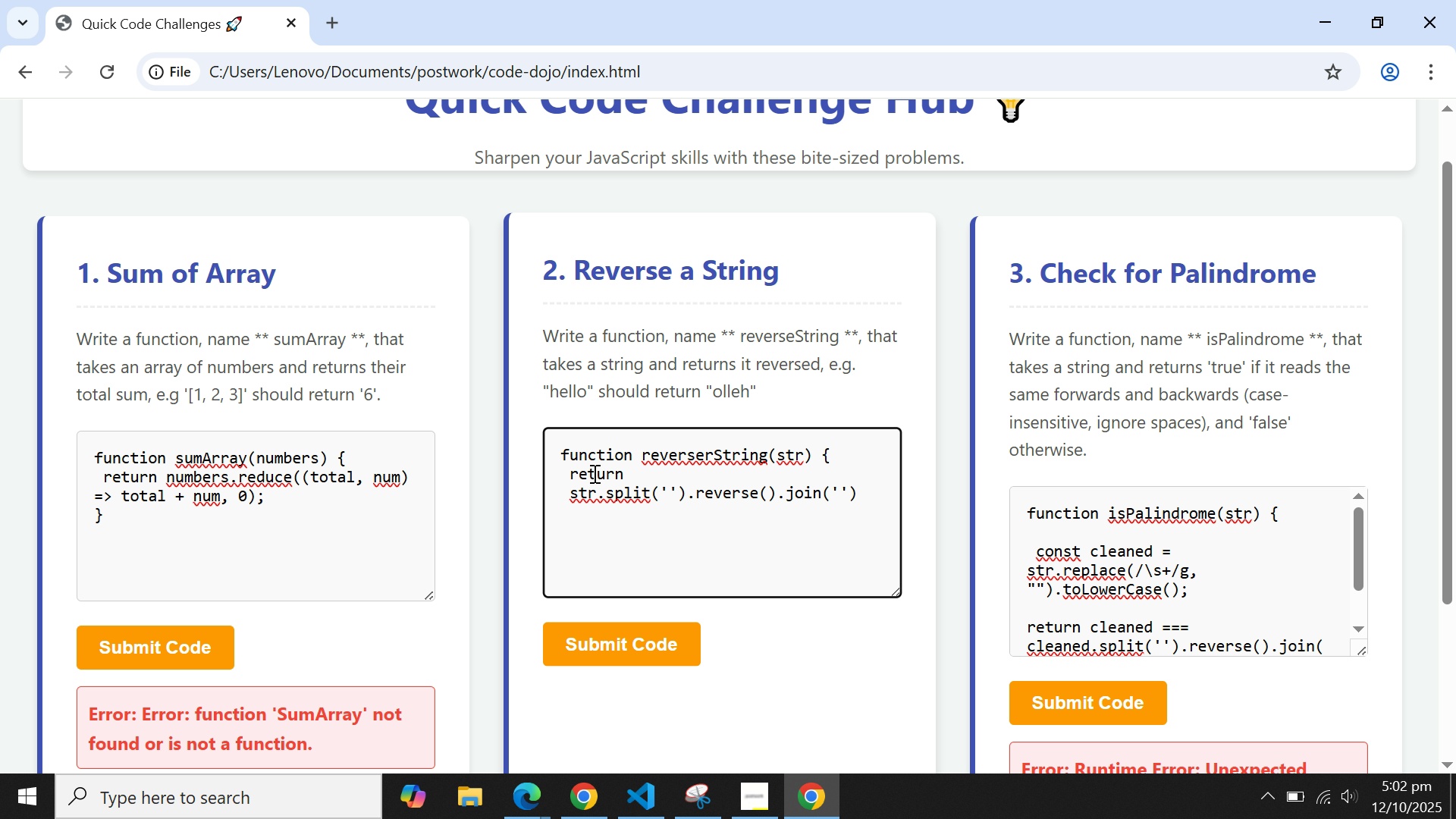 
key(Semicolon)
 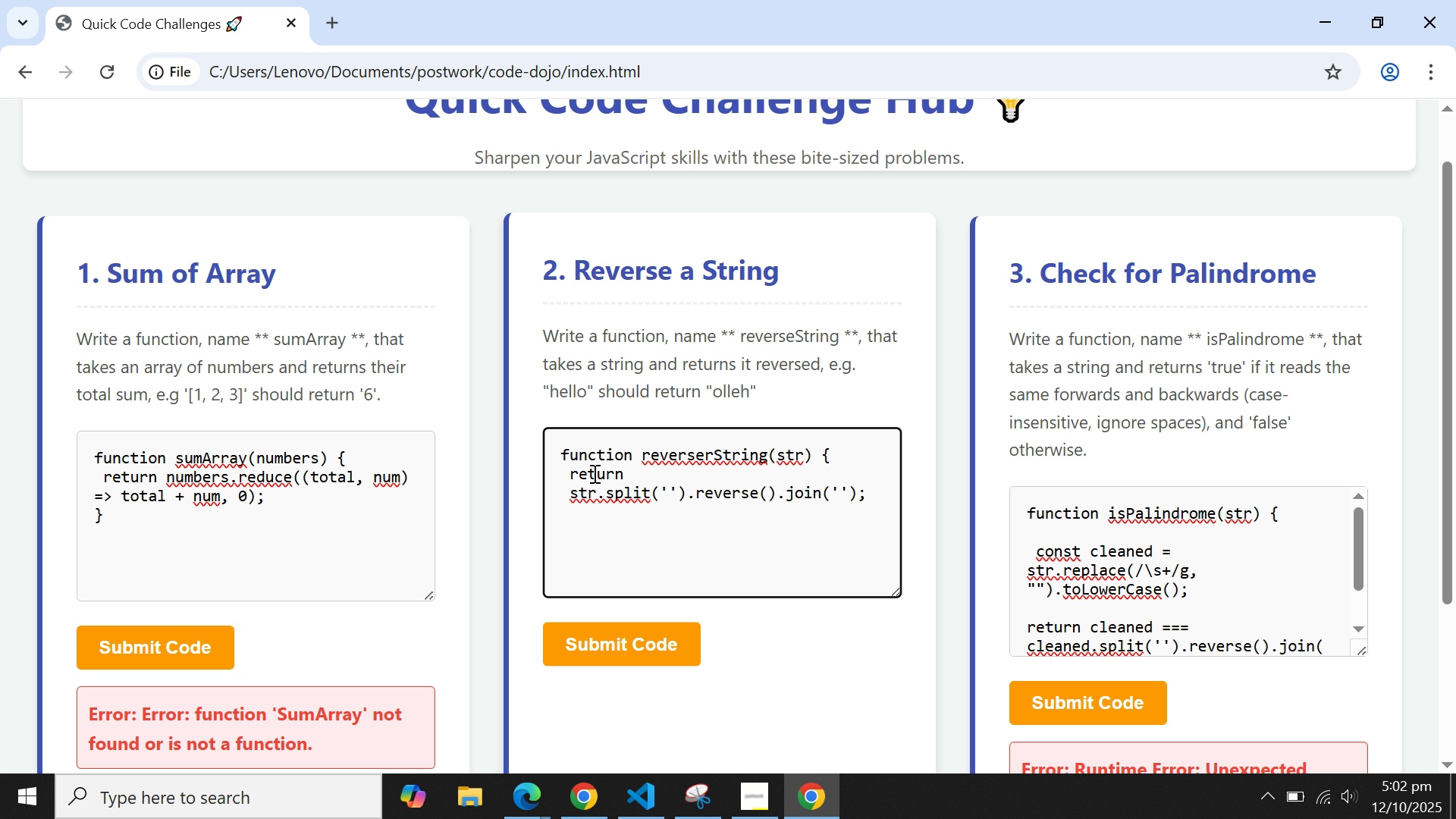 
key(Enter)
 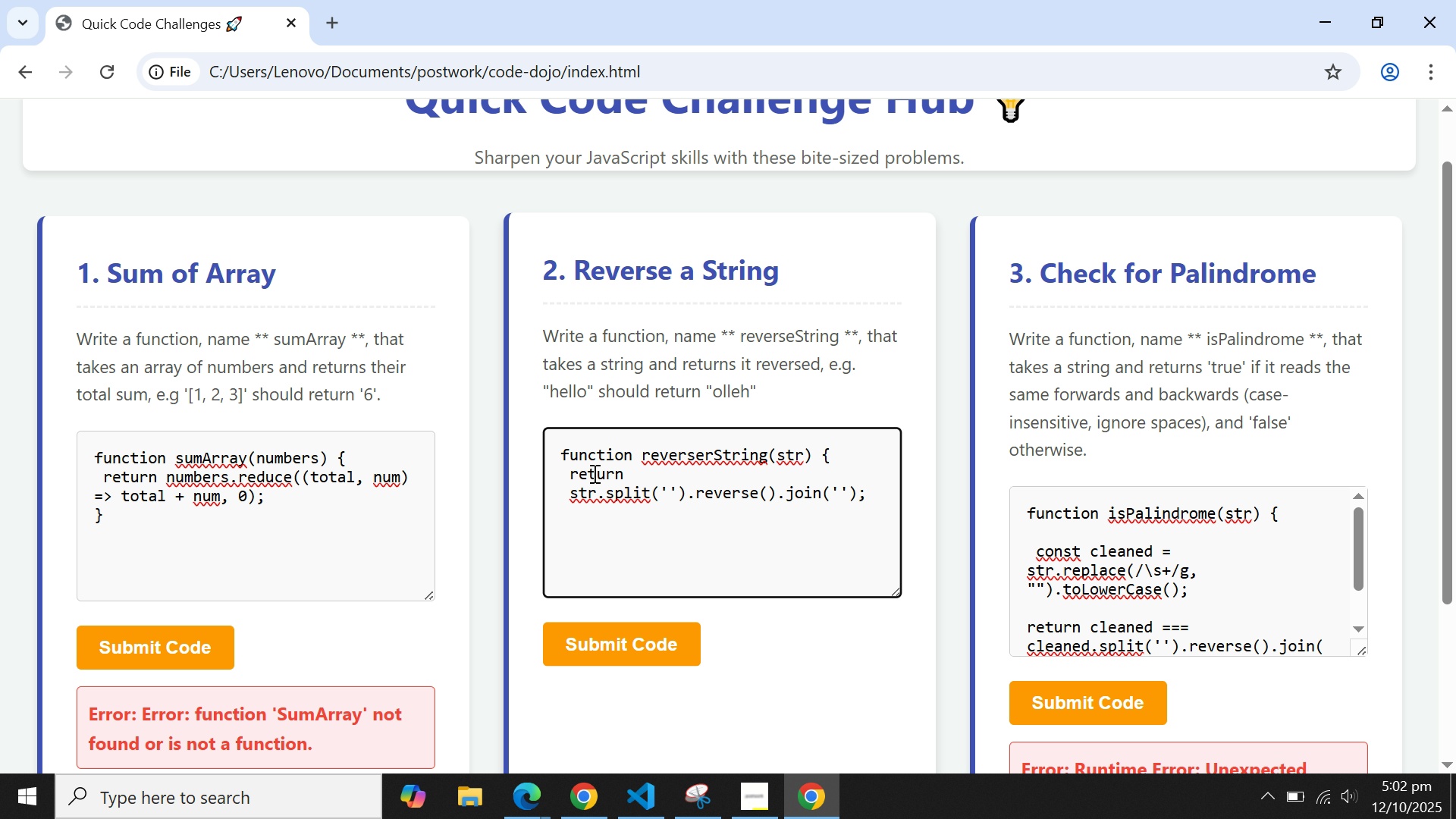 
key(Shift+BracketRight)
 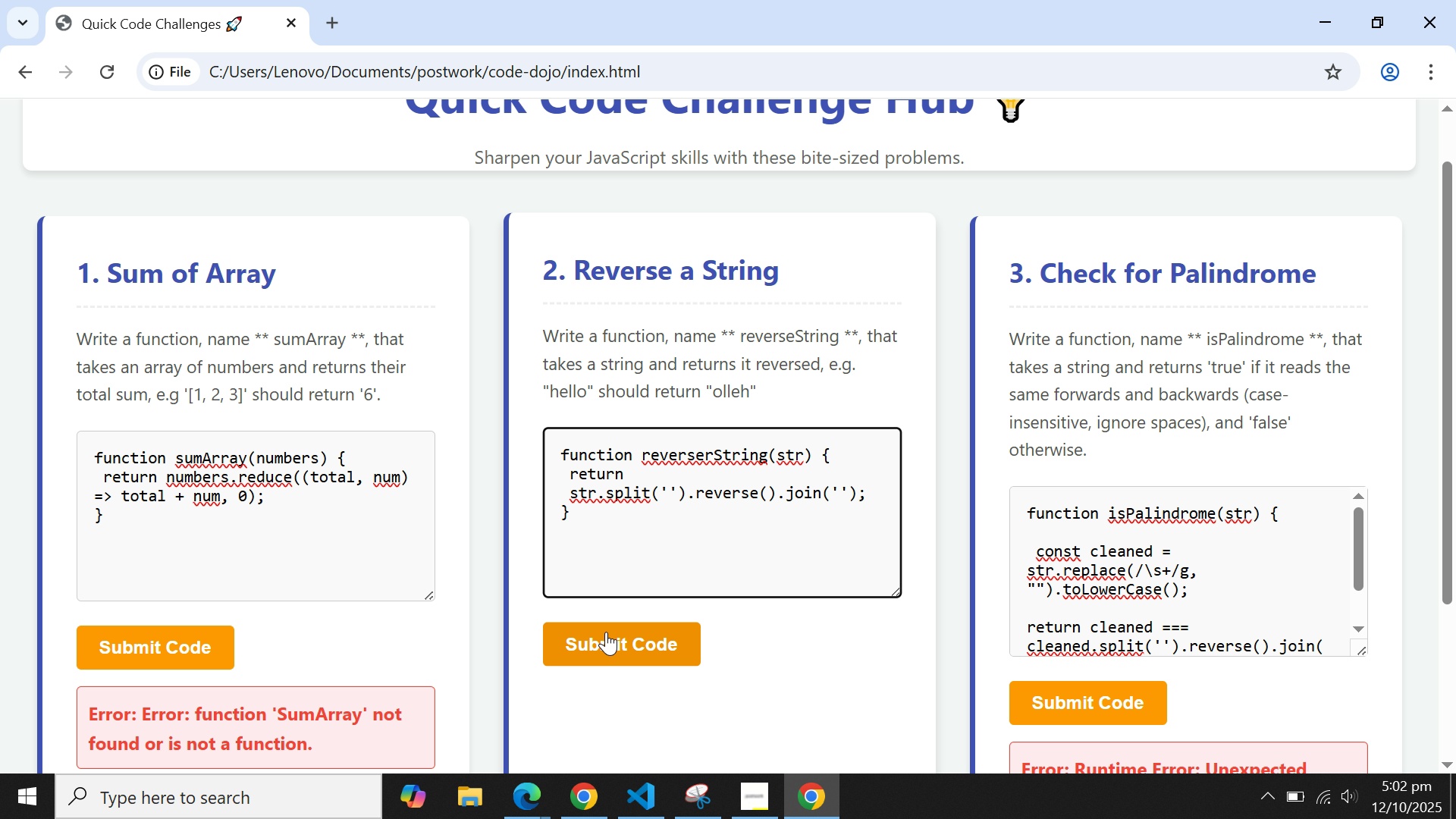 
left_click([606, 632])
 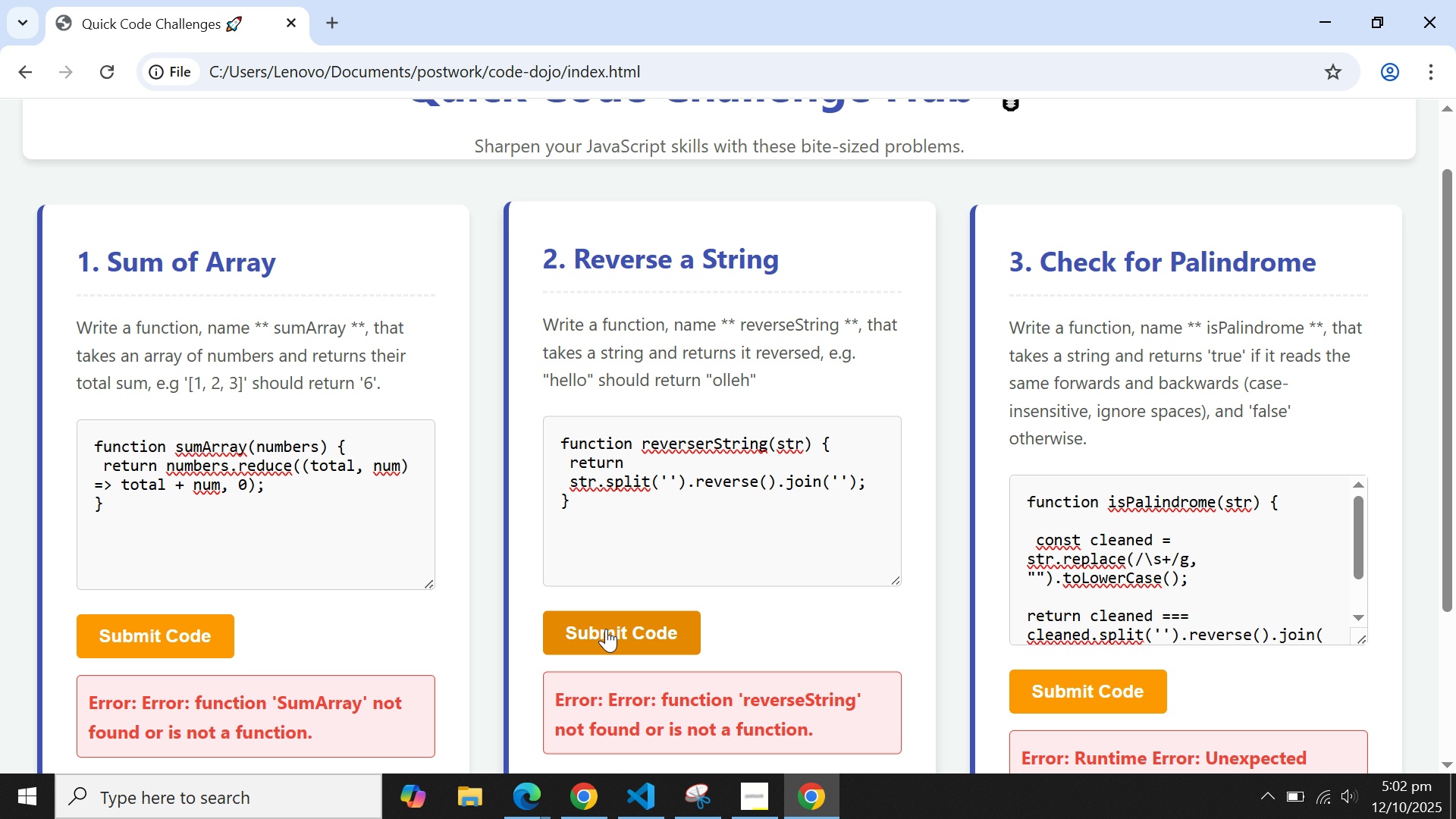 
scroll: coordinate [606, 629], scroll_direction: none, amount: 0.0
 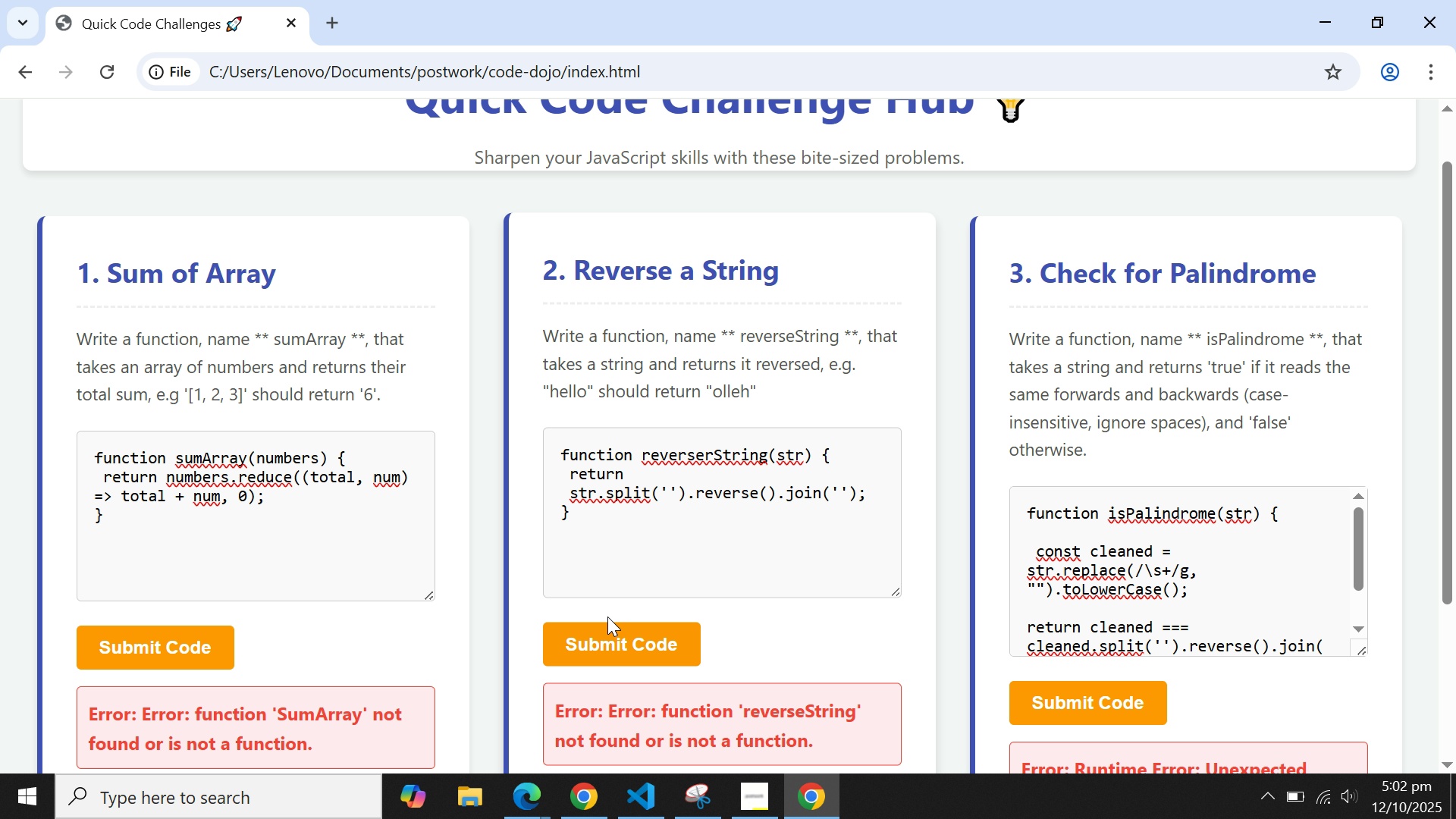 
scroll: coordinate [608, 615], scroll_direction: up, amount: 2.0
 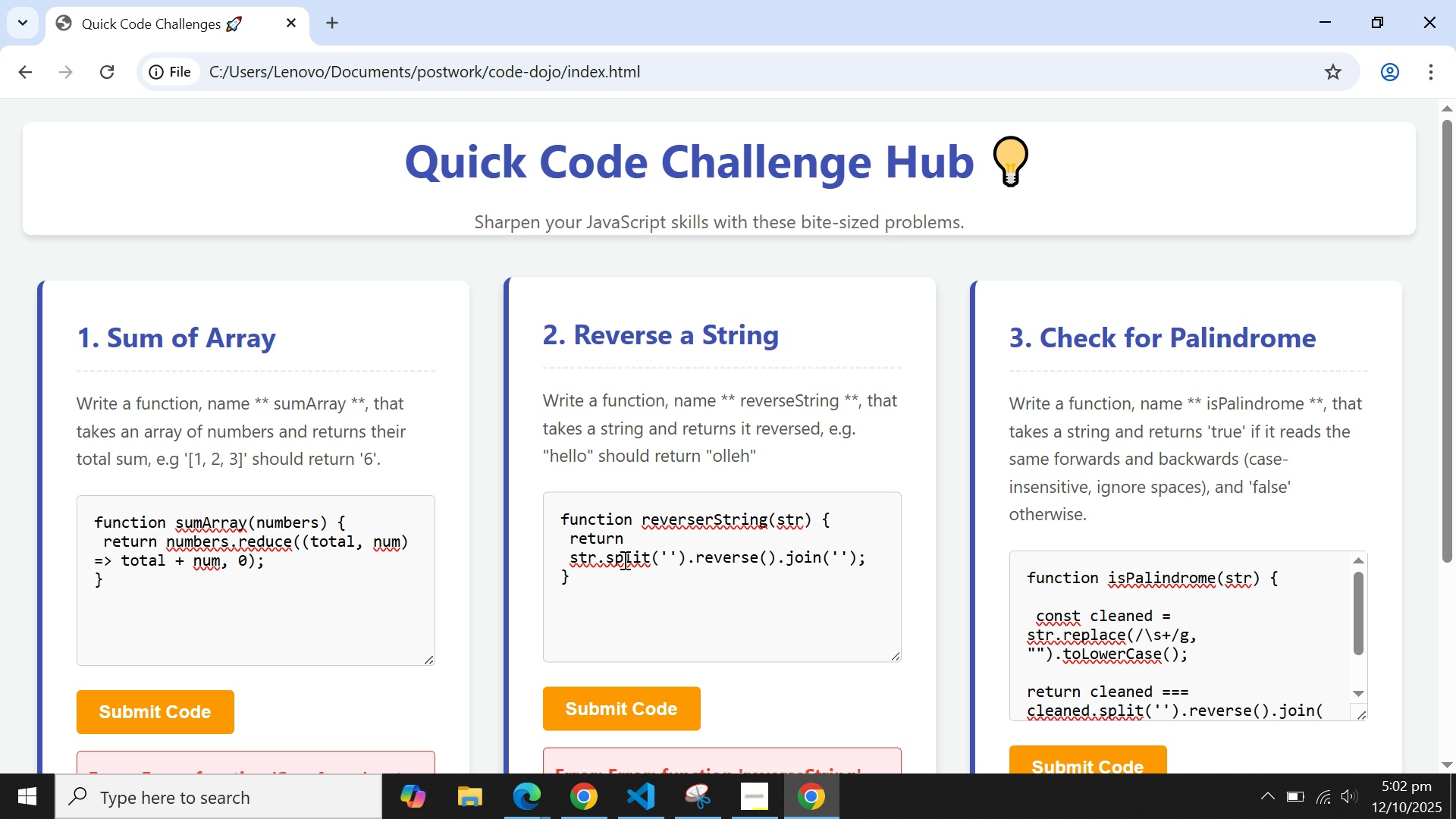 
scroll: coordinate [623, 560], scroll_direction: down, amount: 1.0
 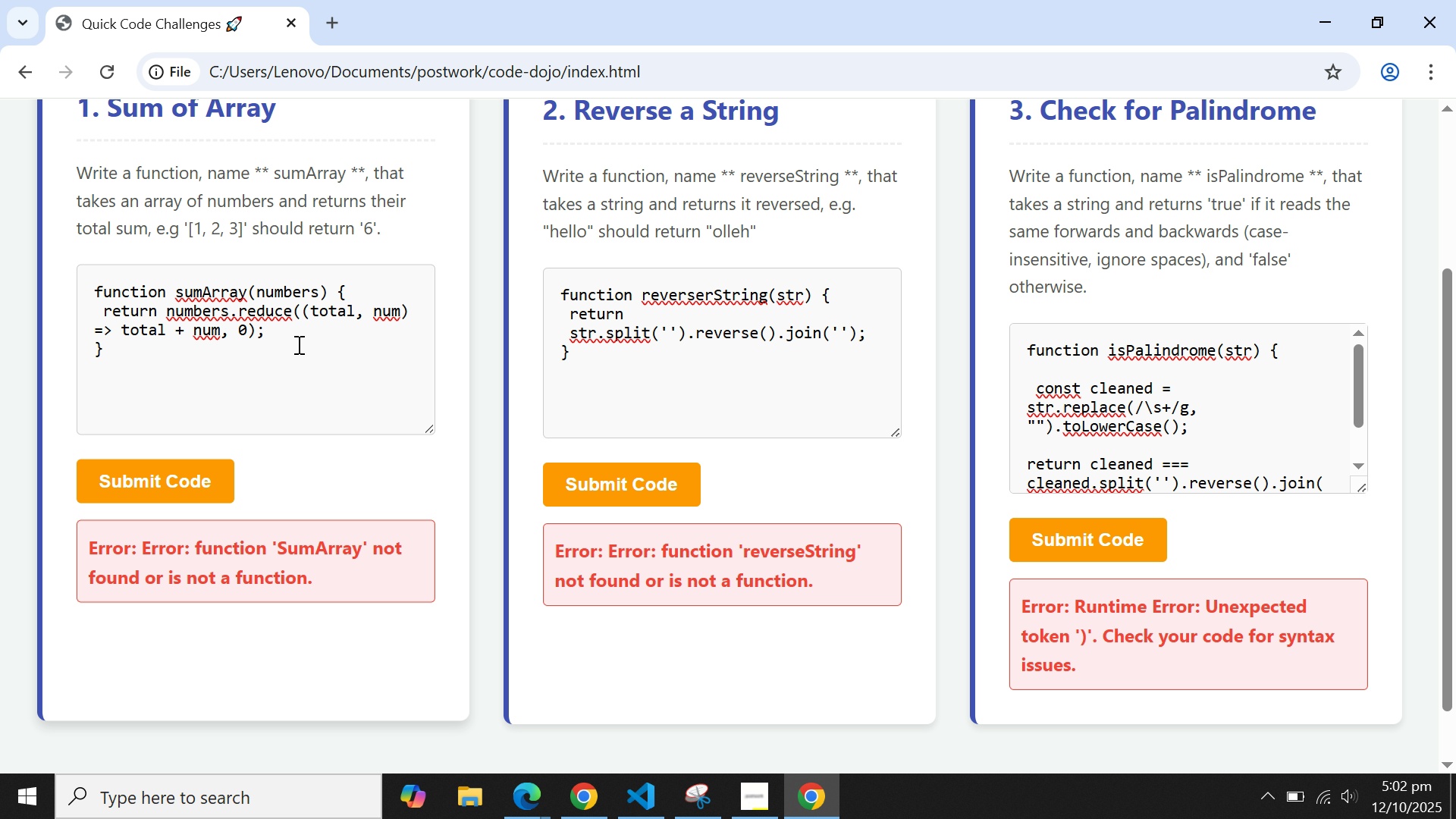 
left_click([303, 340])
 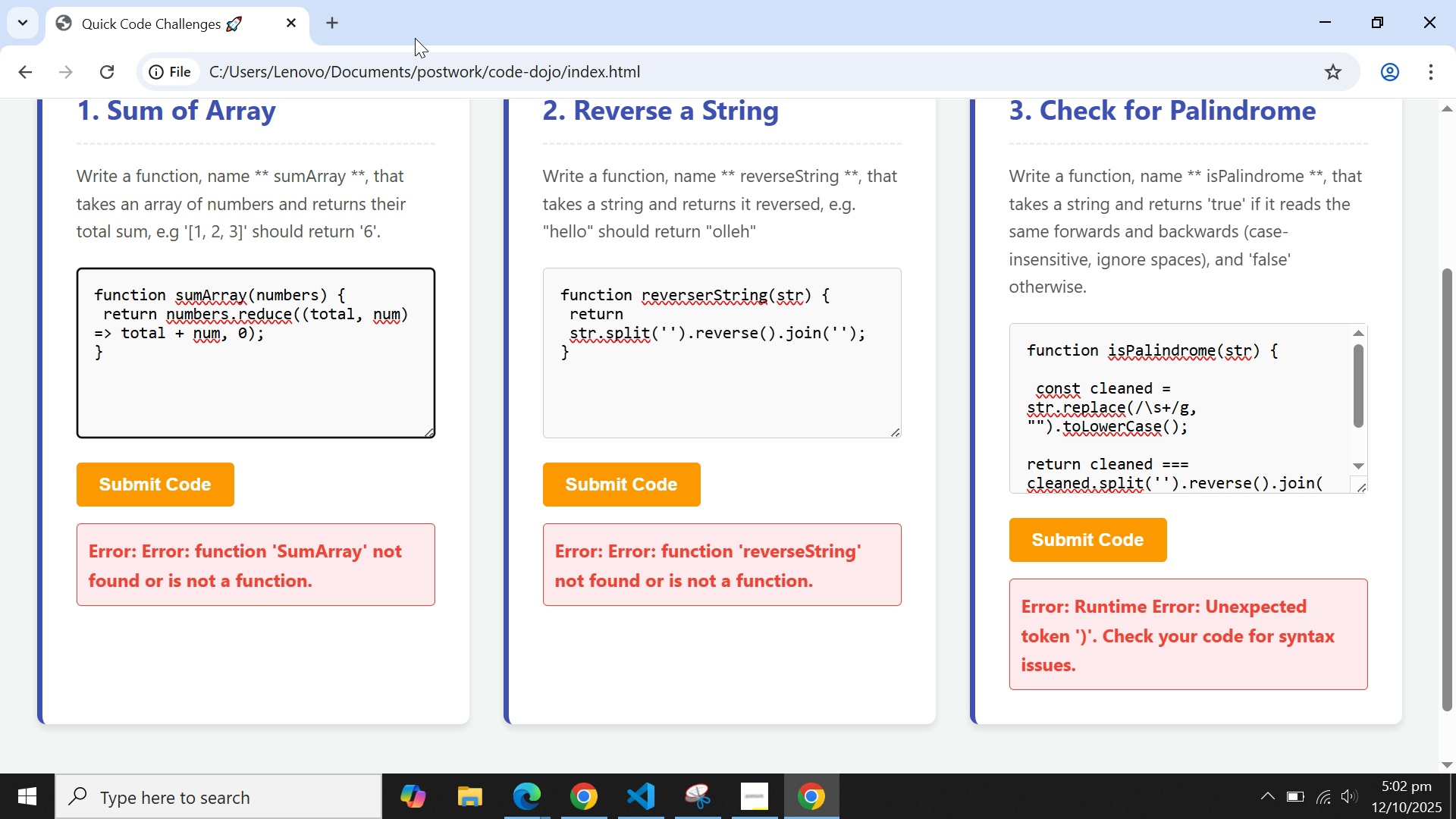 
wait(9.41)
 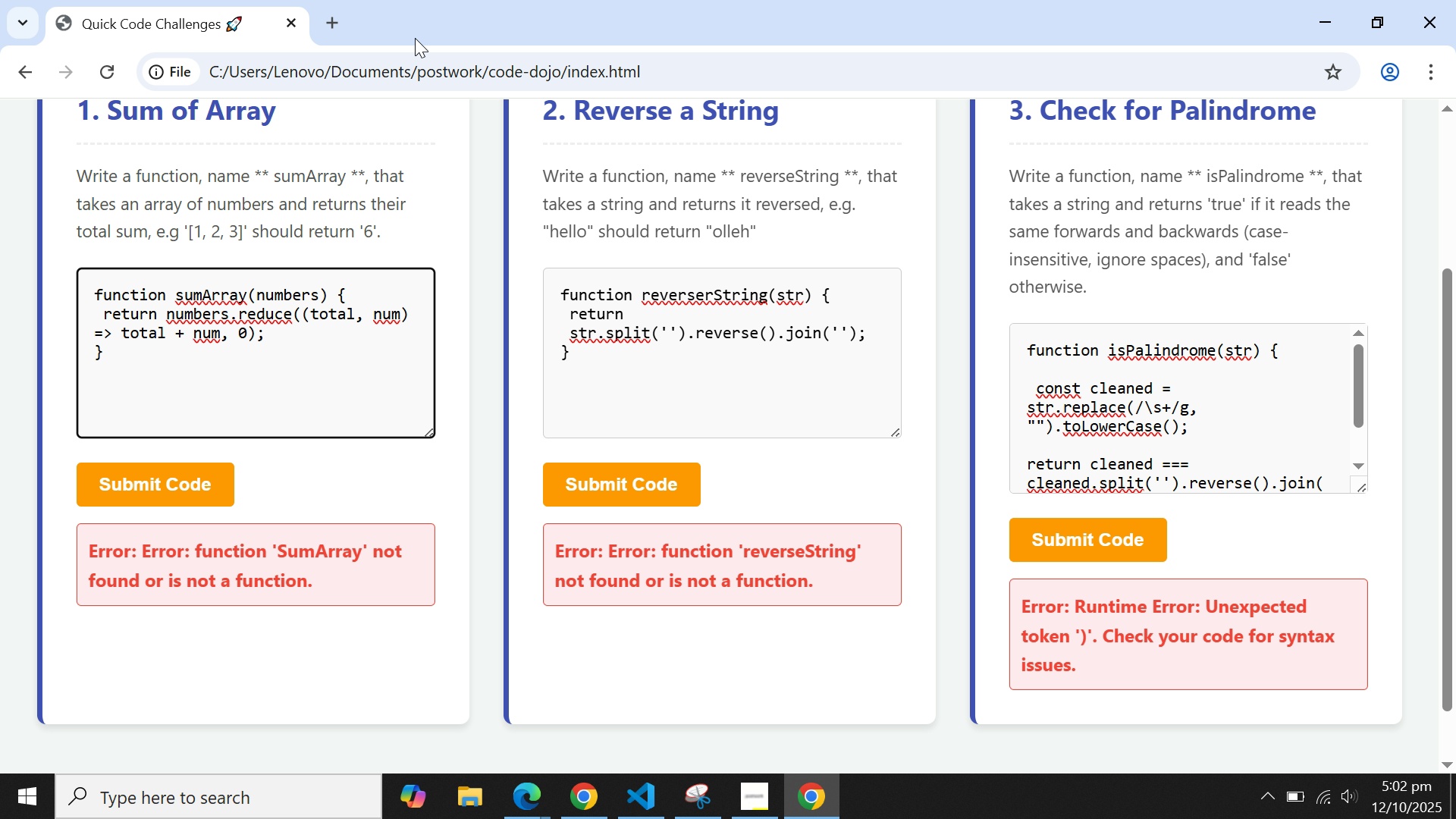 
left_click([570, 328])
 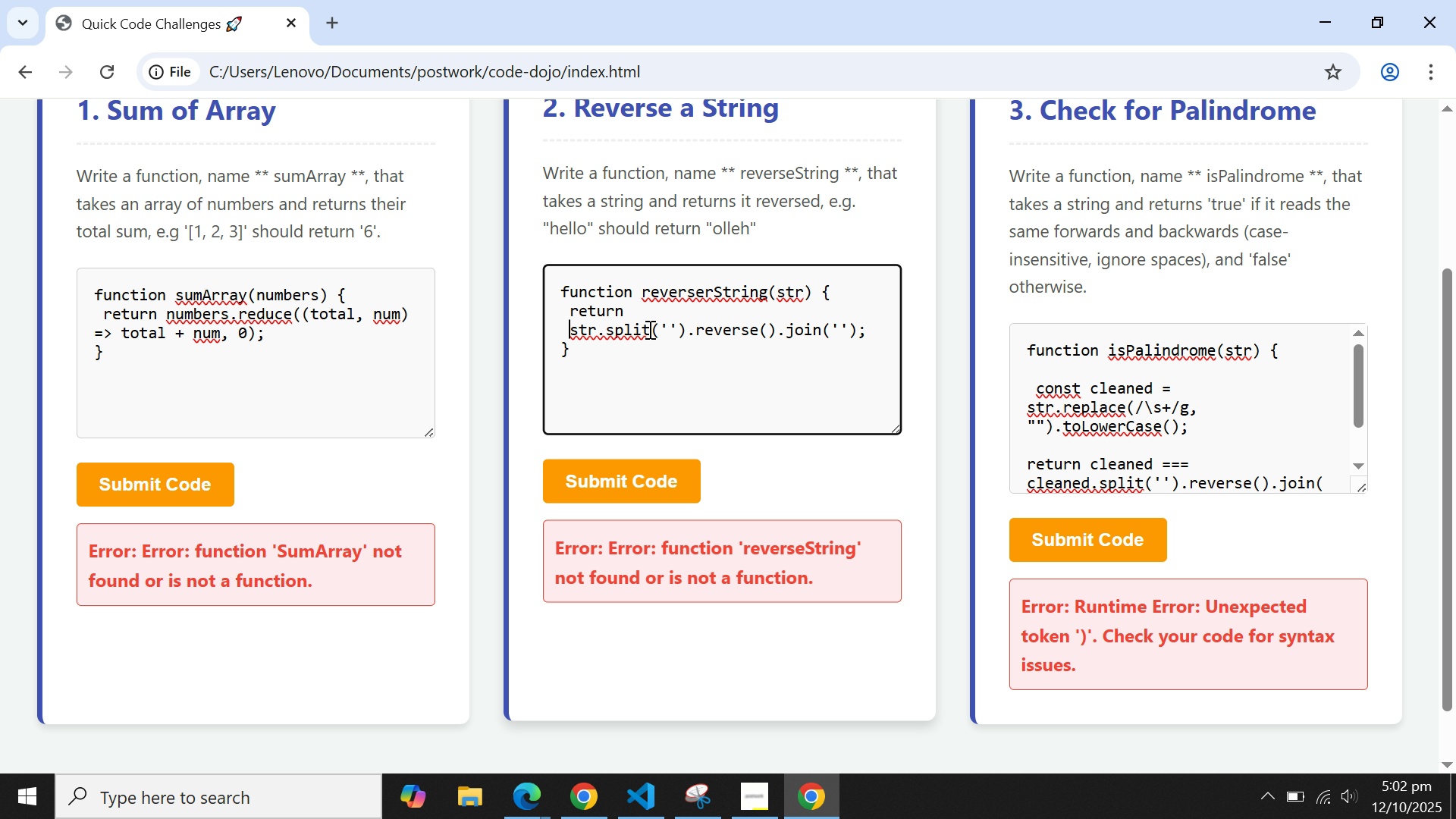 
key(Backspace)
 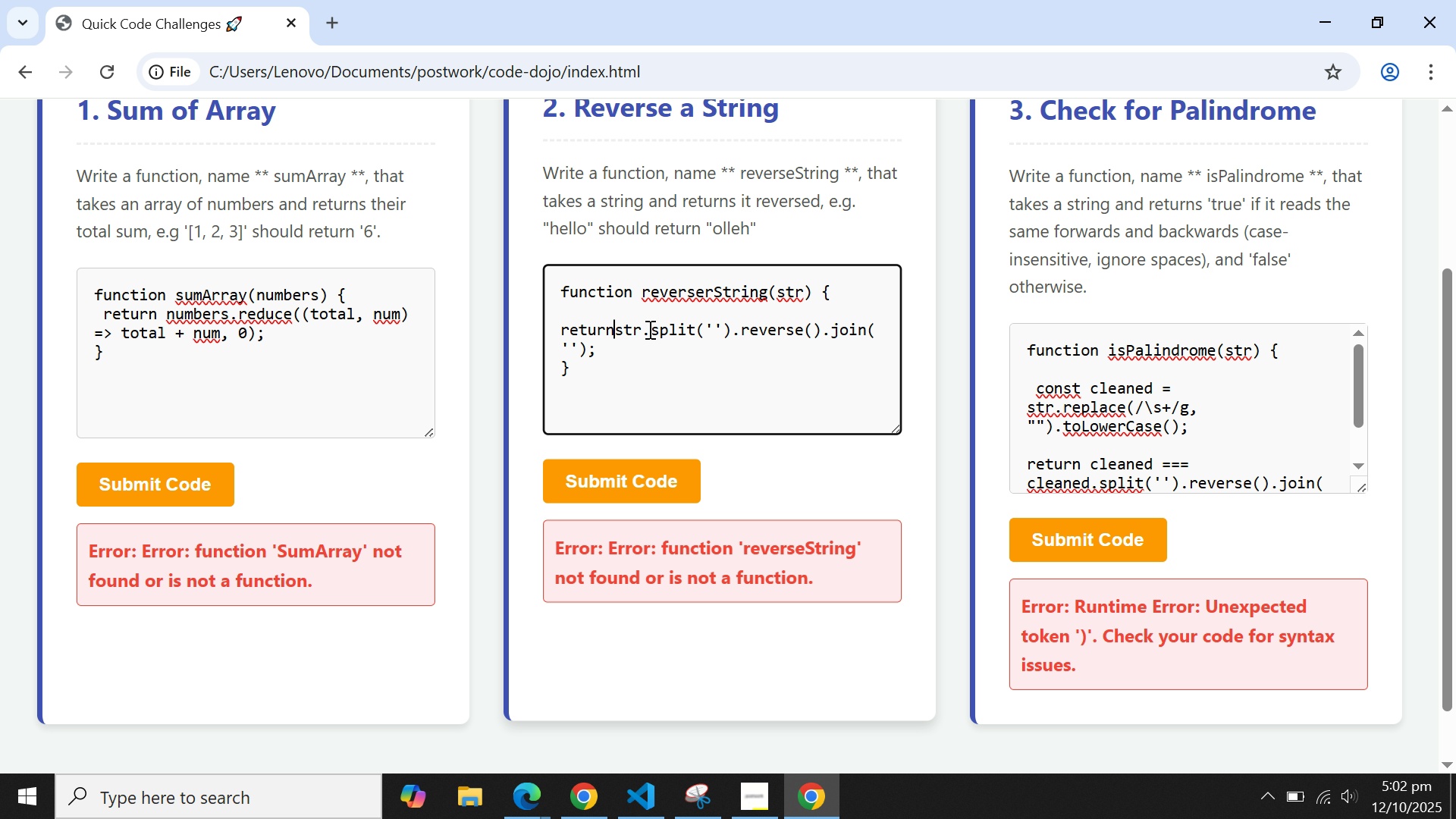 
key(Backspace)
 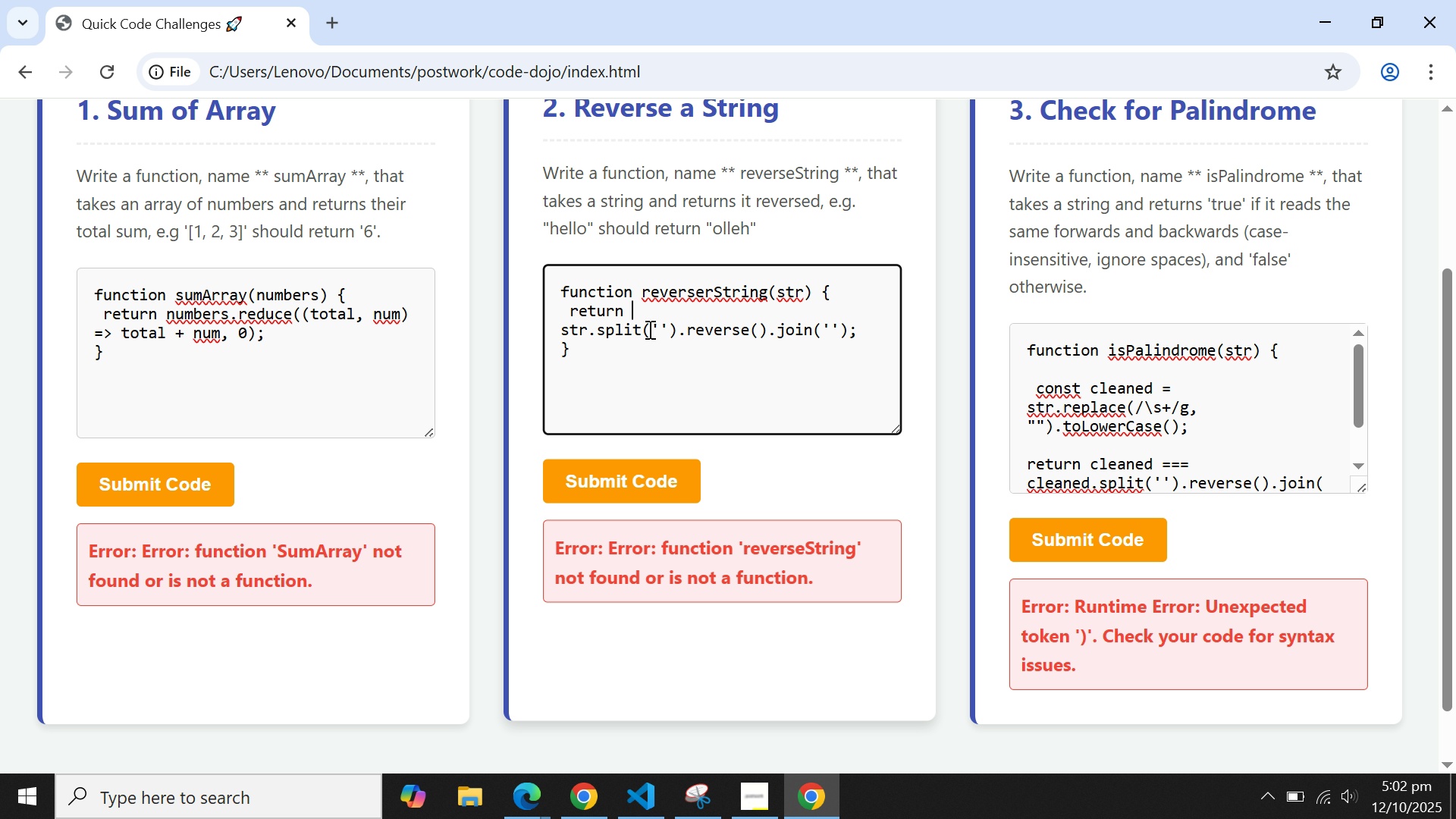 
key(Space)
 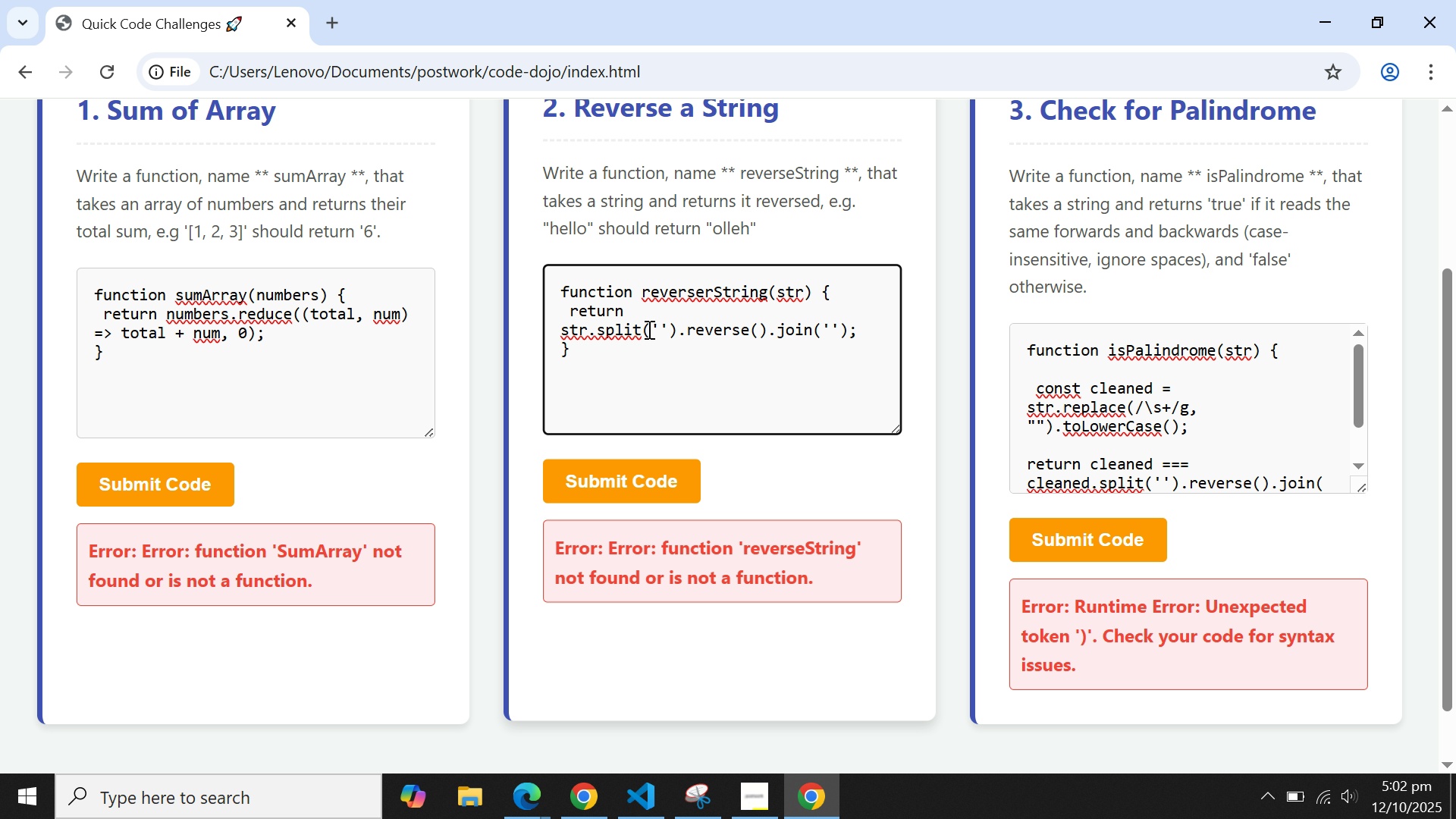 
key(Backspace)
 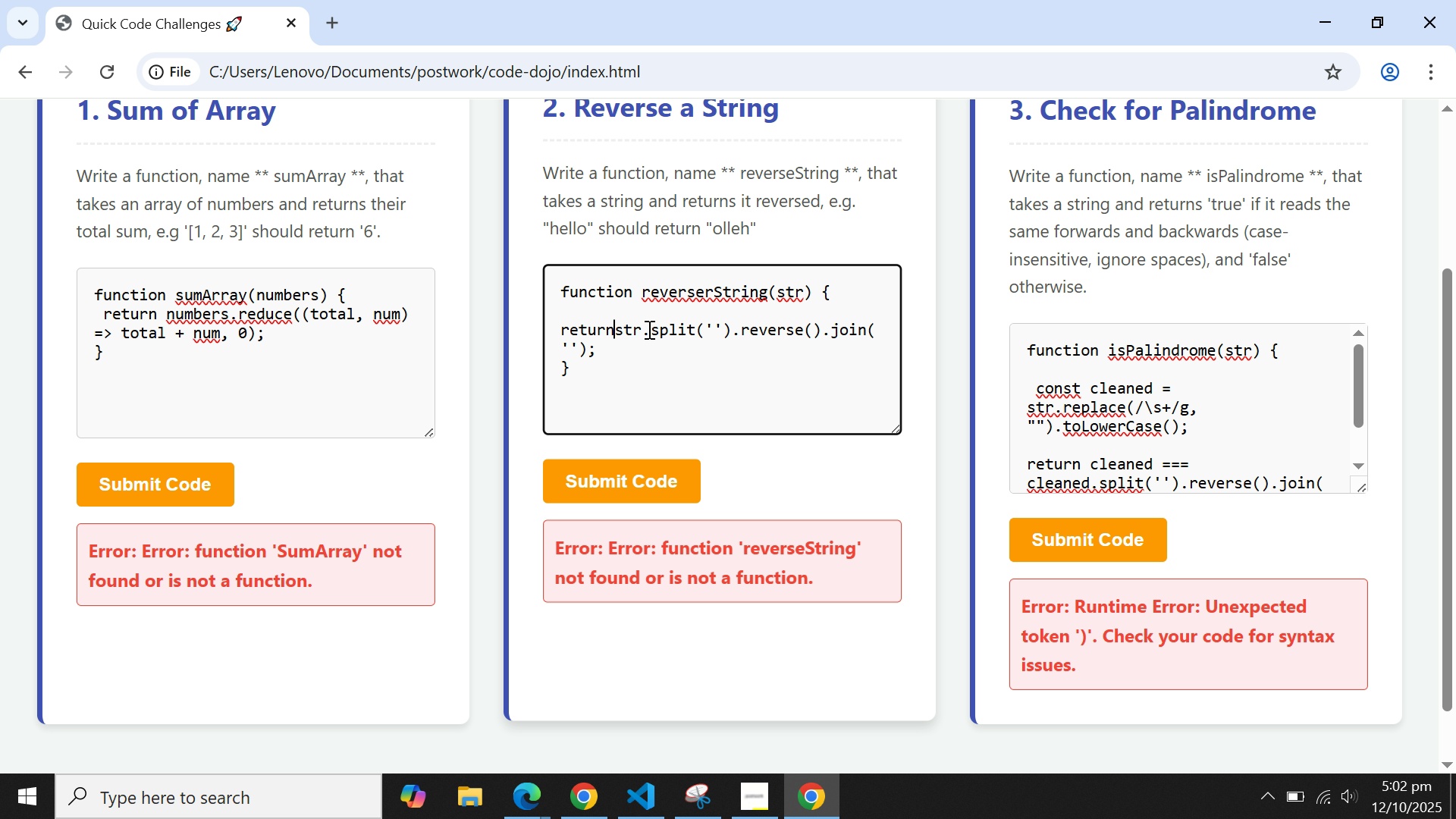 
key(Space)
 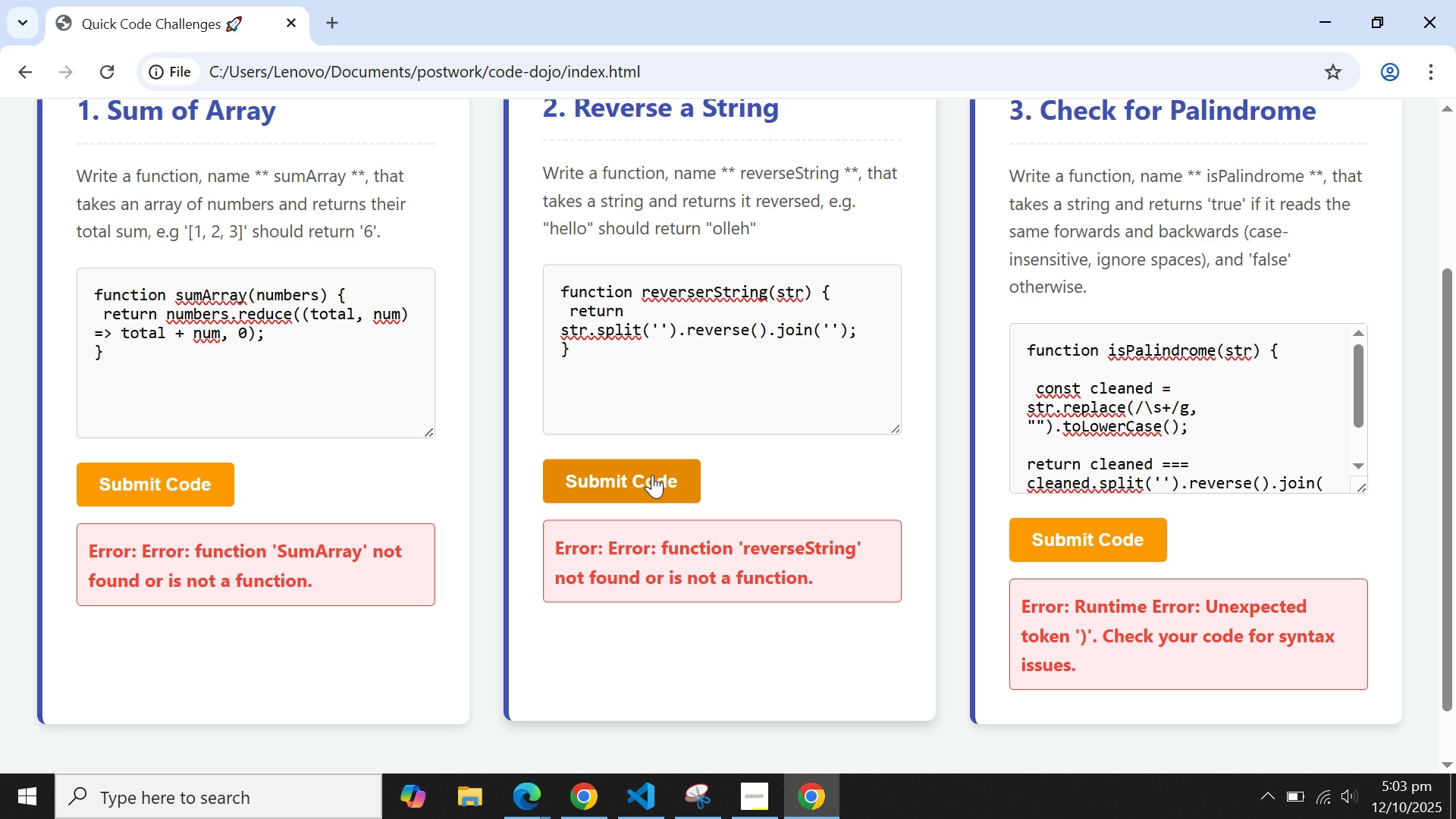 
left_click([645, 475])
 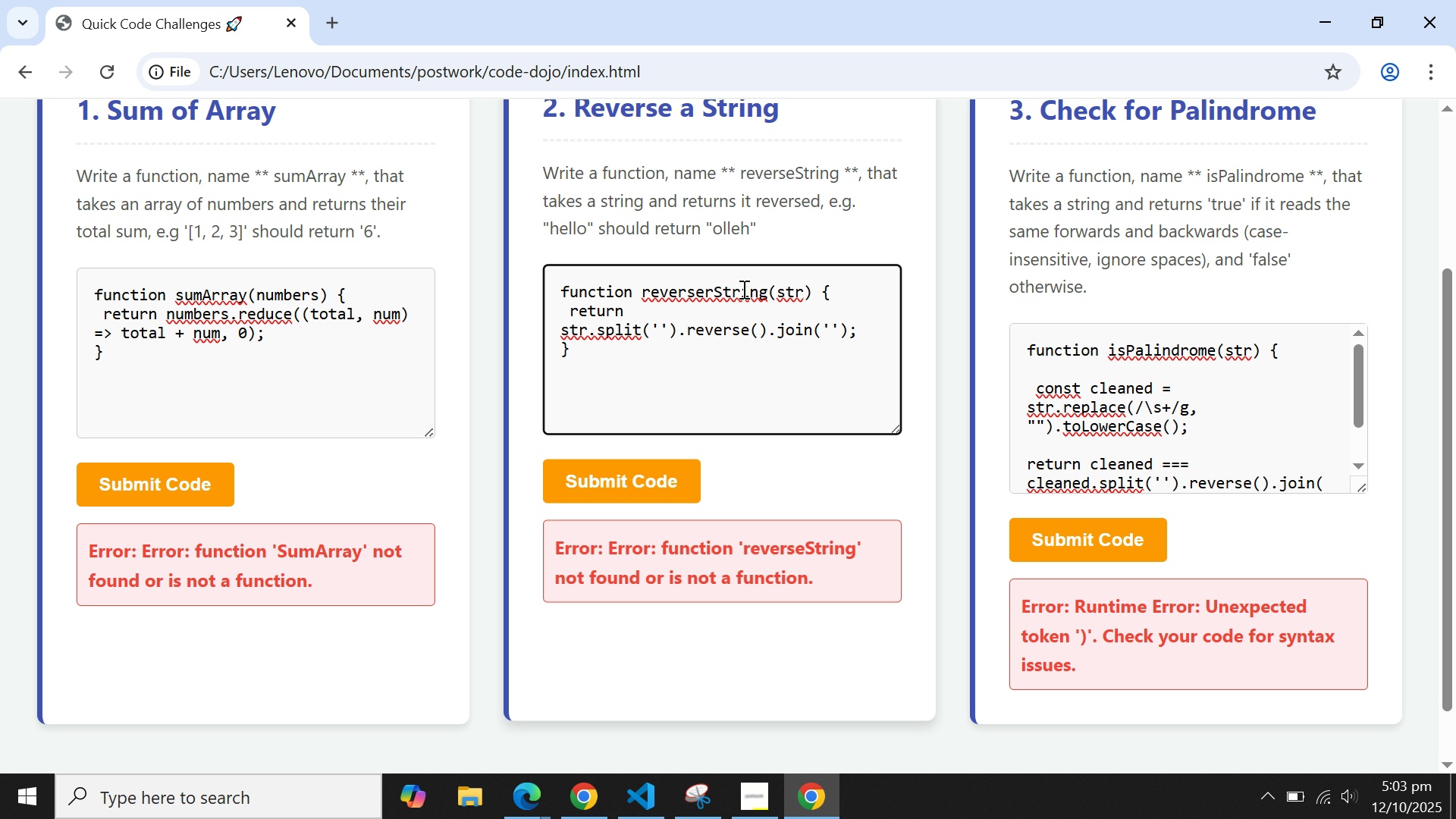 
key(Backspace)
 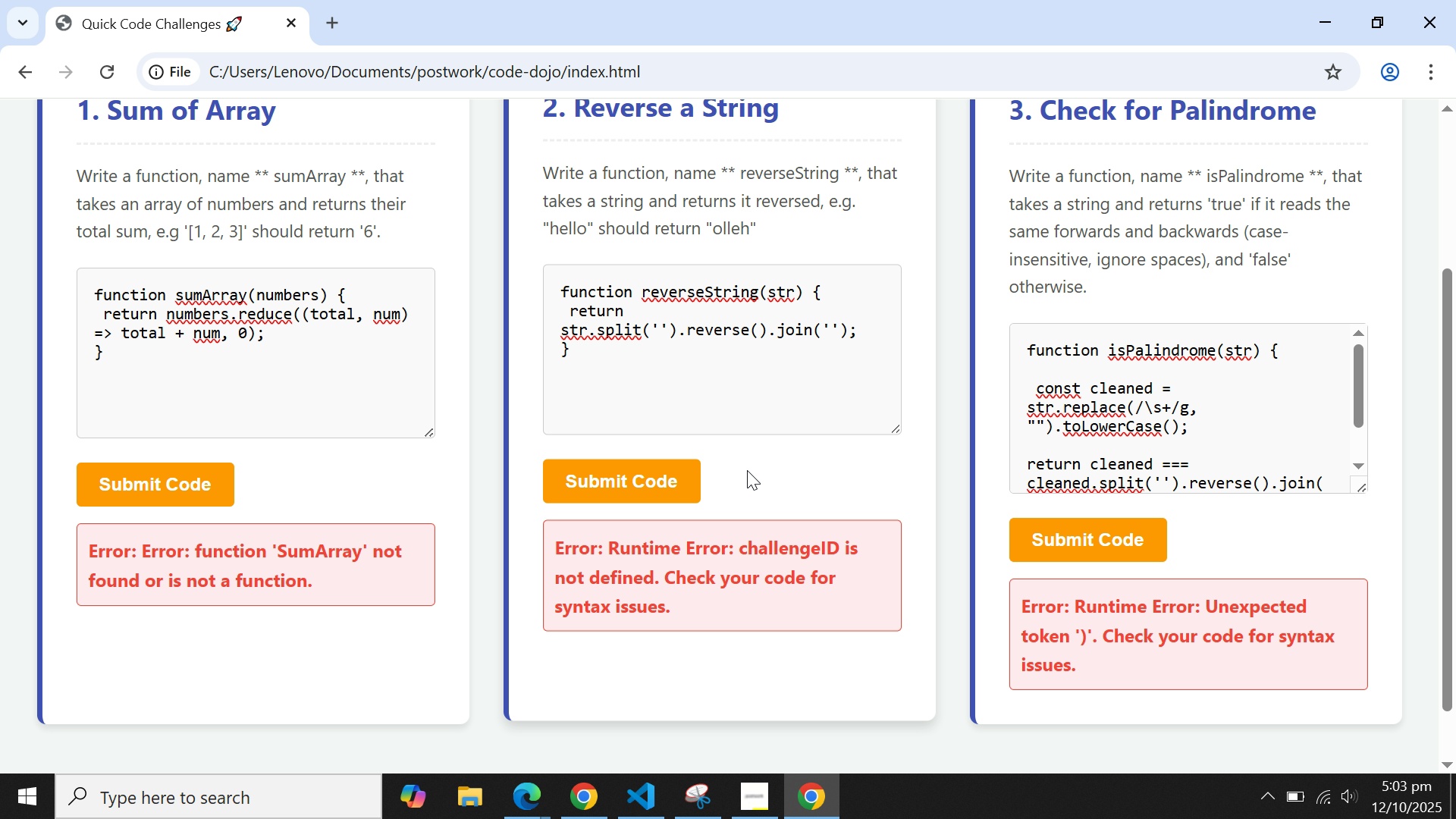 
wait(6.55)
 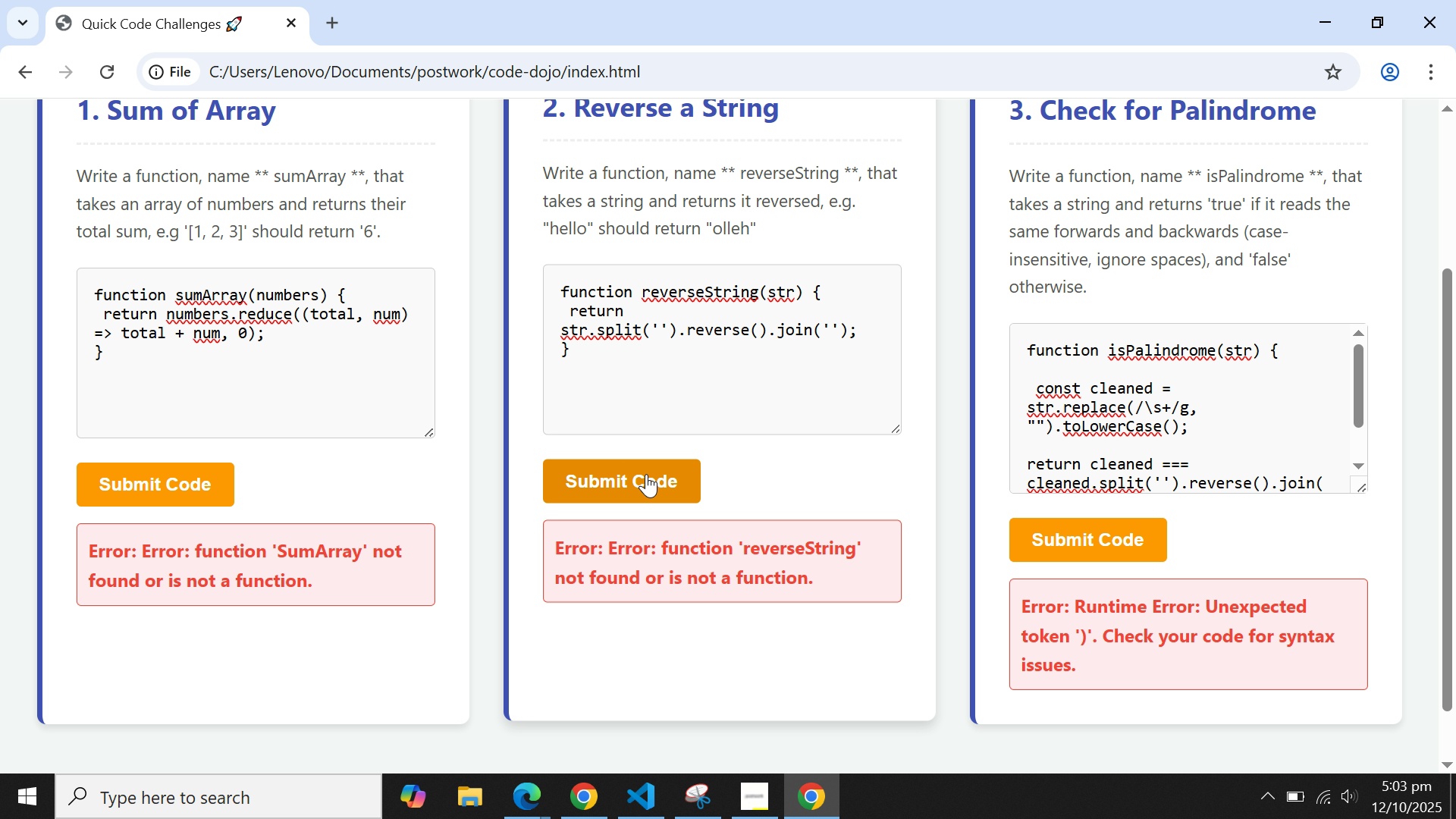 
left_click([718, 383])
 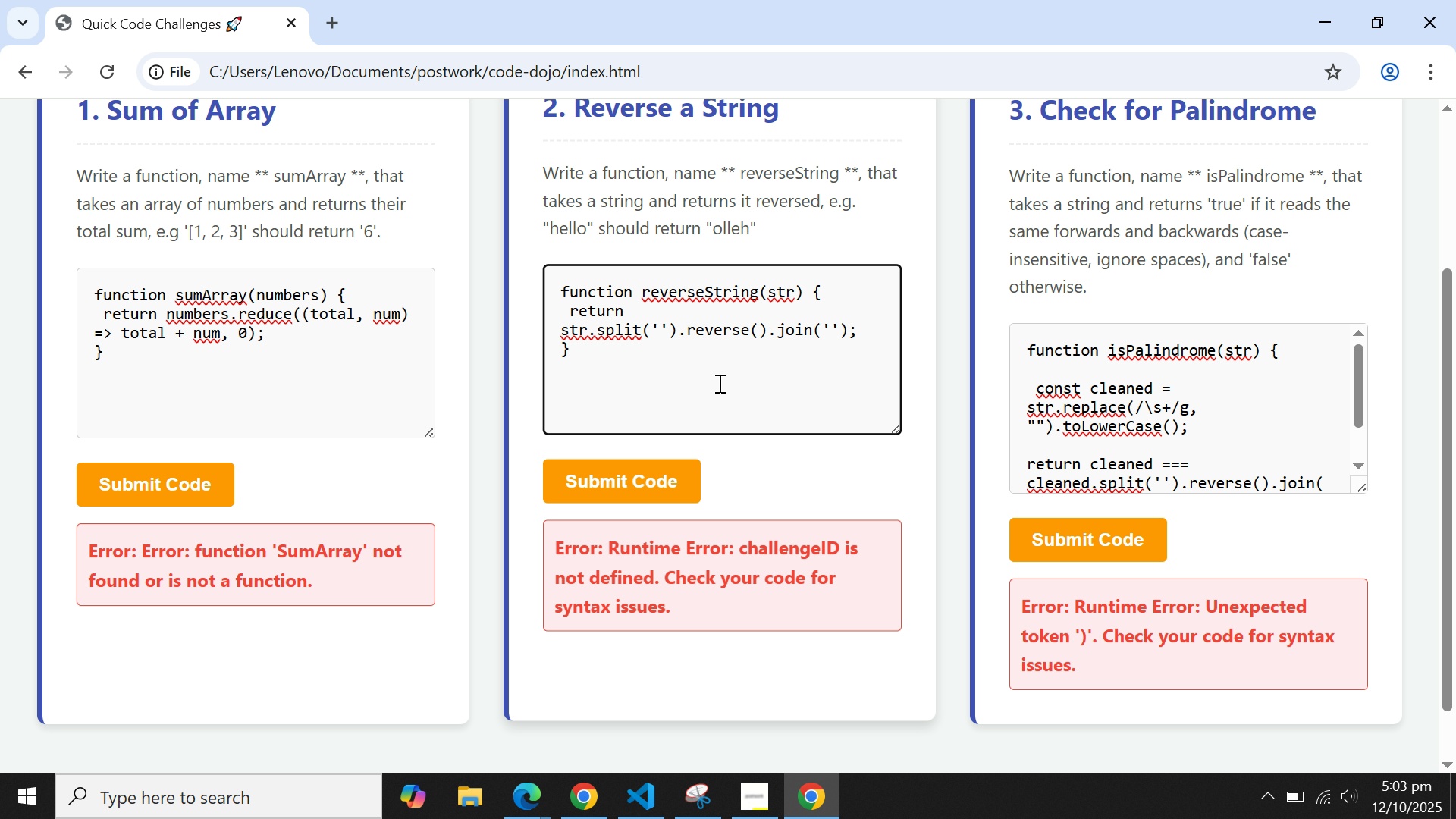 
wait(7.44)
 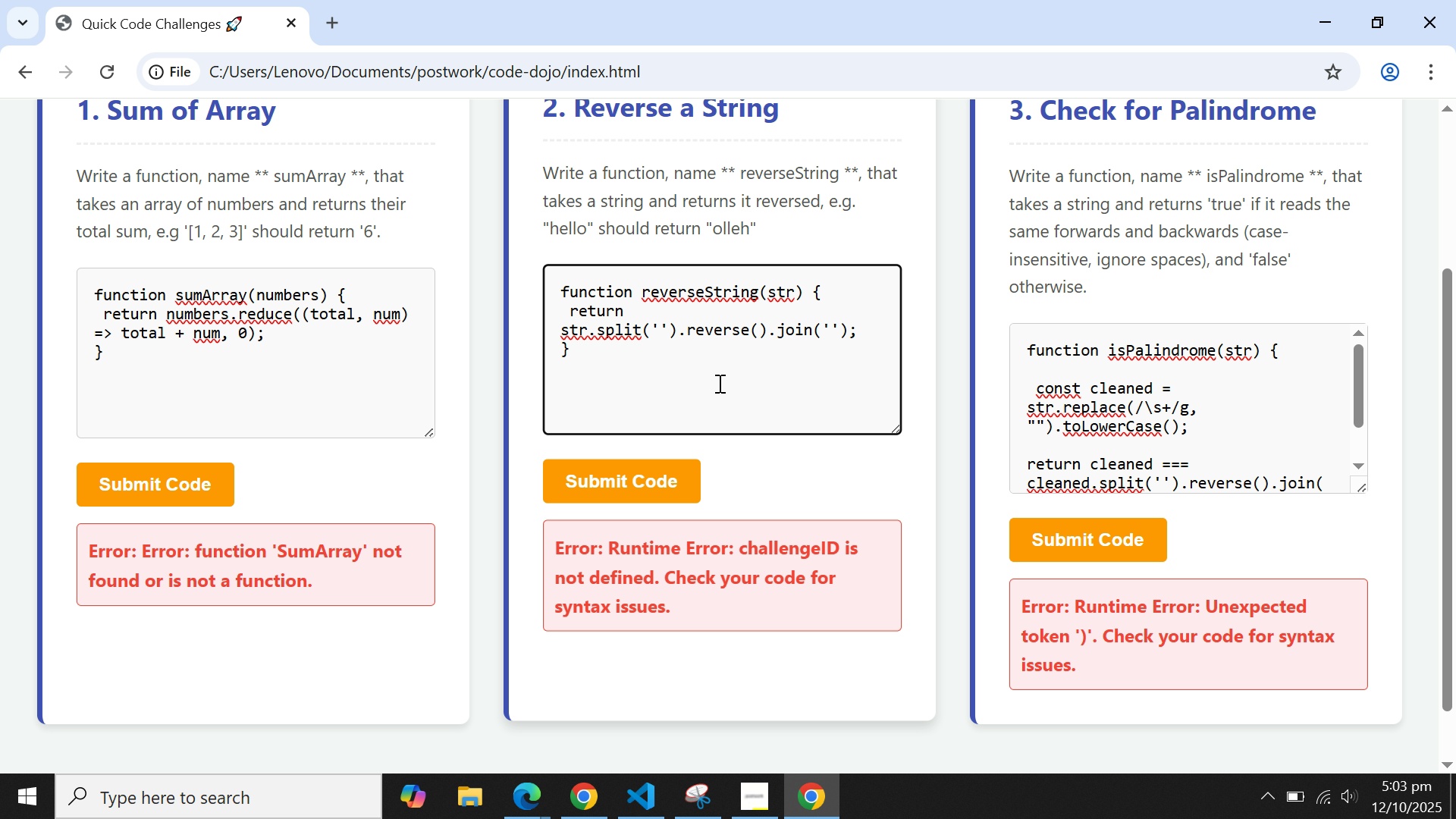 
key(Meta+MetaLeft)
 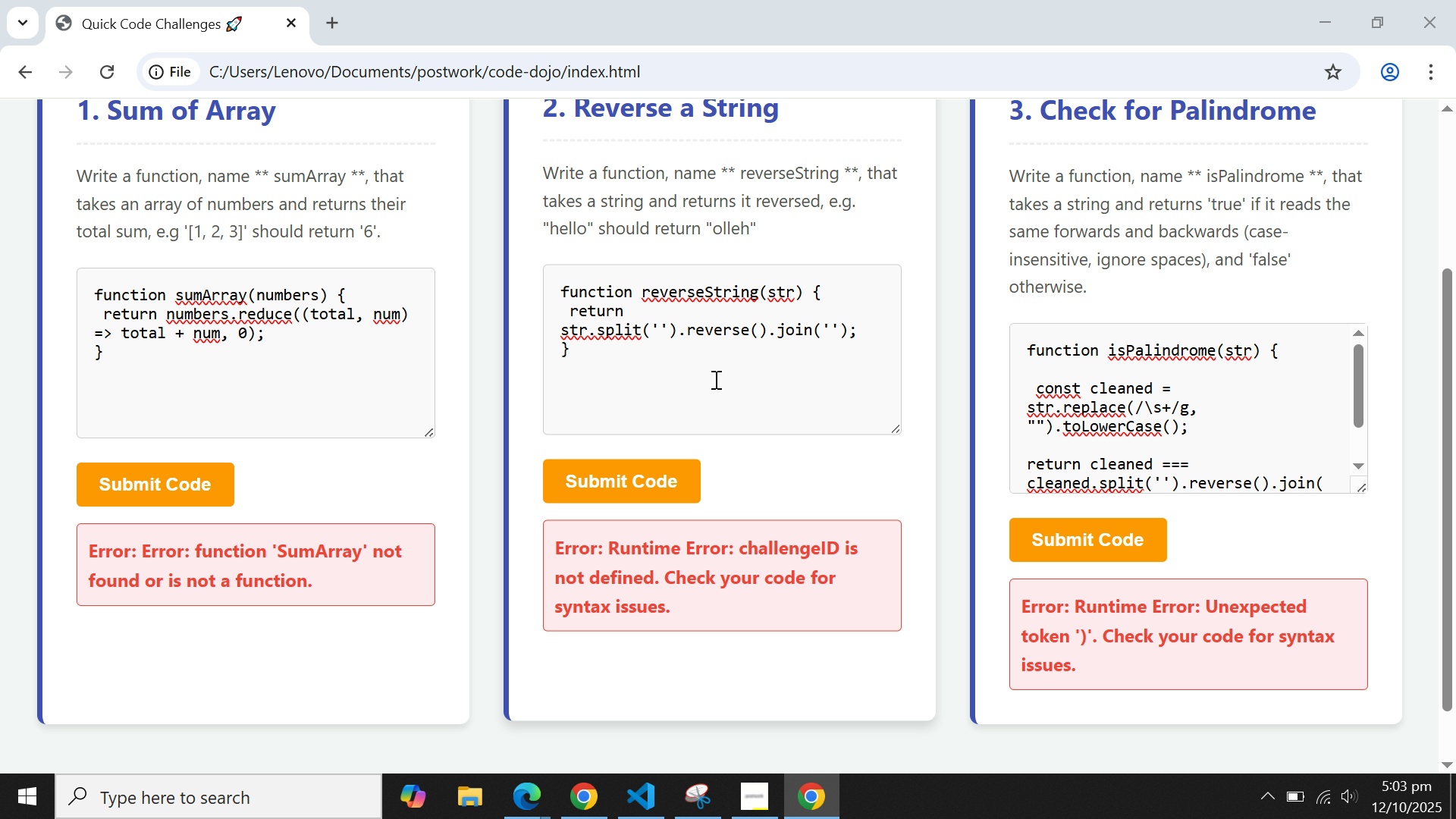 
key(Meta+Tab)
 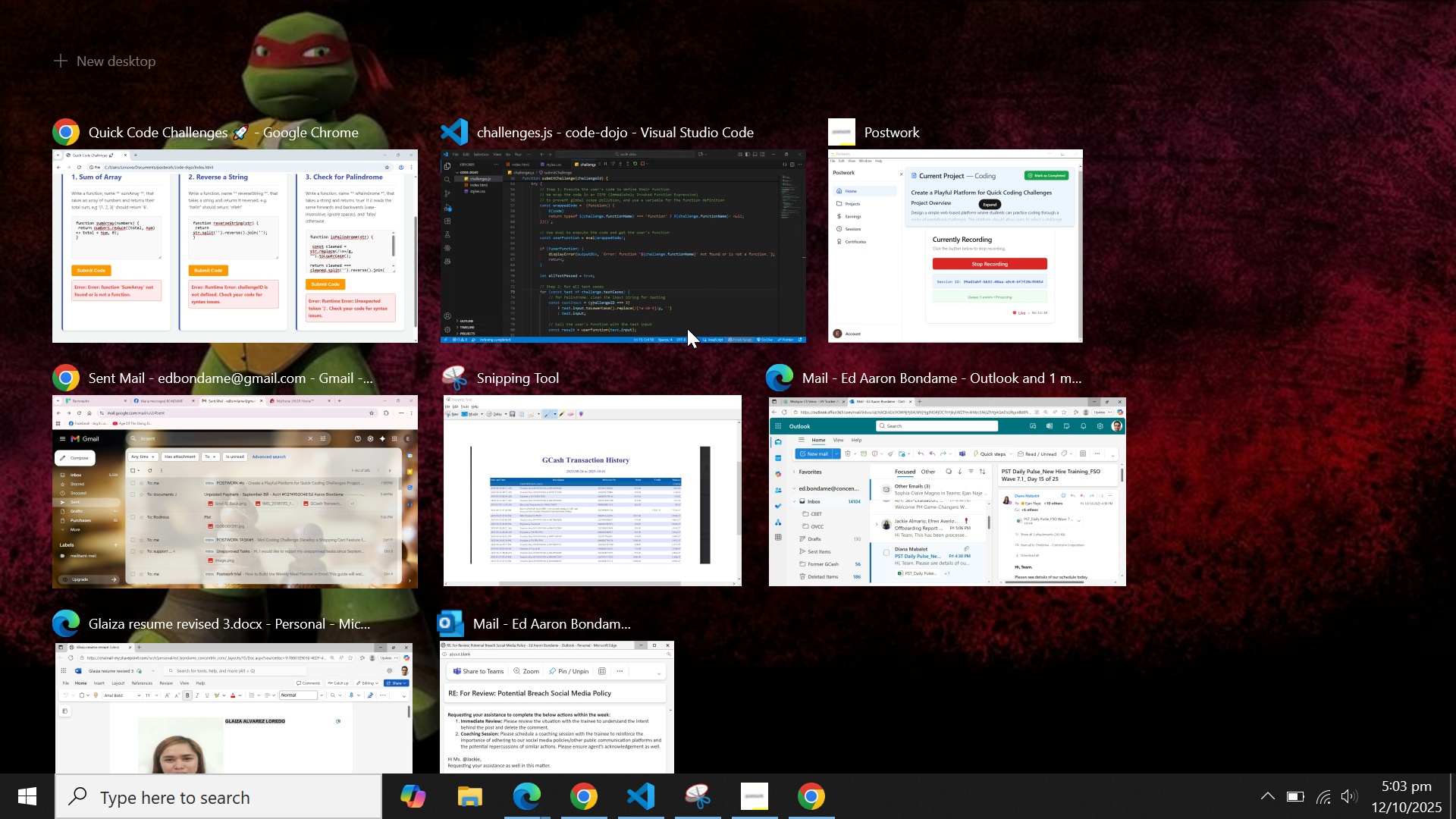 
left_click([661, 268])
 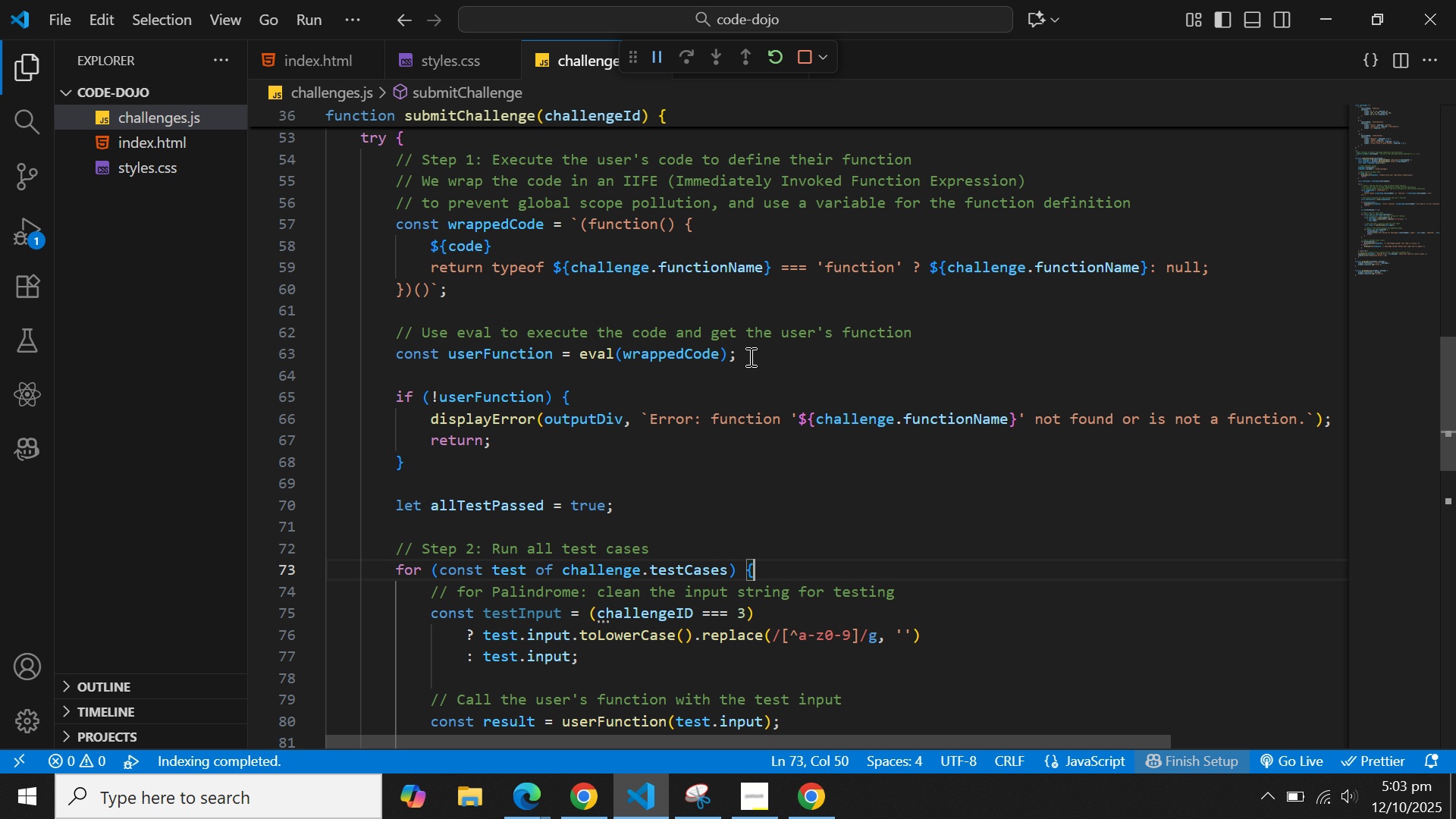 
scroll: coordinate [748, 347], scroll_direction: none, amount: 0.0
 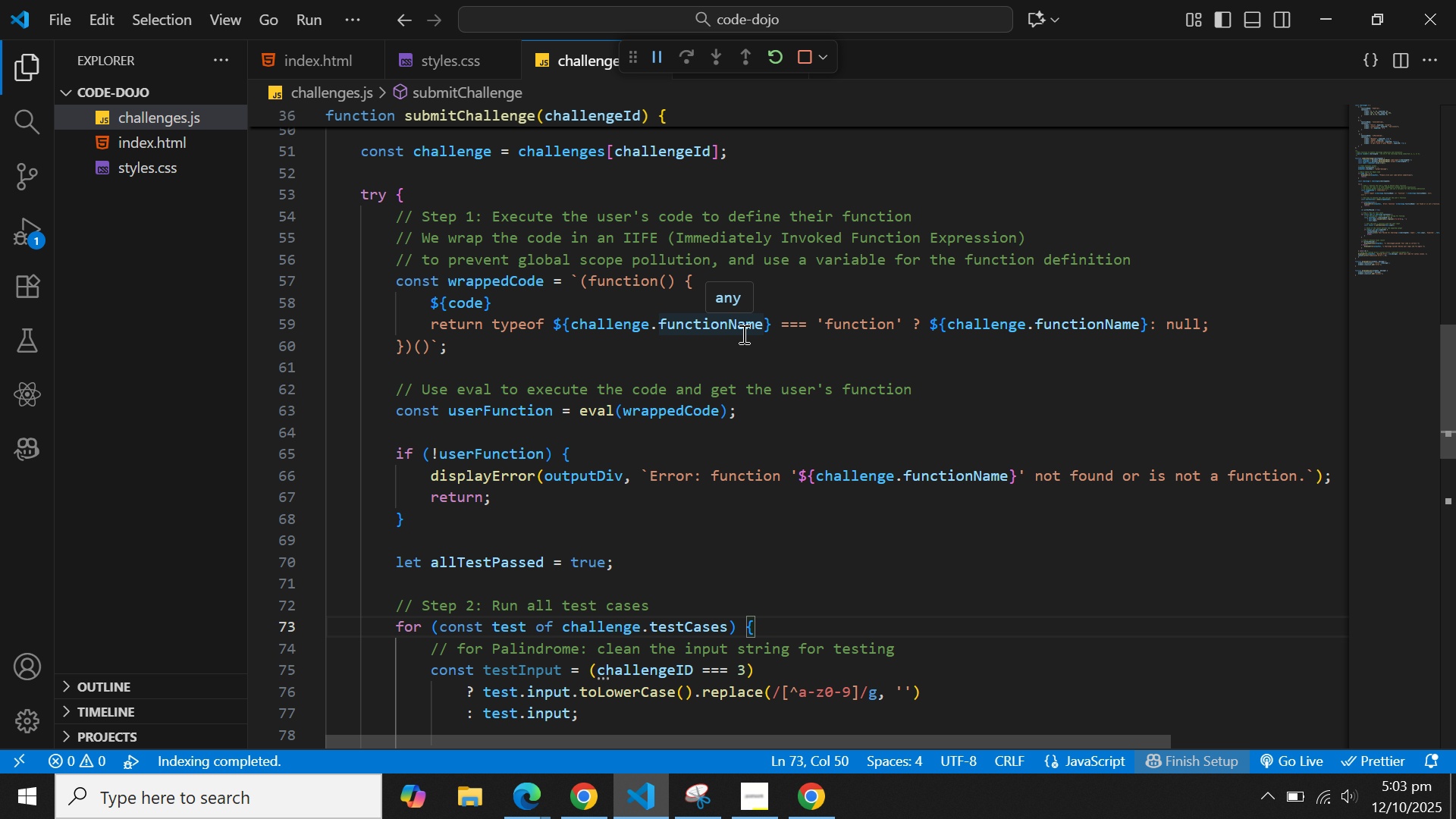 
scroll: coordinate [619, 335], scroll_direction: up, amount: 3.0
 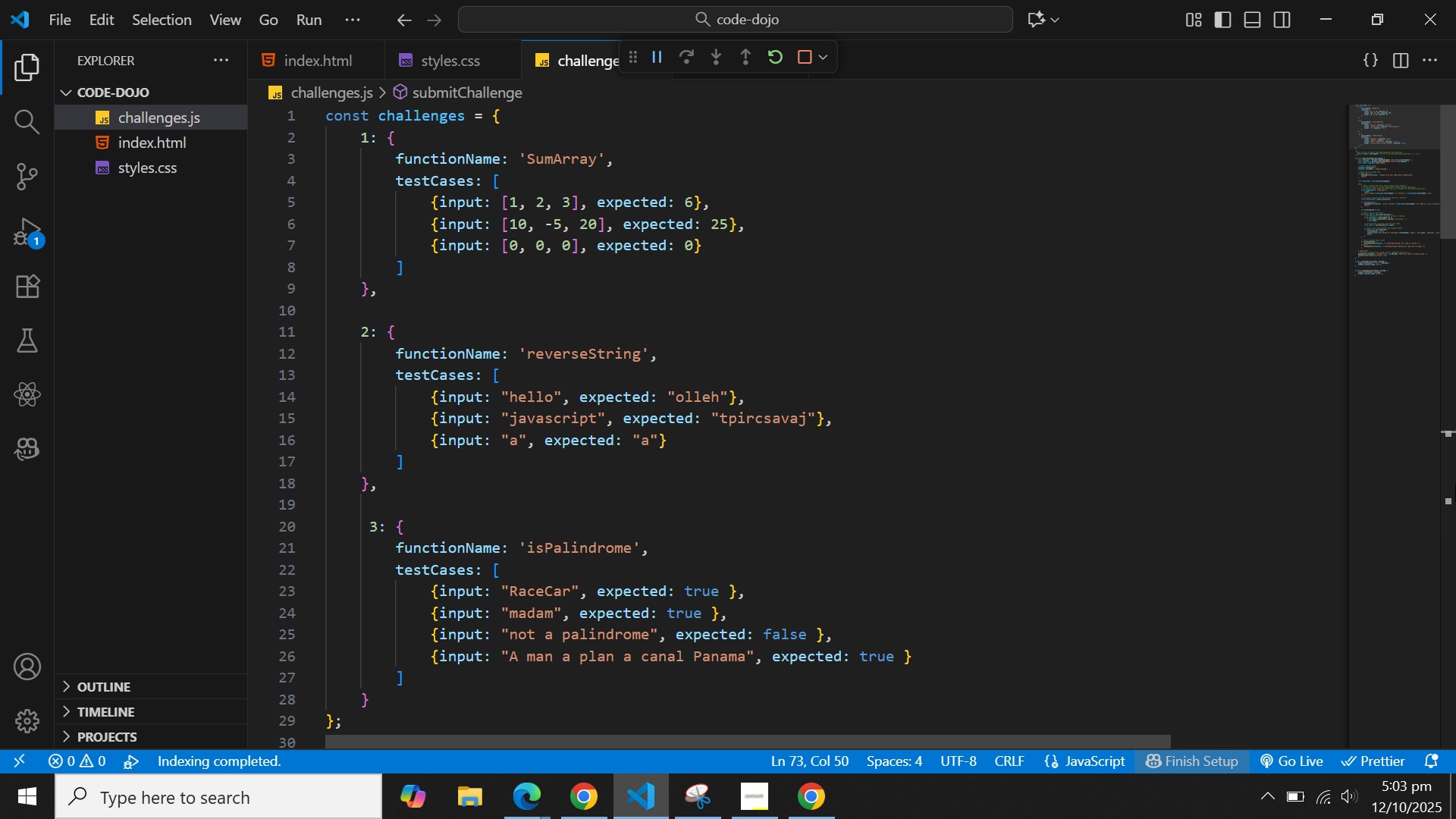 
wait(16.85)
 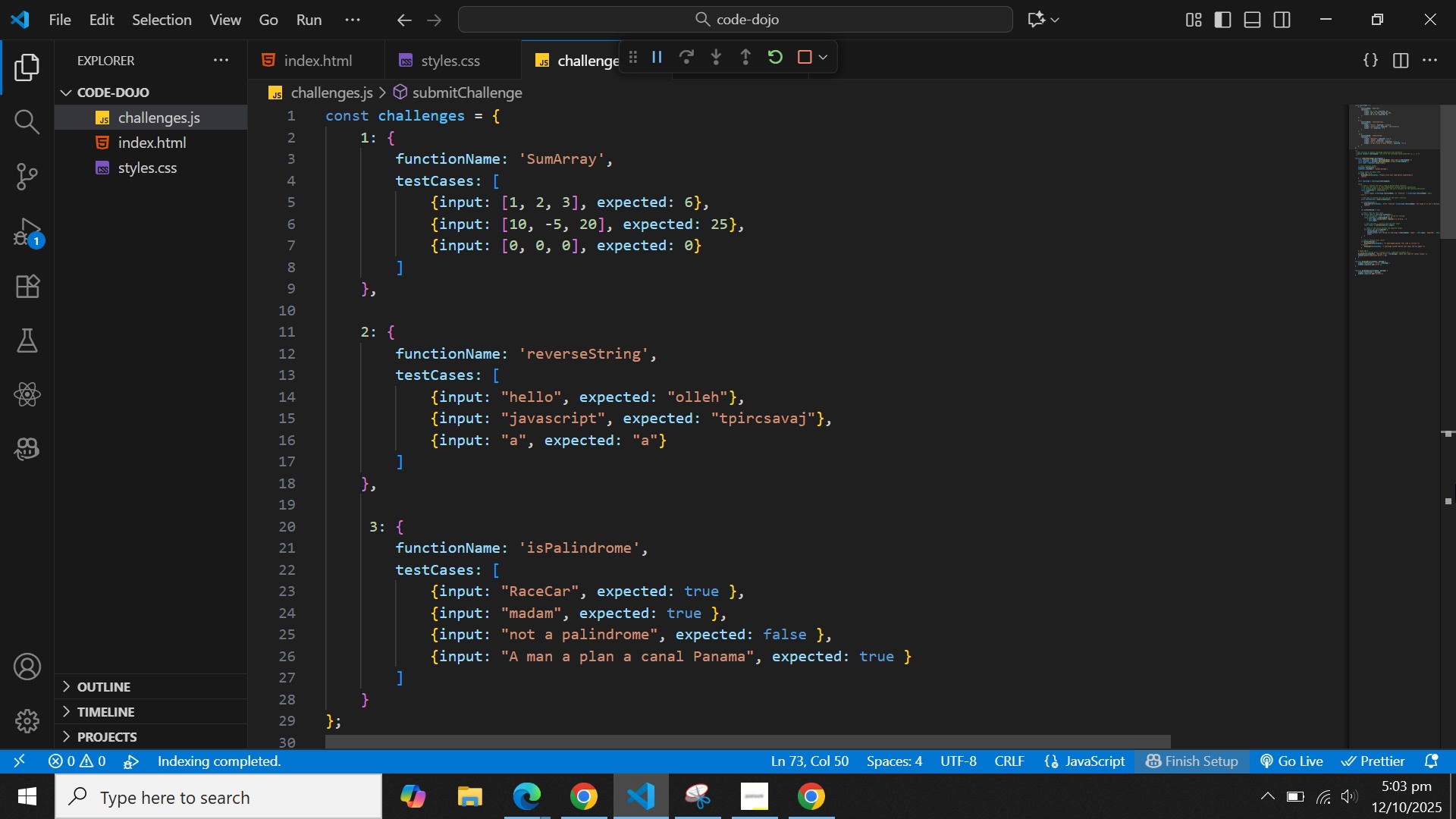 
scroll: coordinate [900, 471], scroll_direction: down, amount: 5.0
 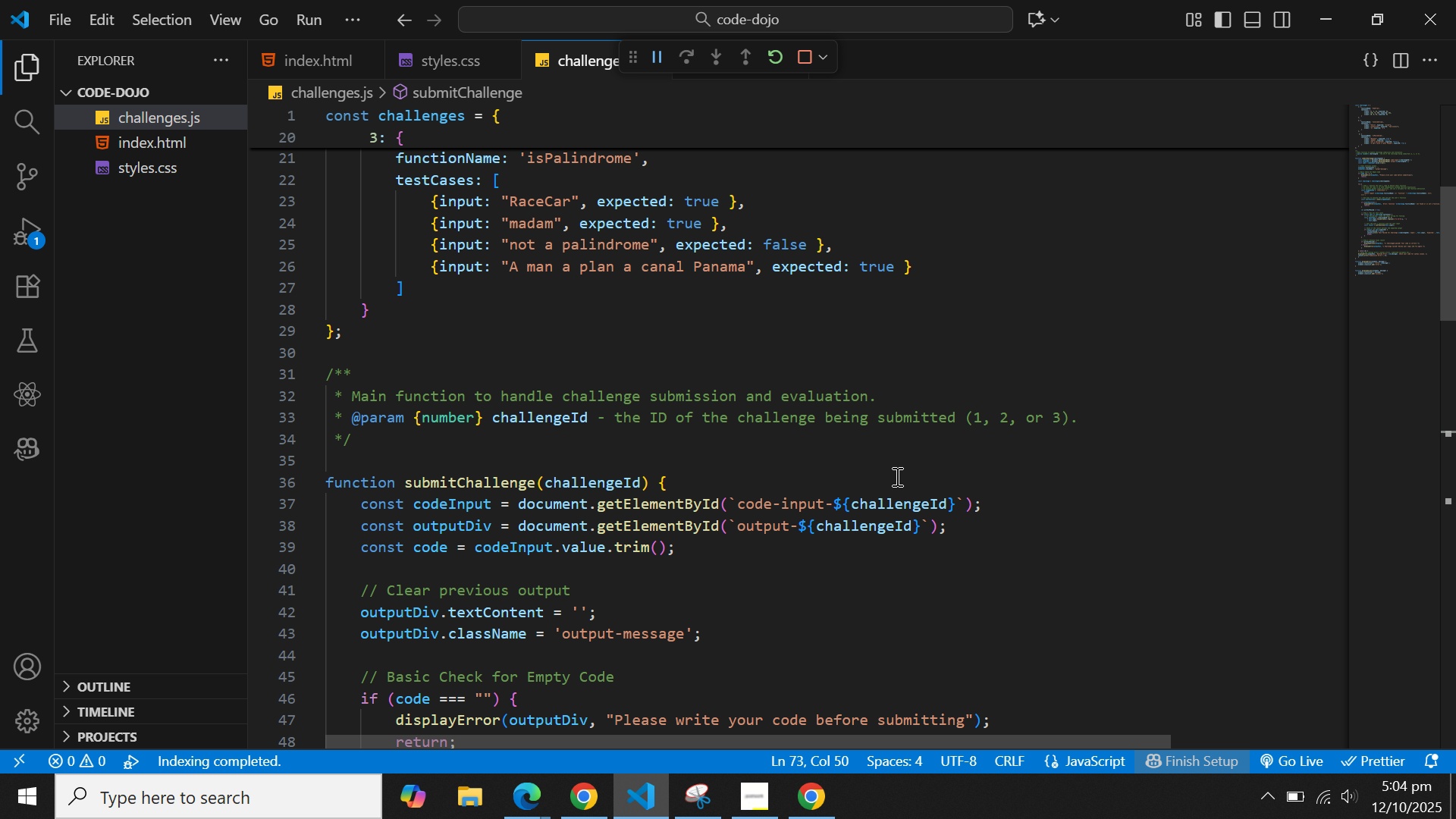 
wait(46.39)
 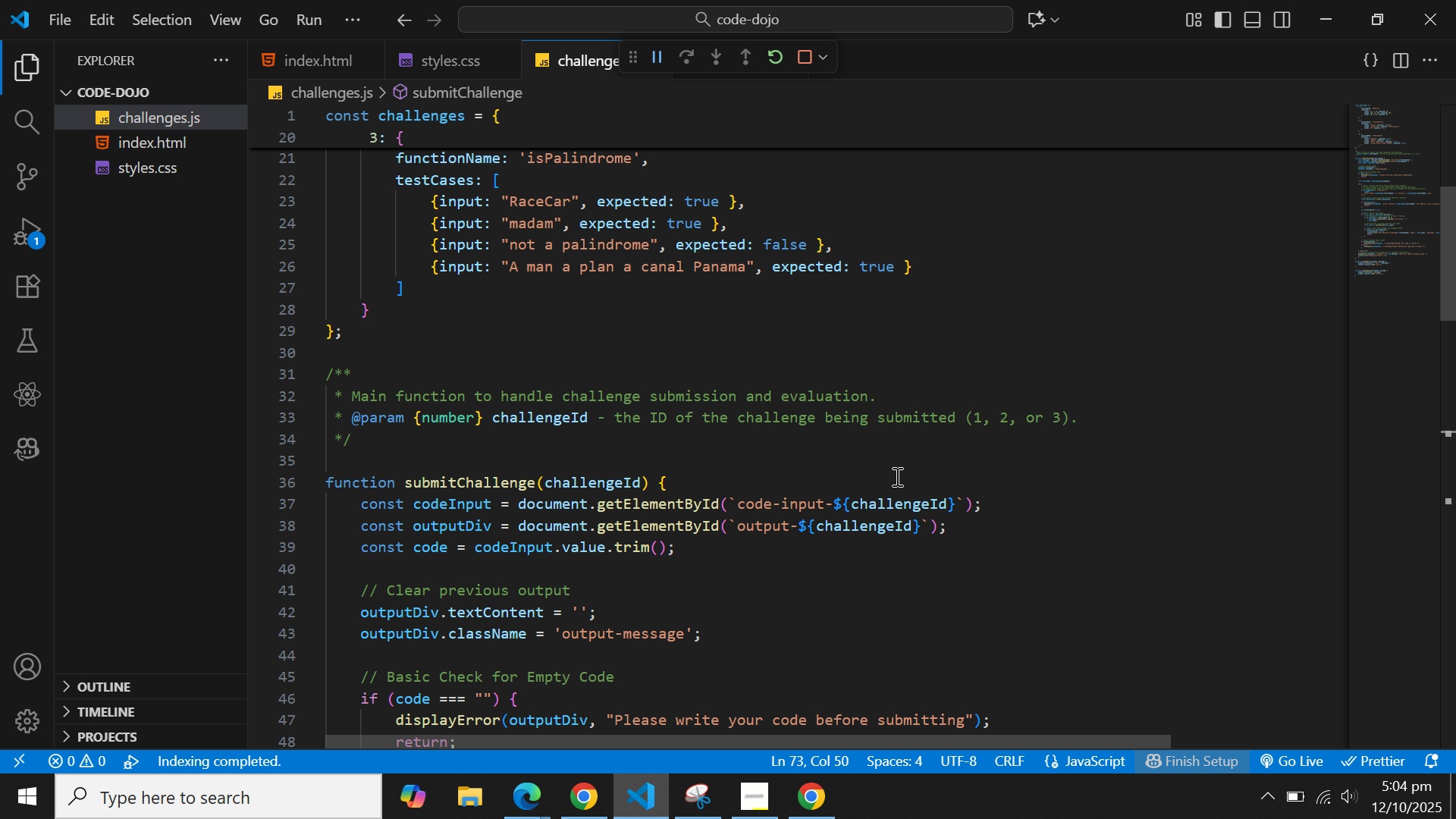 
left_click([148, 113])
 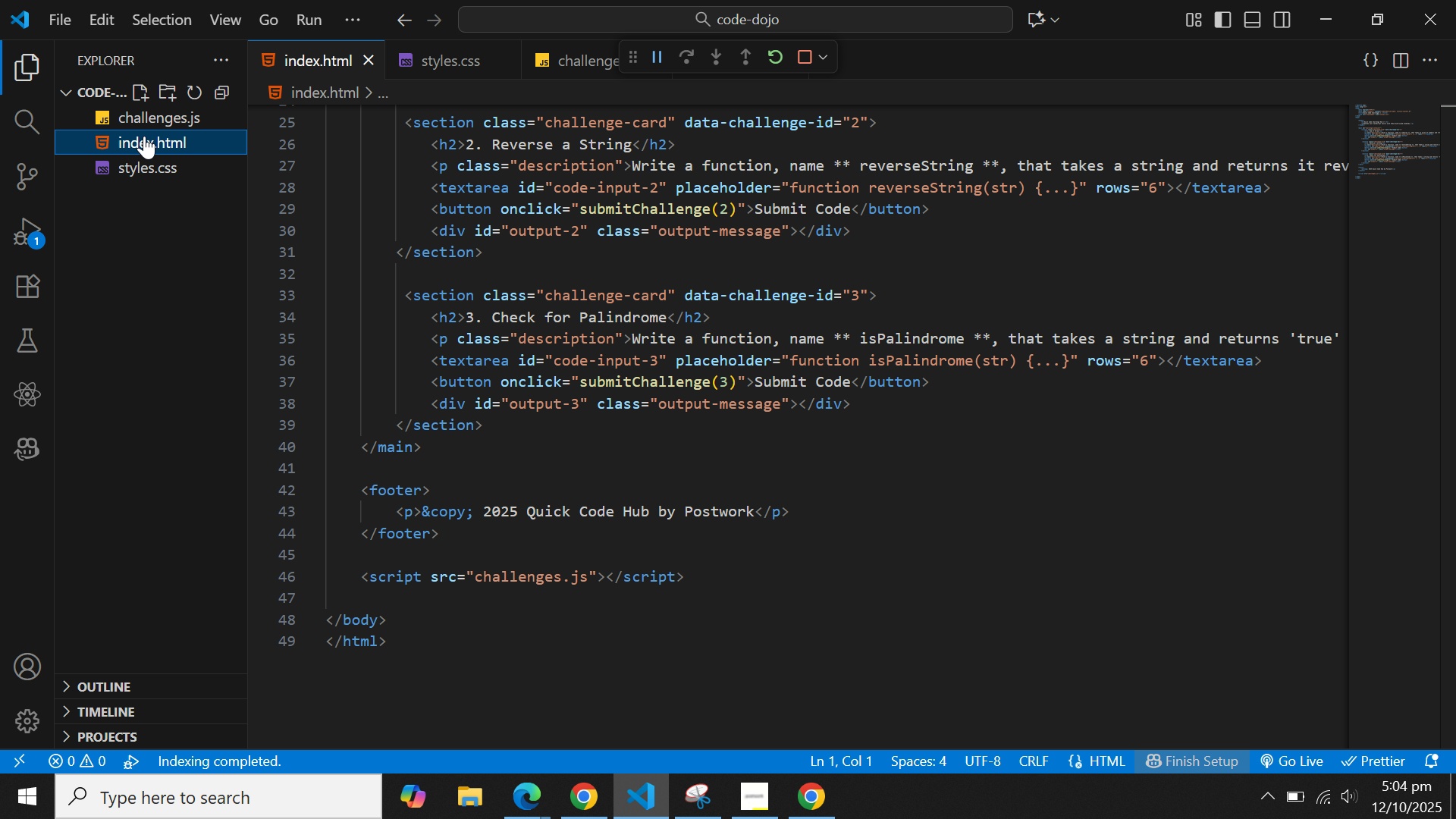 
left_click([144, 136])
 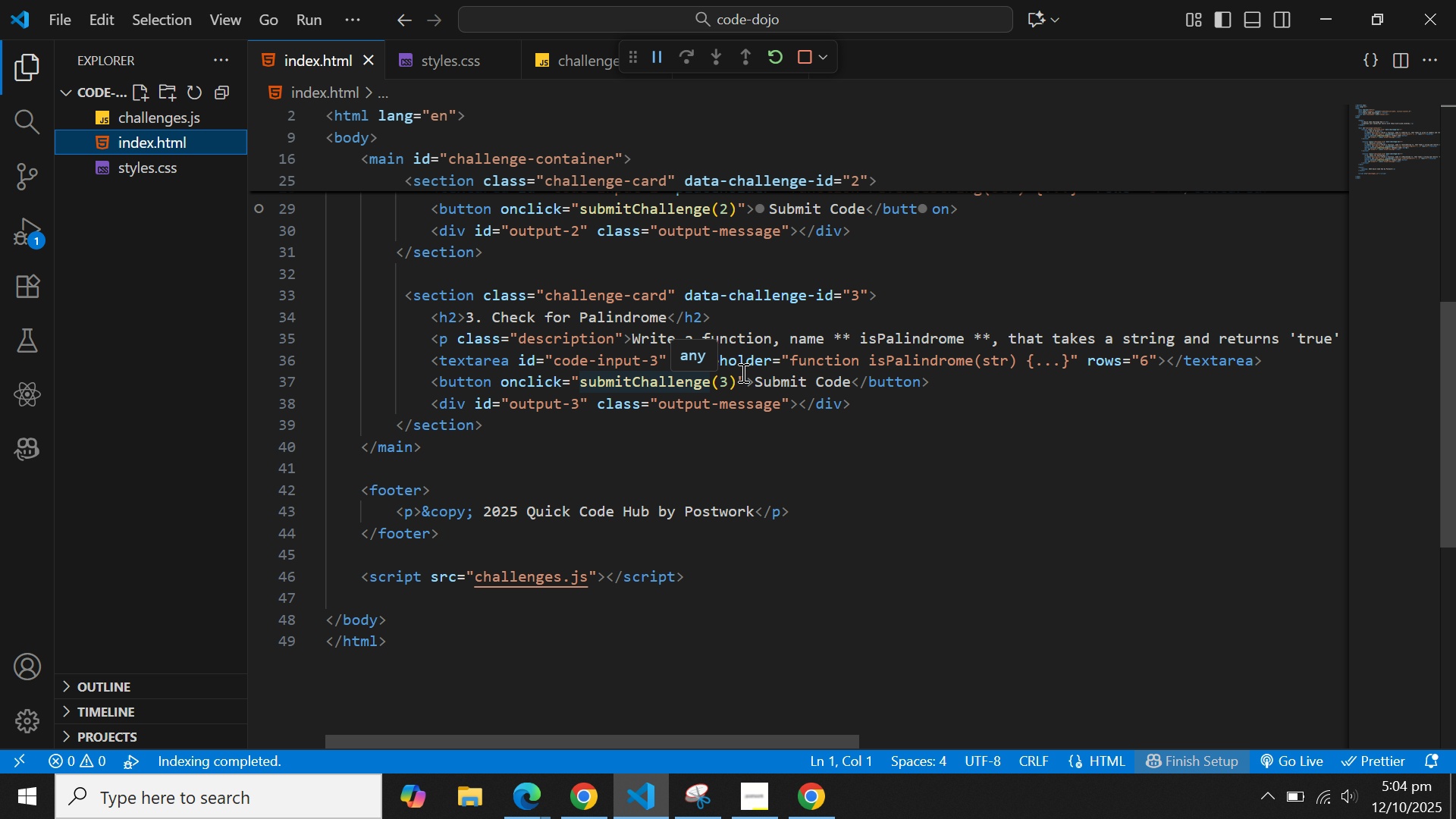 
scroll: coordinate [917, 365], scroll_direction: up, amount: 4.0
 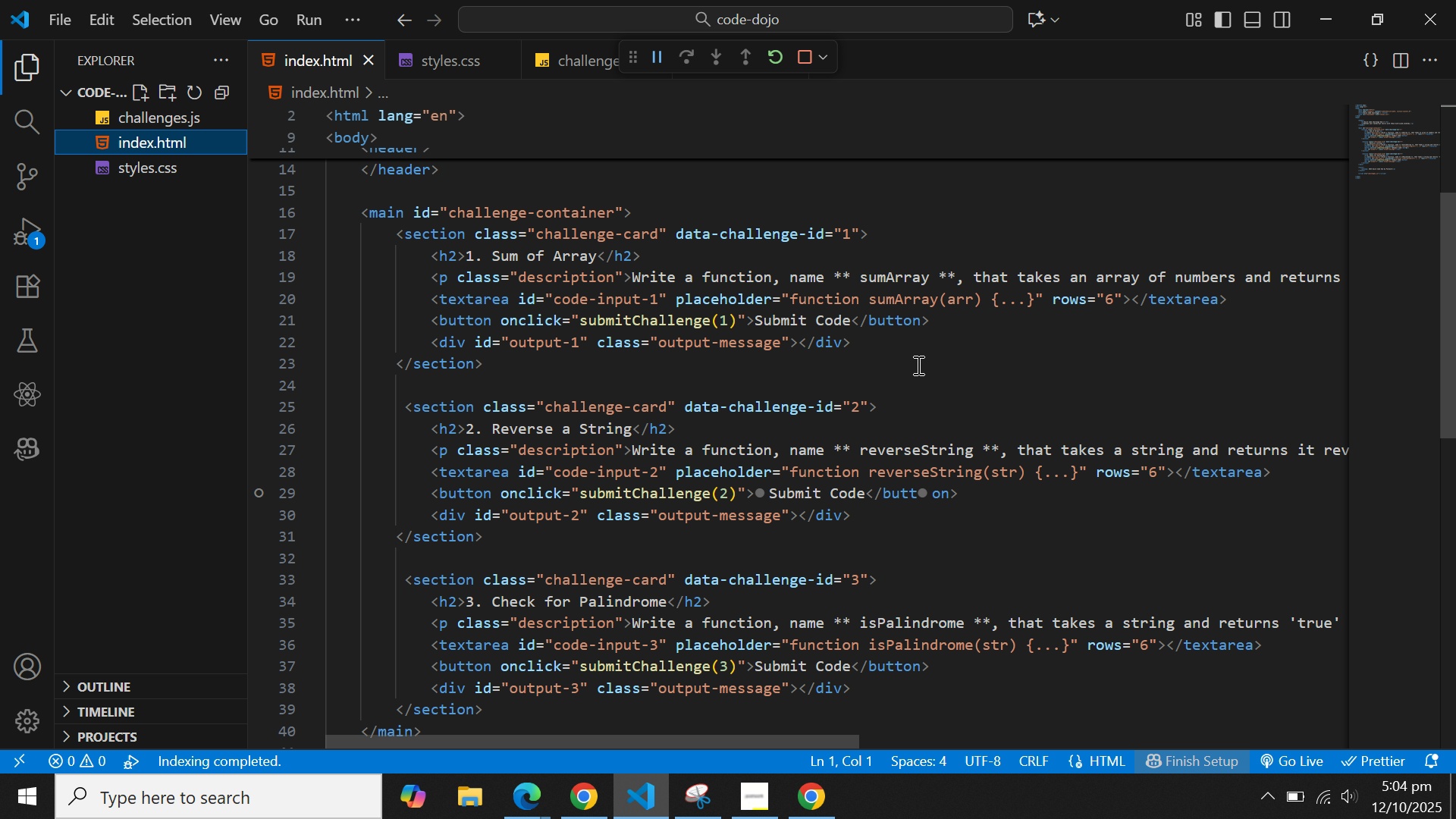 
scroll: coordinate [917, 365], scroll_direction: none, amount: 0.0
 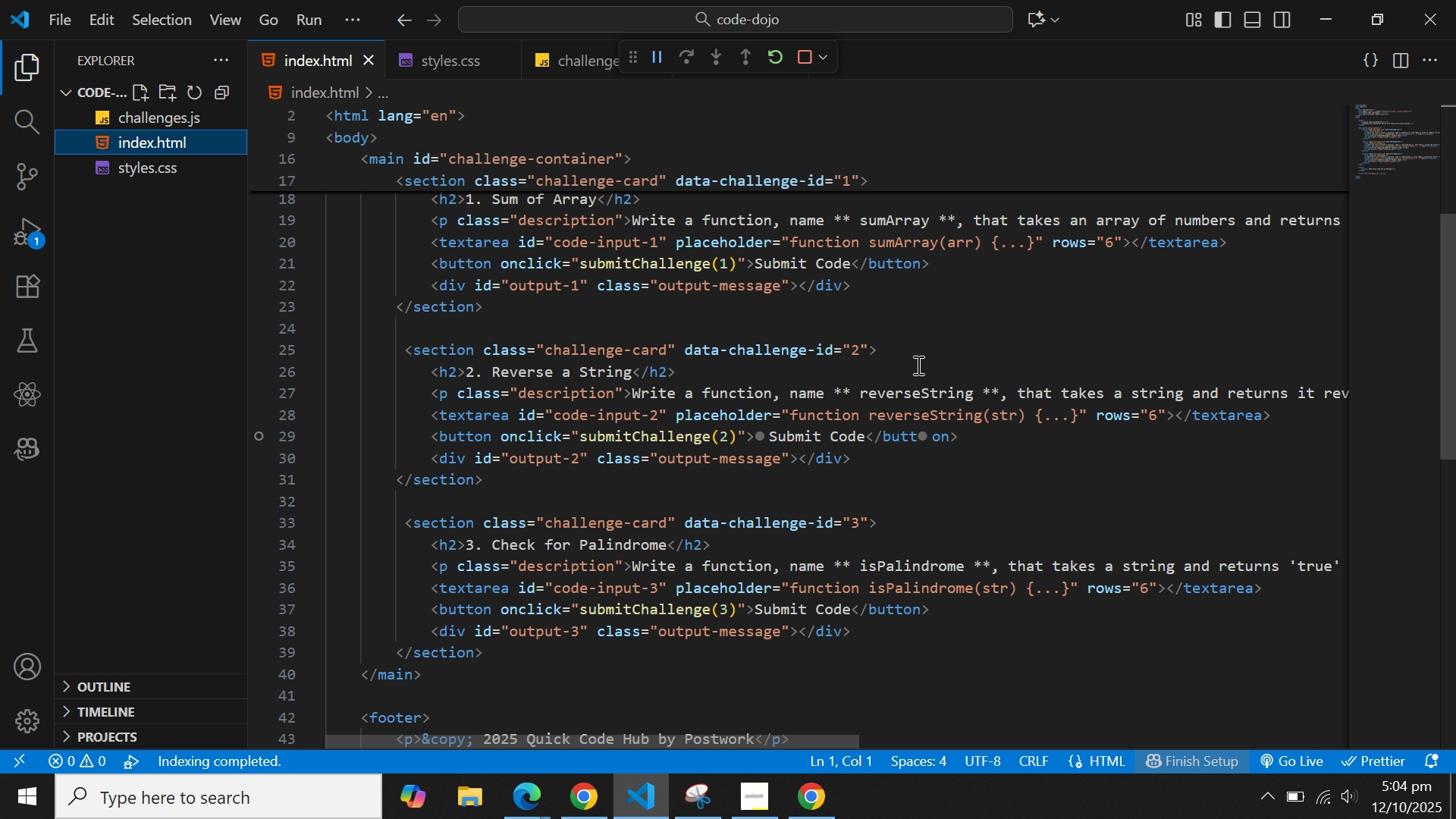 
scroll: coordinate [917, 365], scroll_direction: down, amount: 2.0
 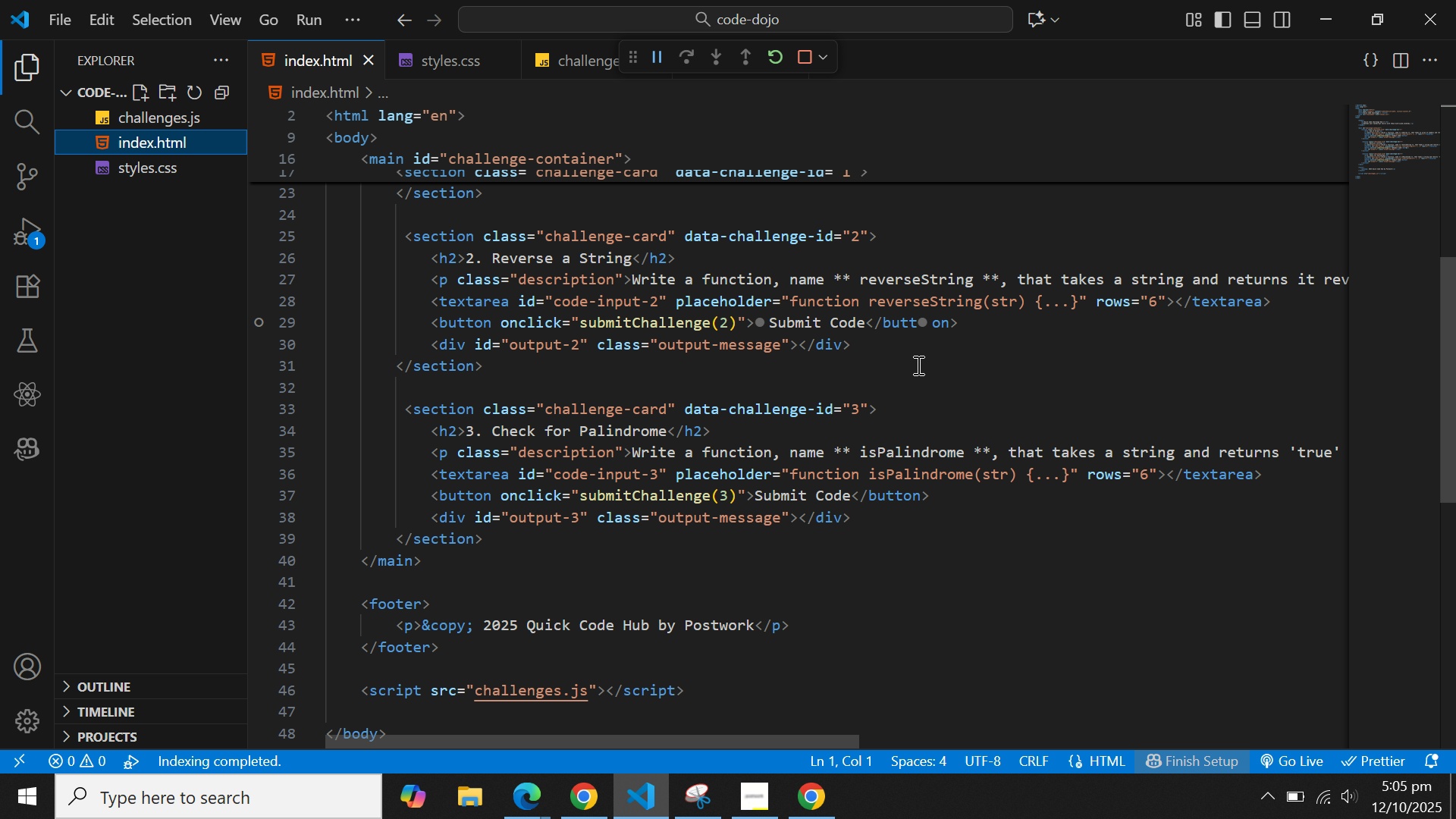 
scroll: coordinate [917, 365], scroll_direction: up, amount: 6.0
 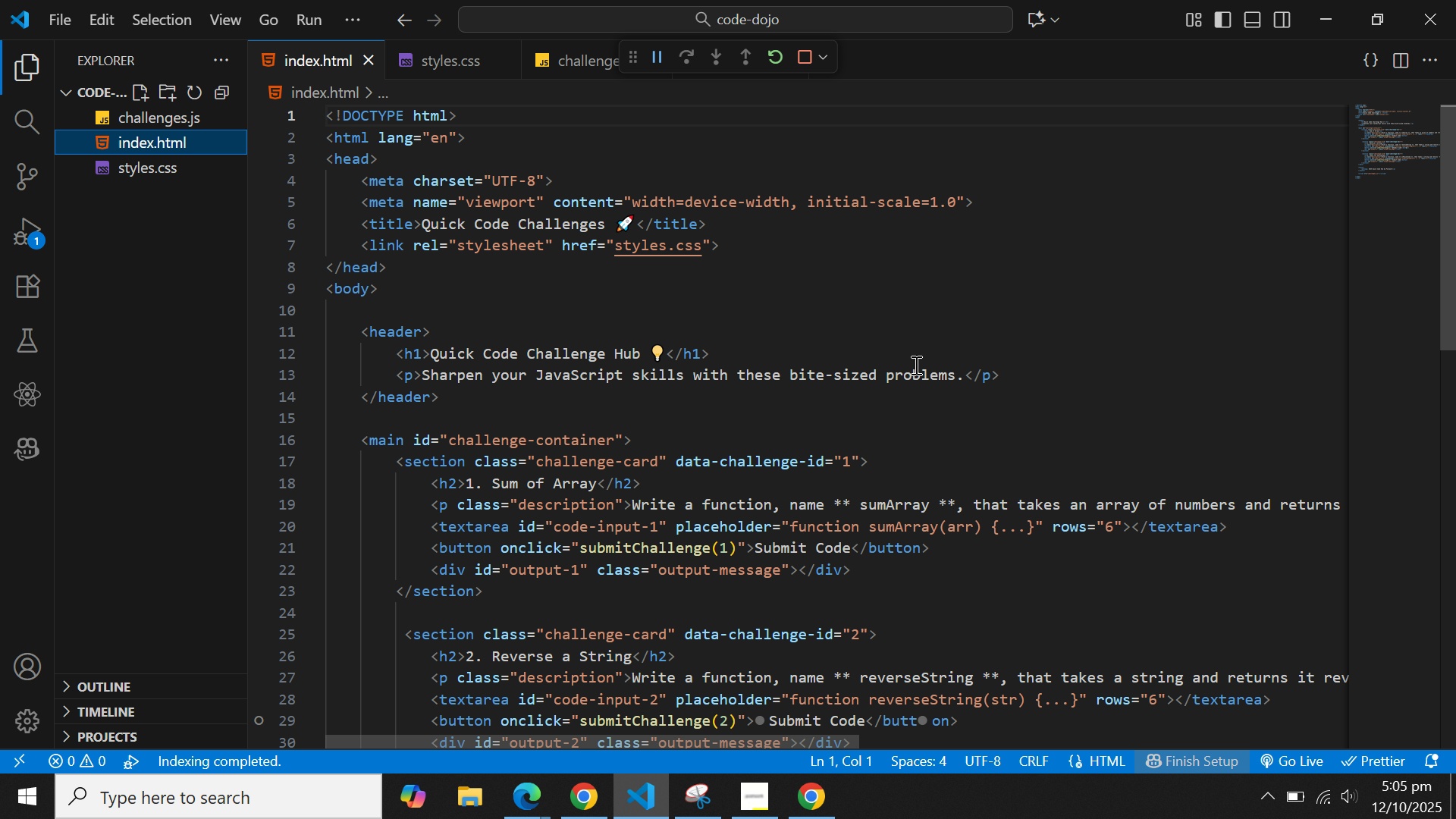 
left_click([171, 173])
 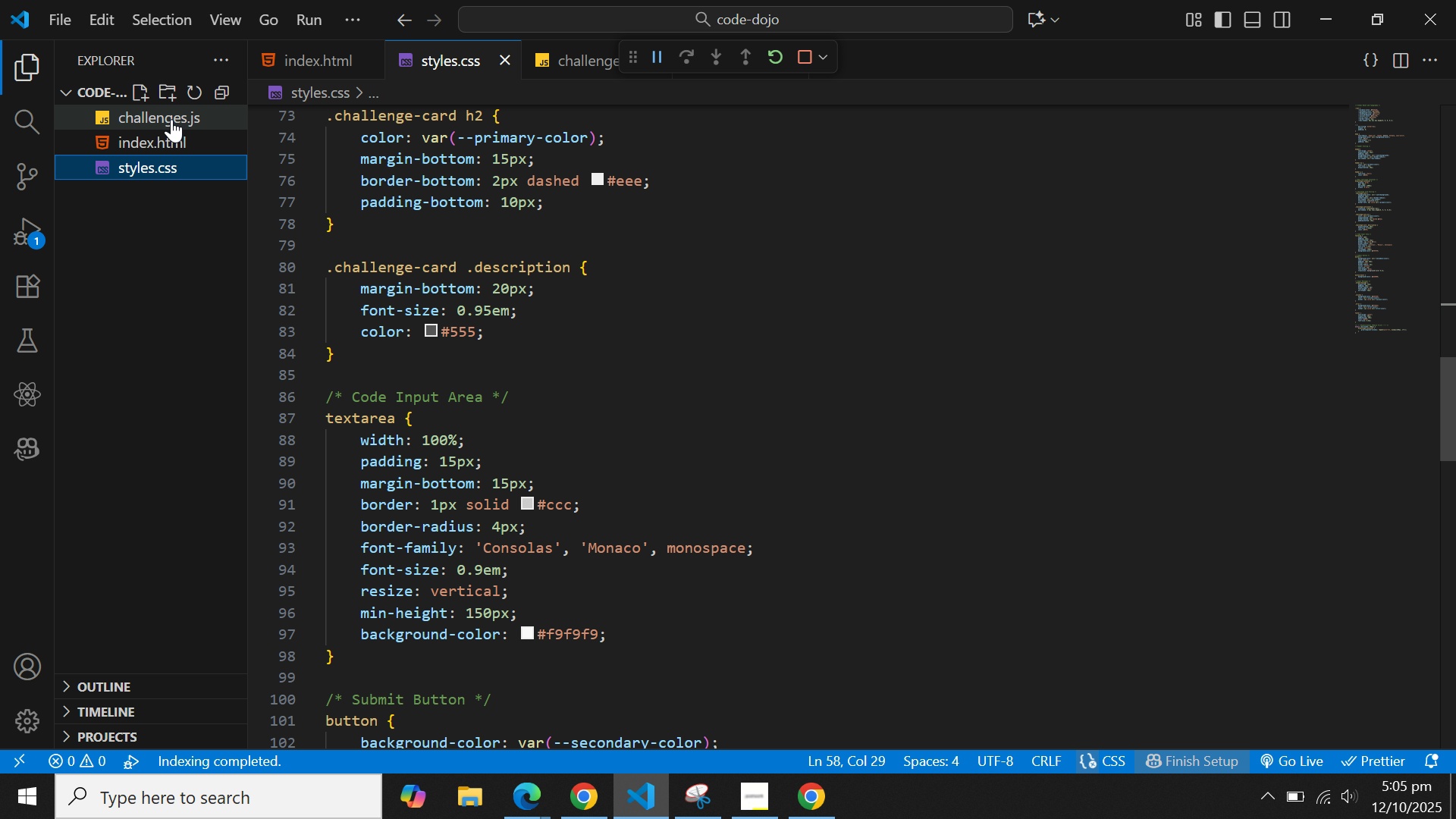 
left_click([171, 119])
 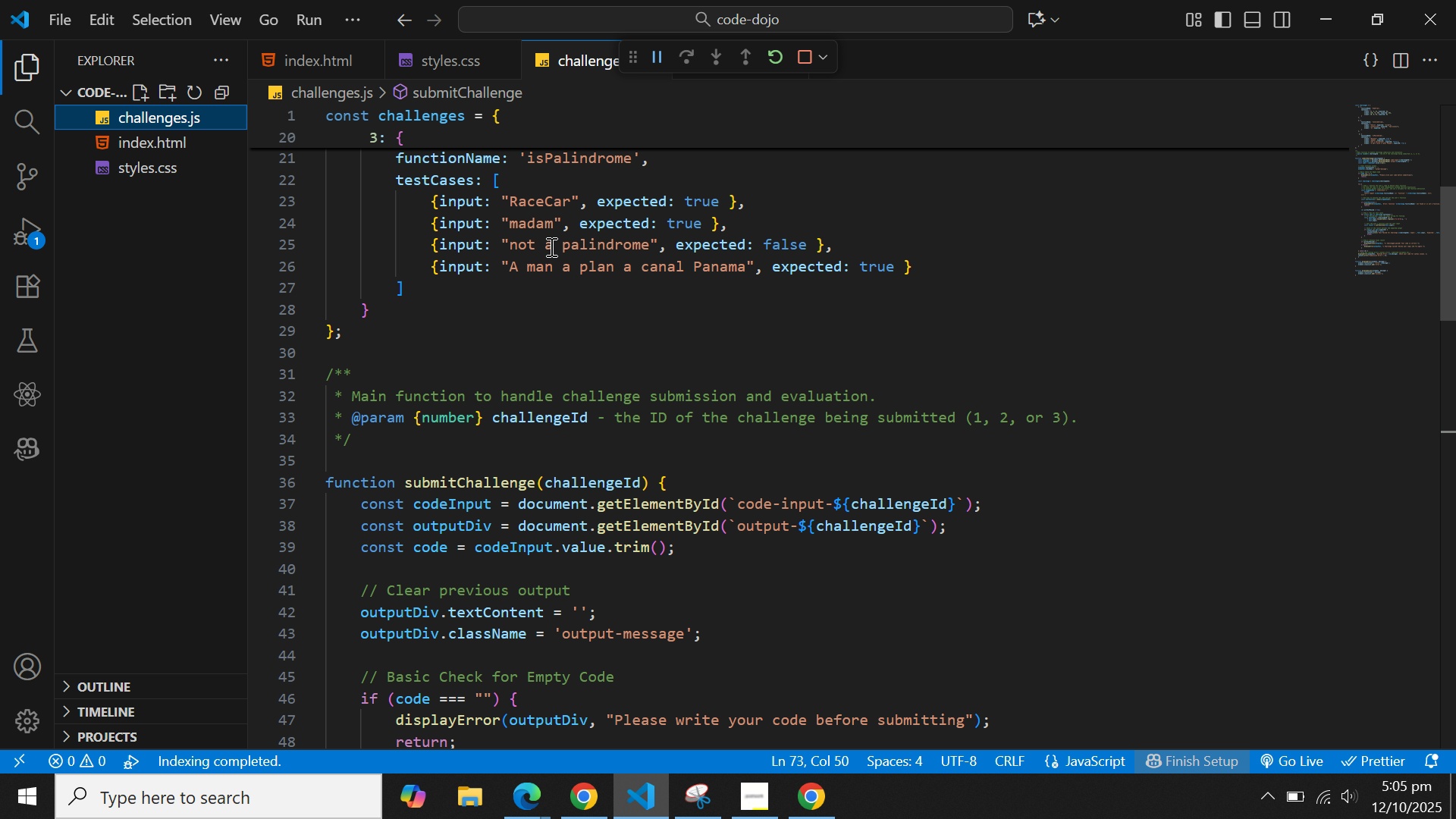 
key(Control+F)
 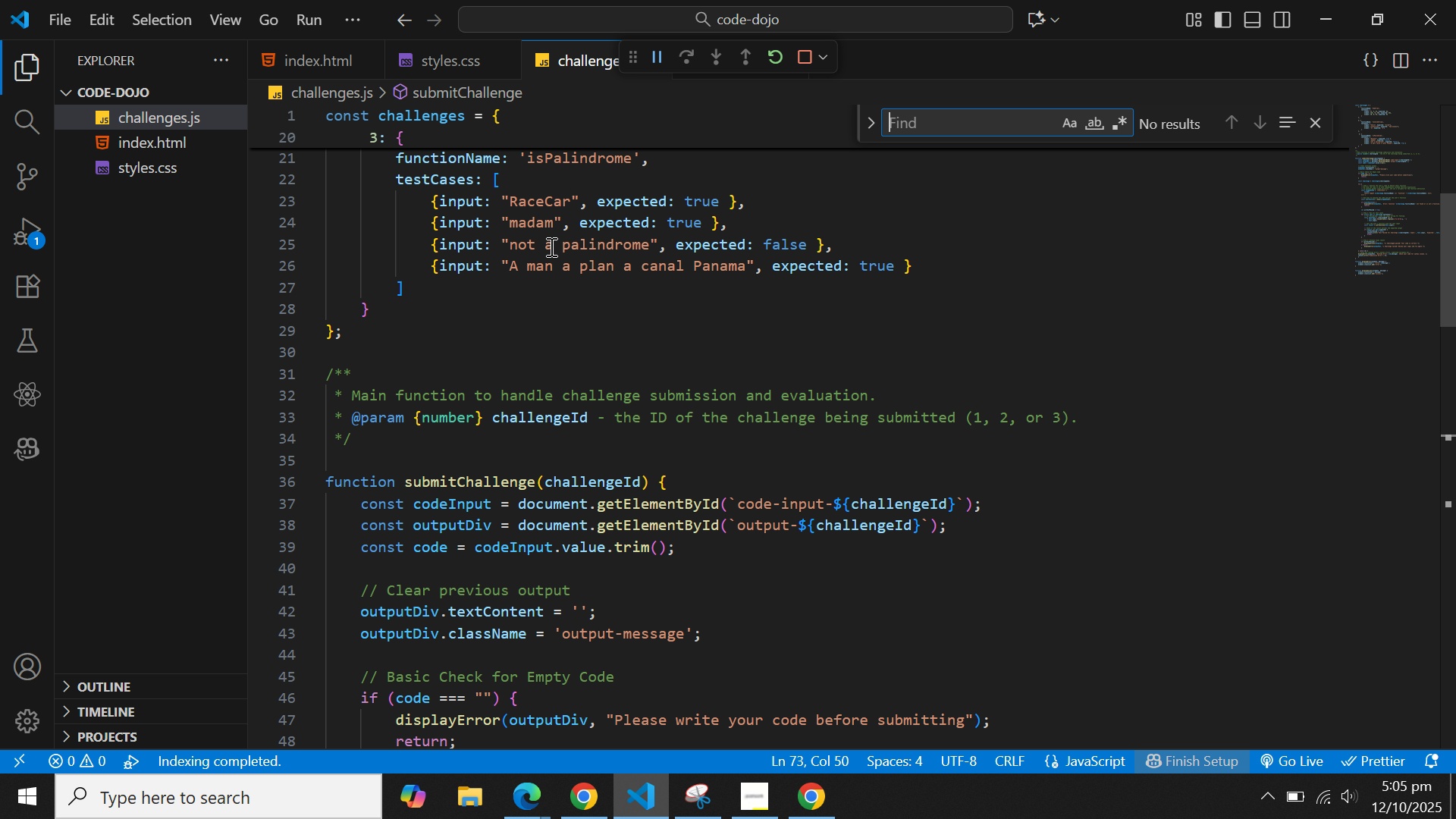 
type(chall)
 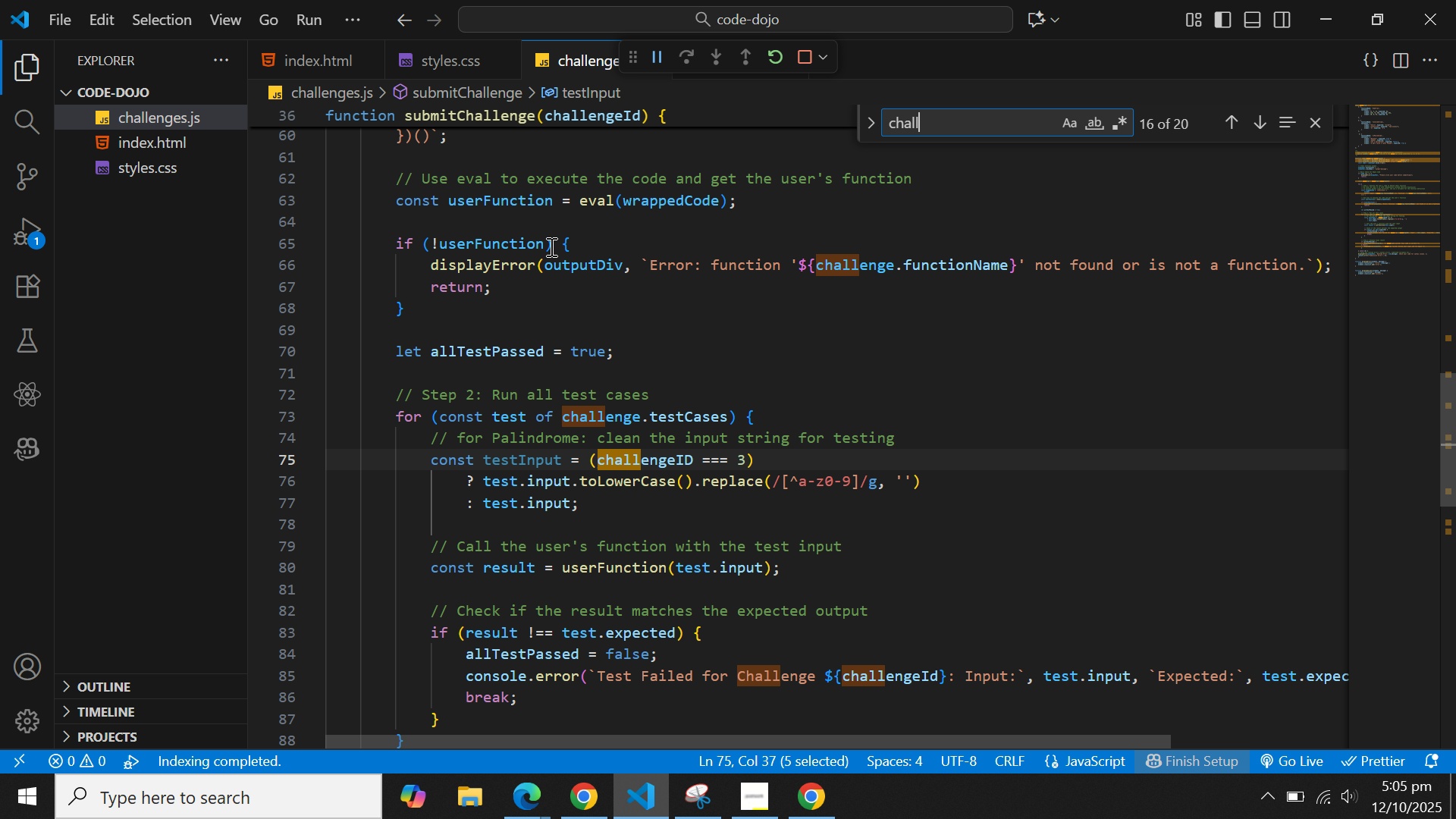 
wait(10.31)
 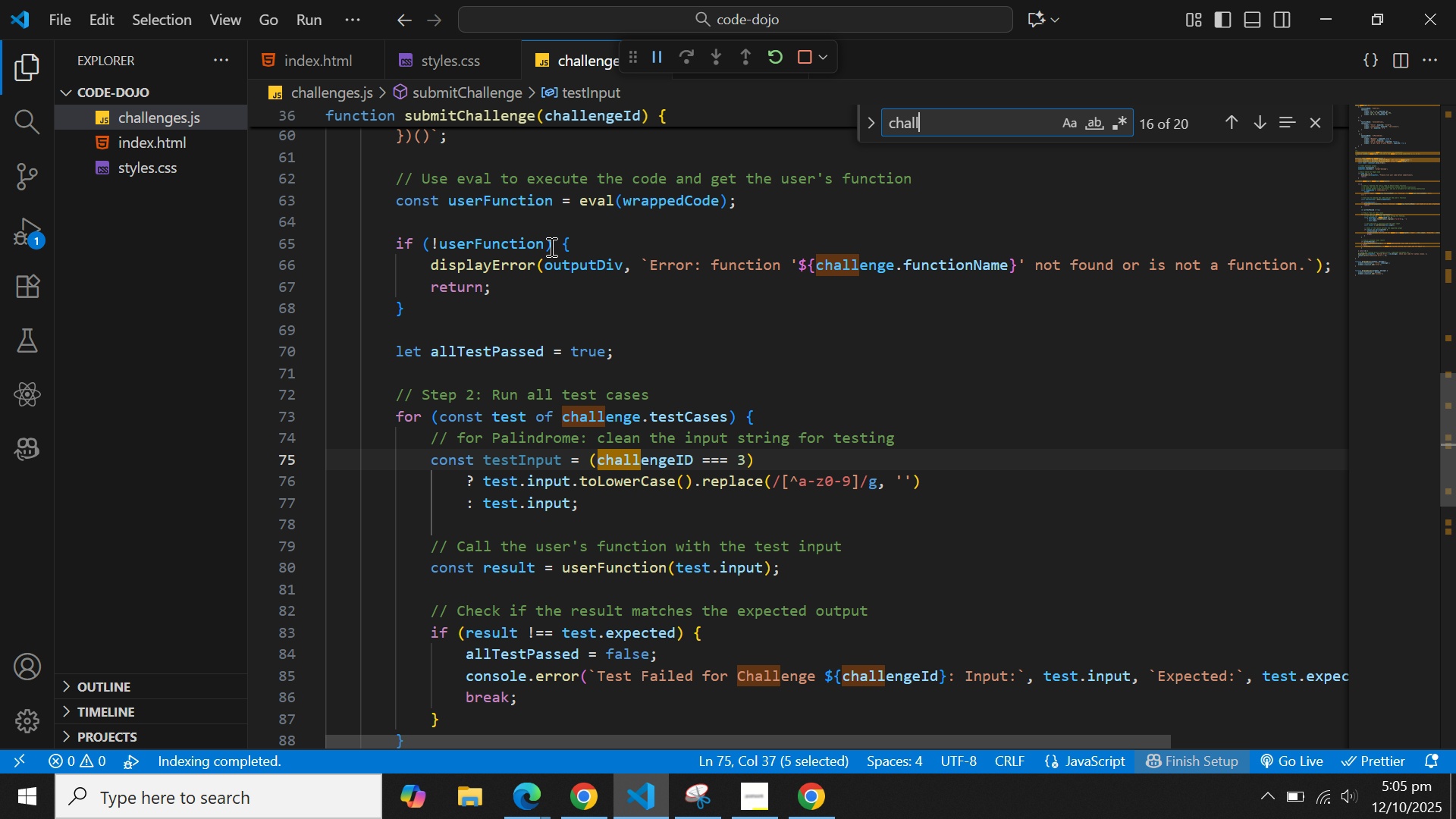 
type(engeid)
 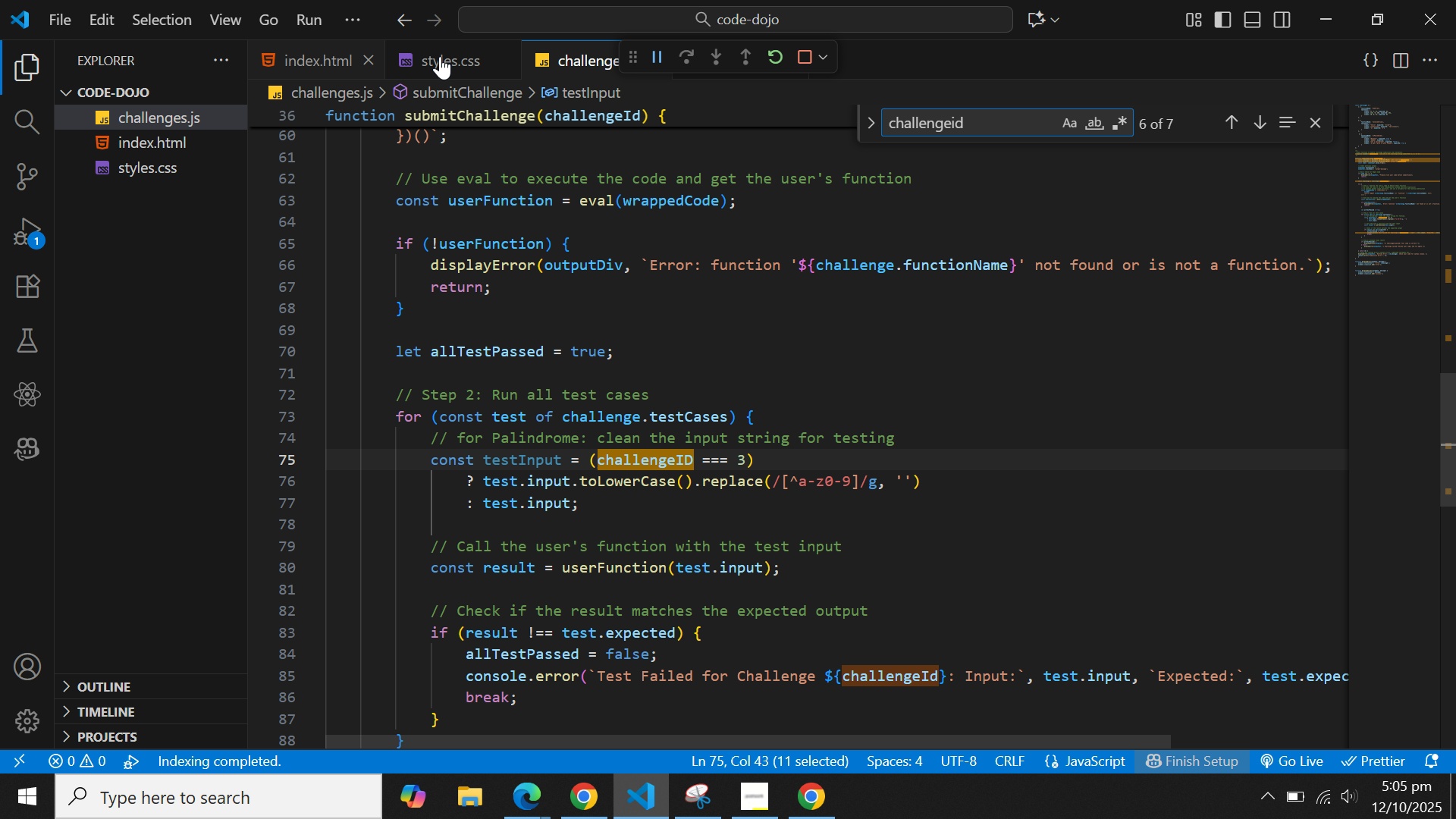 
wait(5.07)
 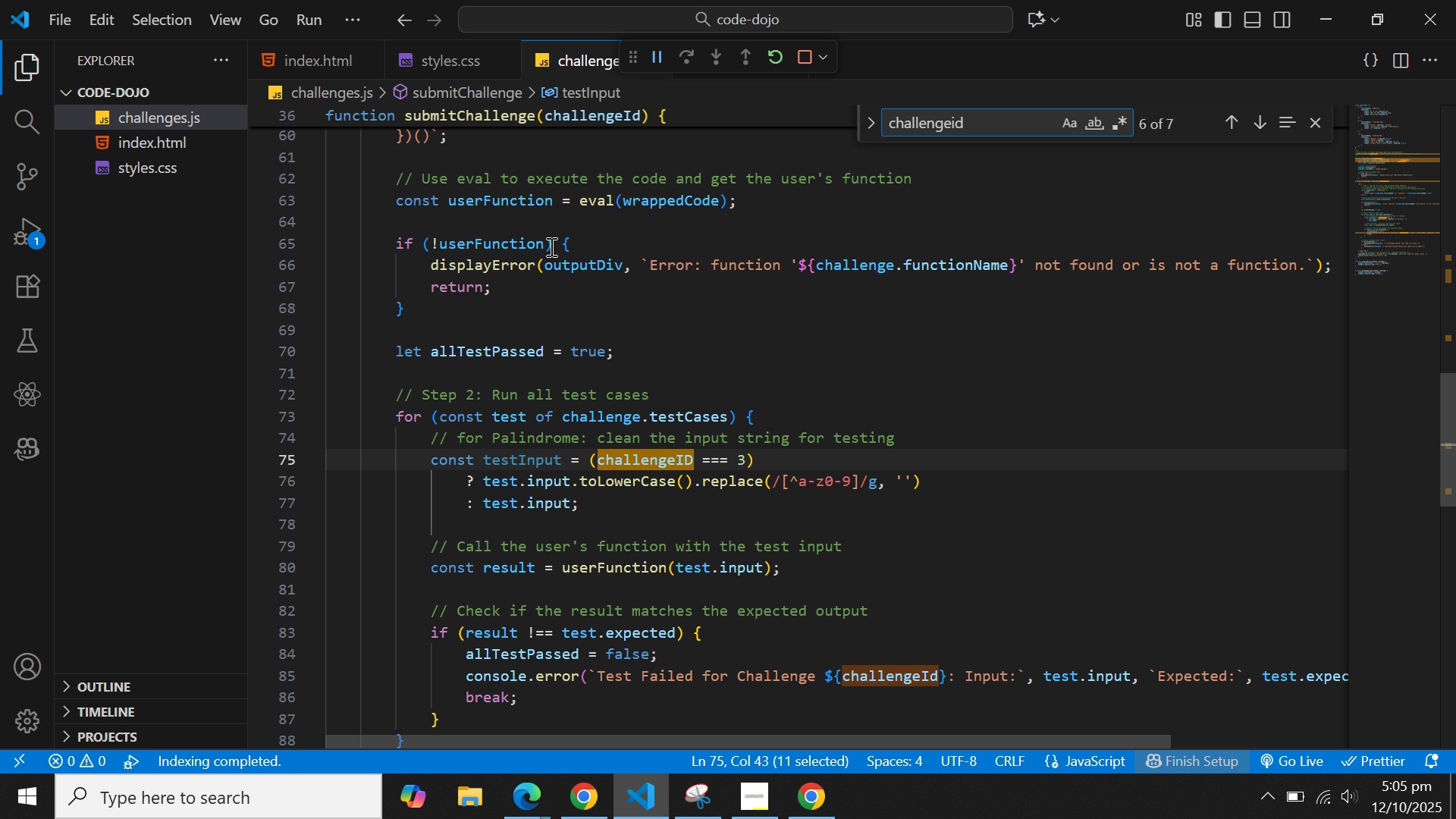 
left_click([1224, 115])
 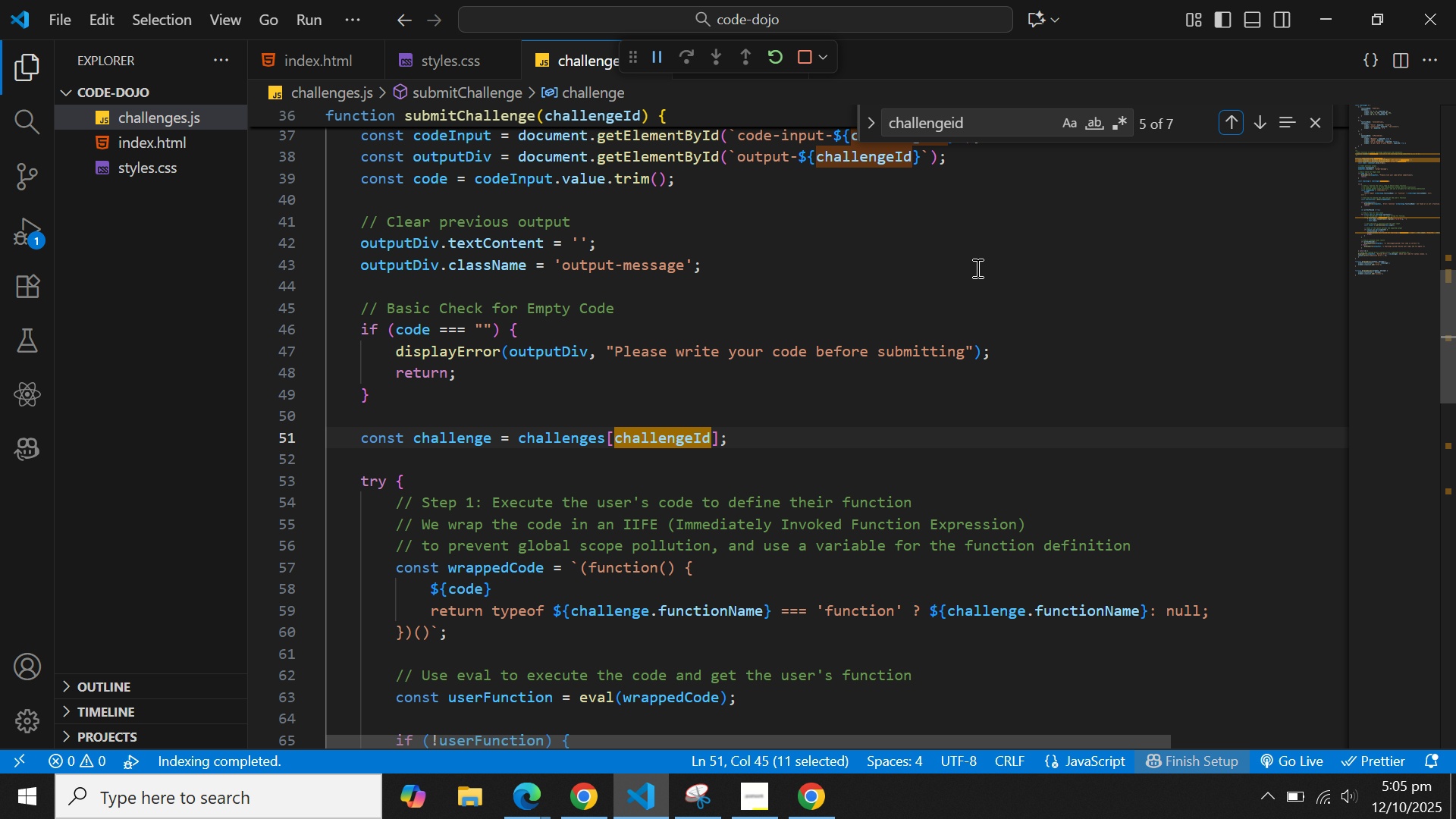 
left_click([711, 441])
 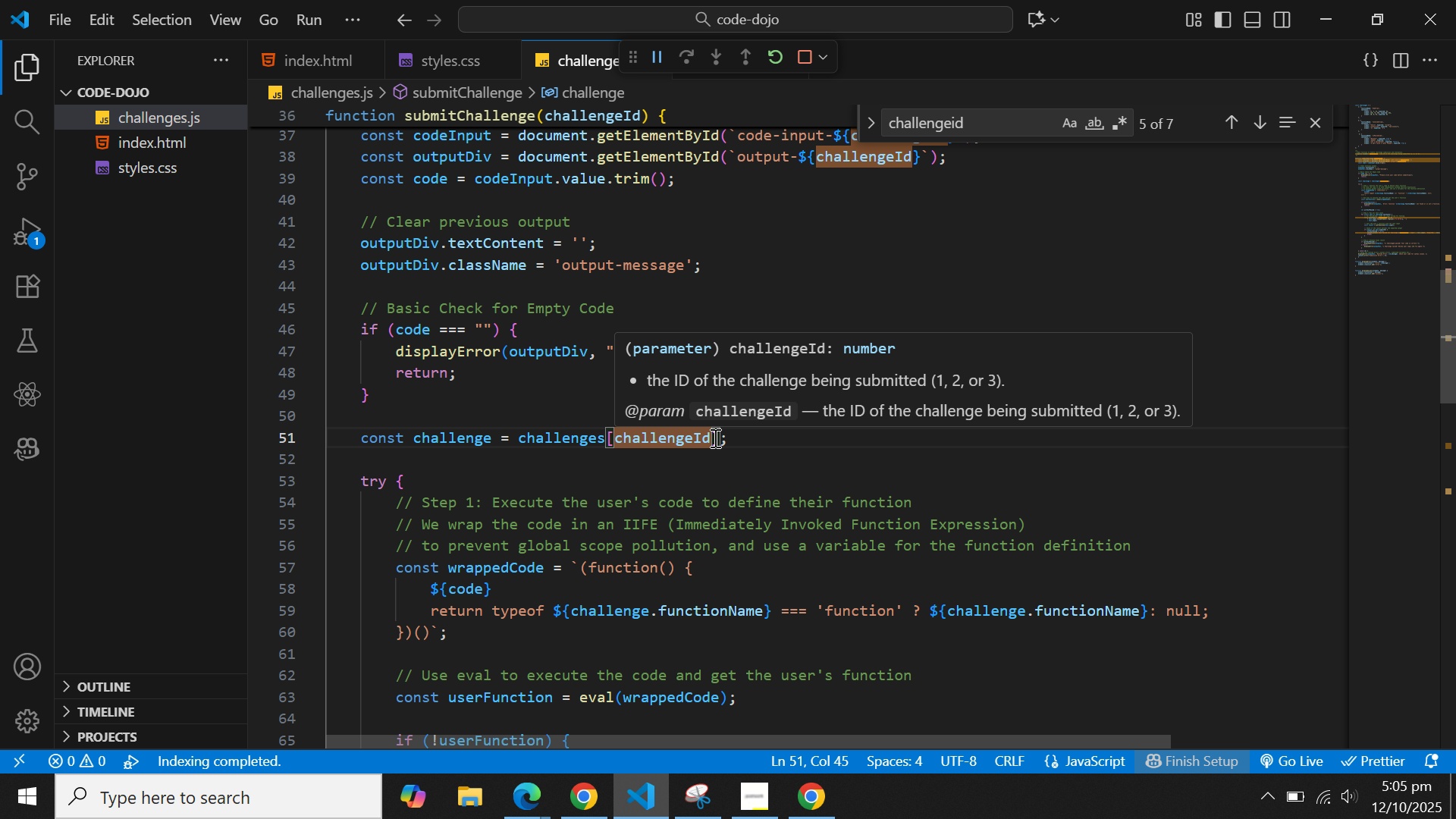 
left_click([714, 438])
 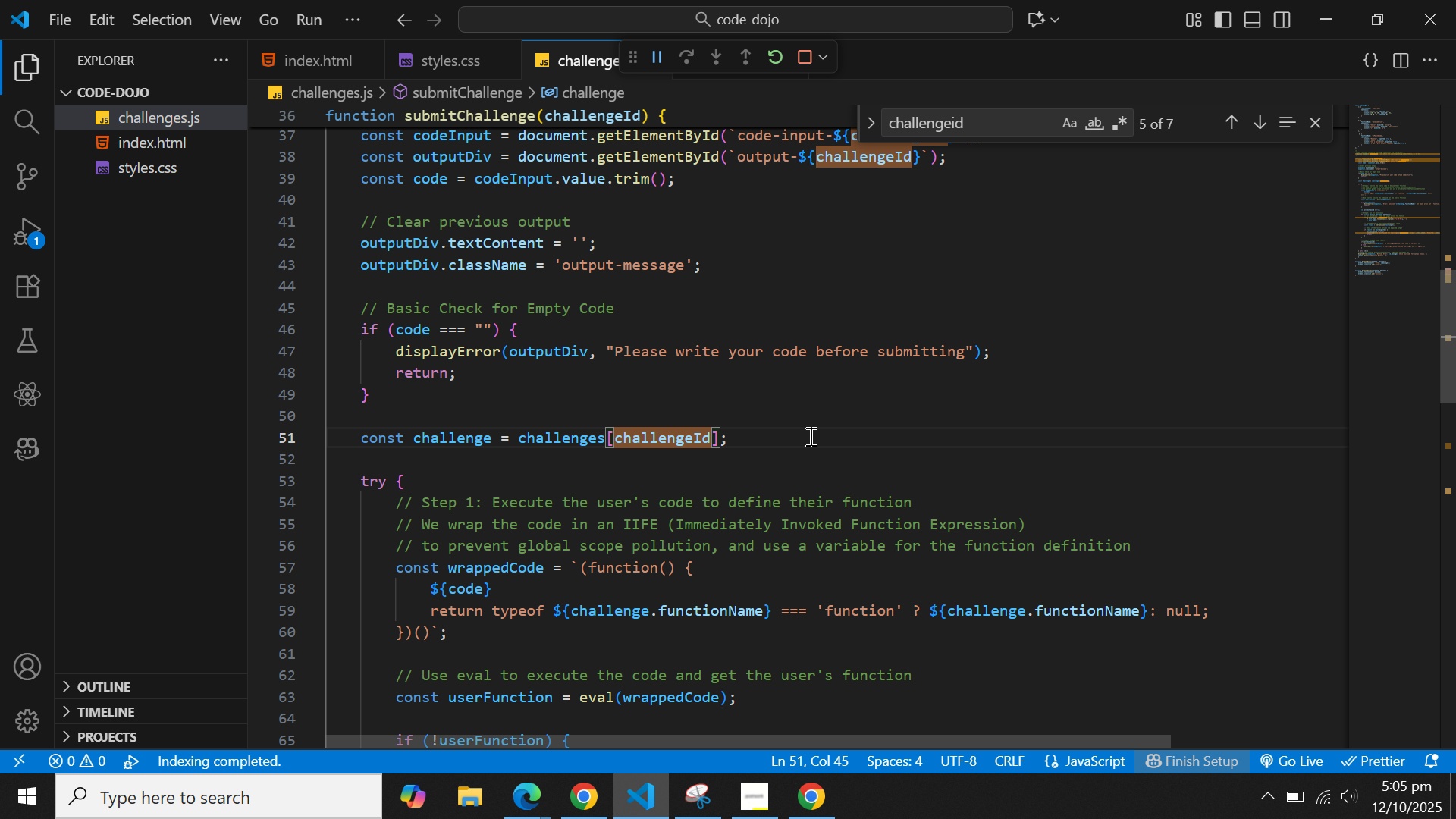 
key(Backspace)
 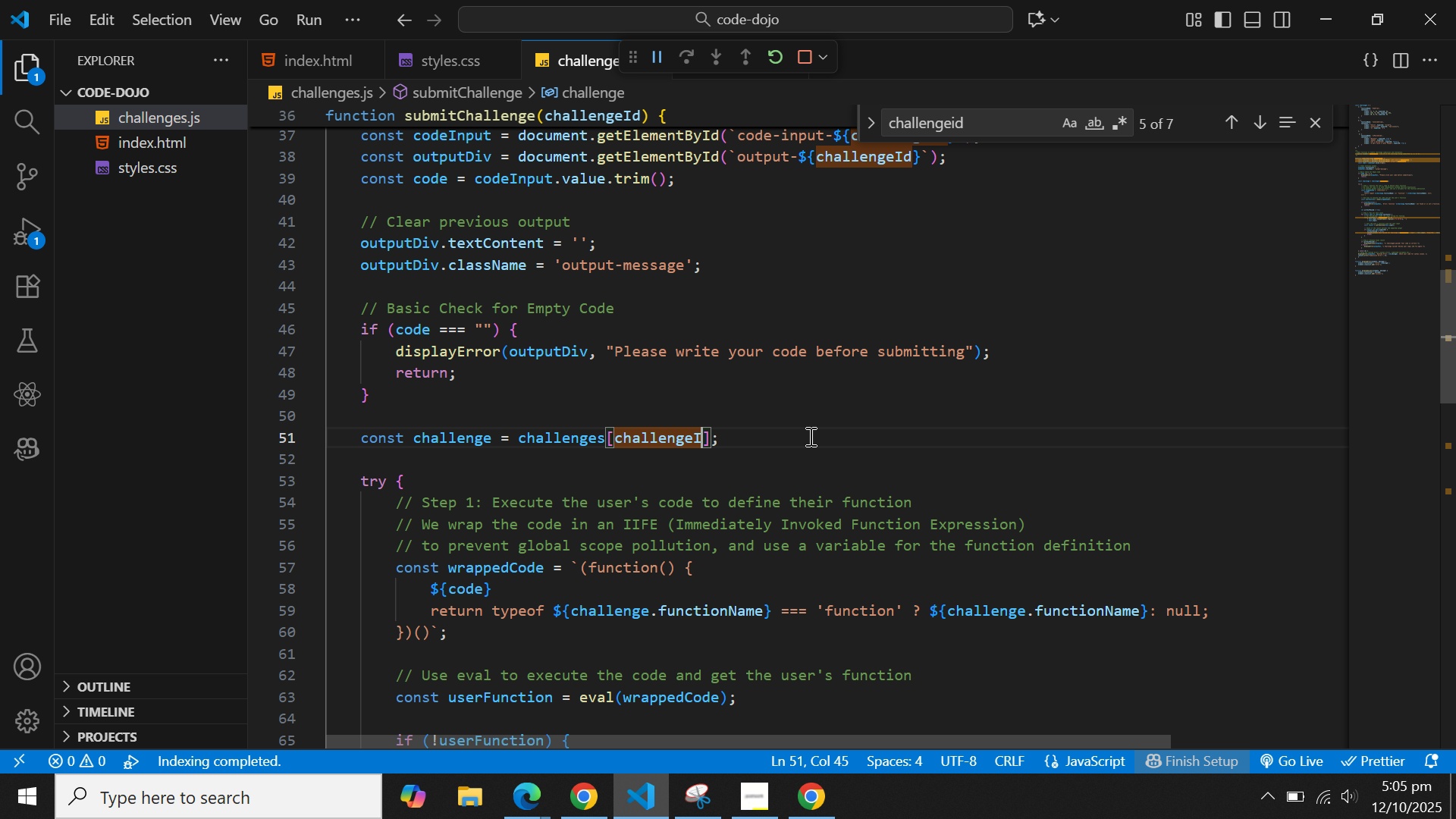 
key(Shift+D)
 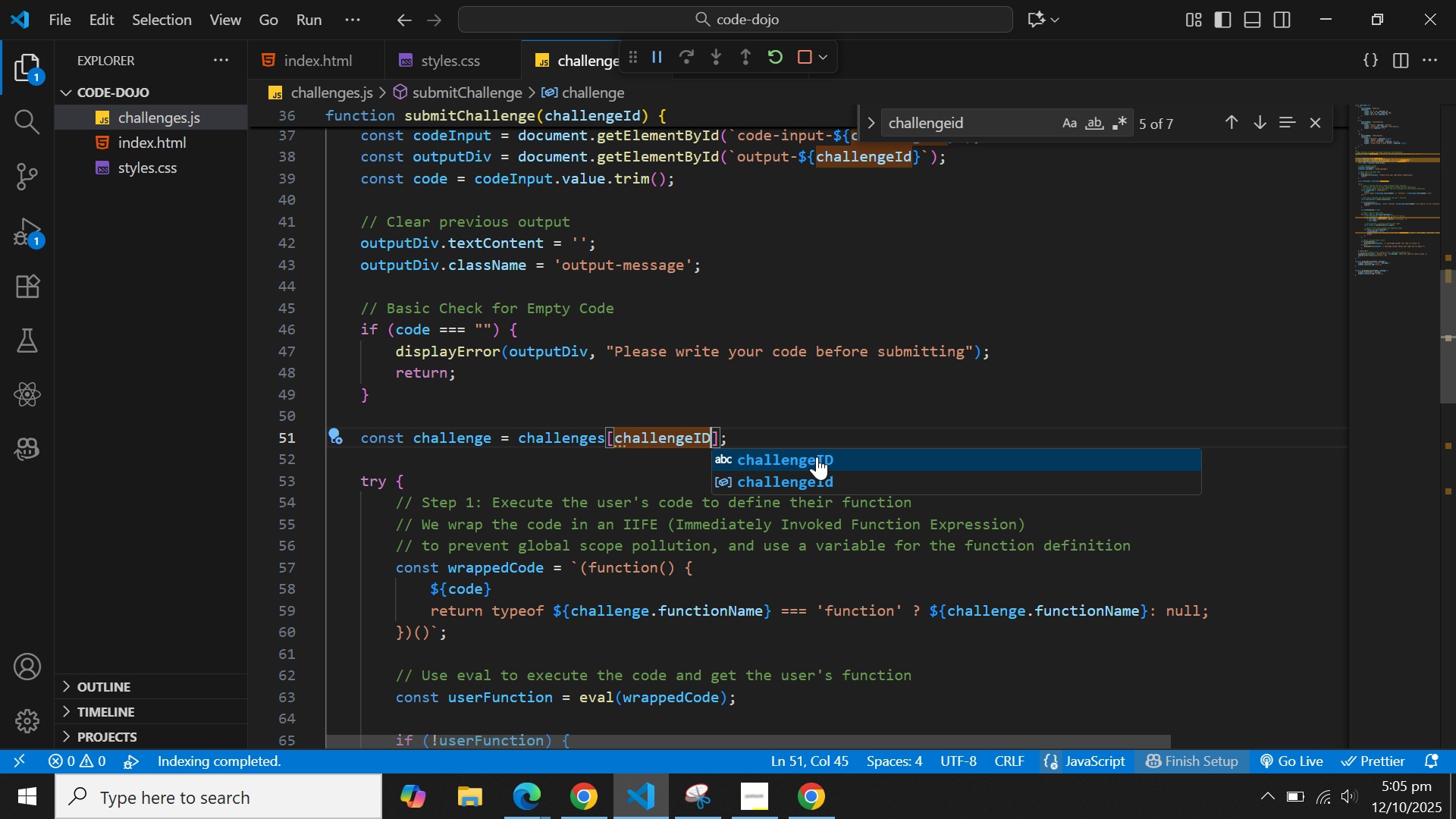 
left_click([823, 460])
 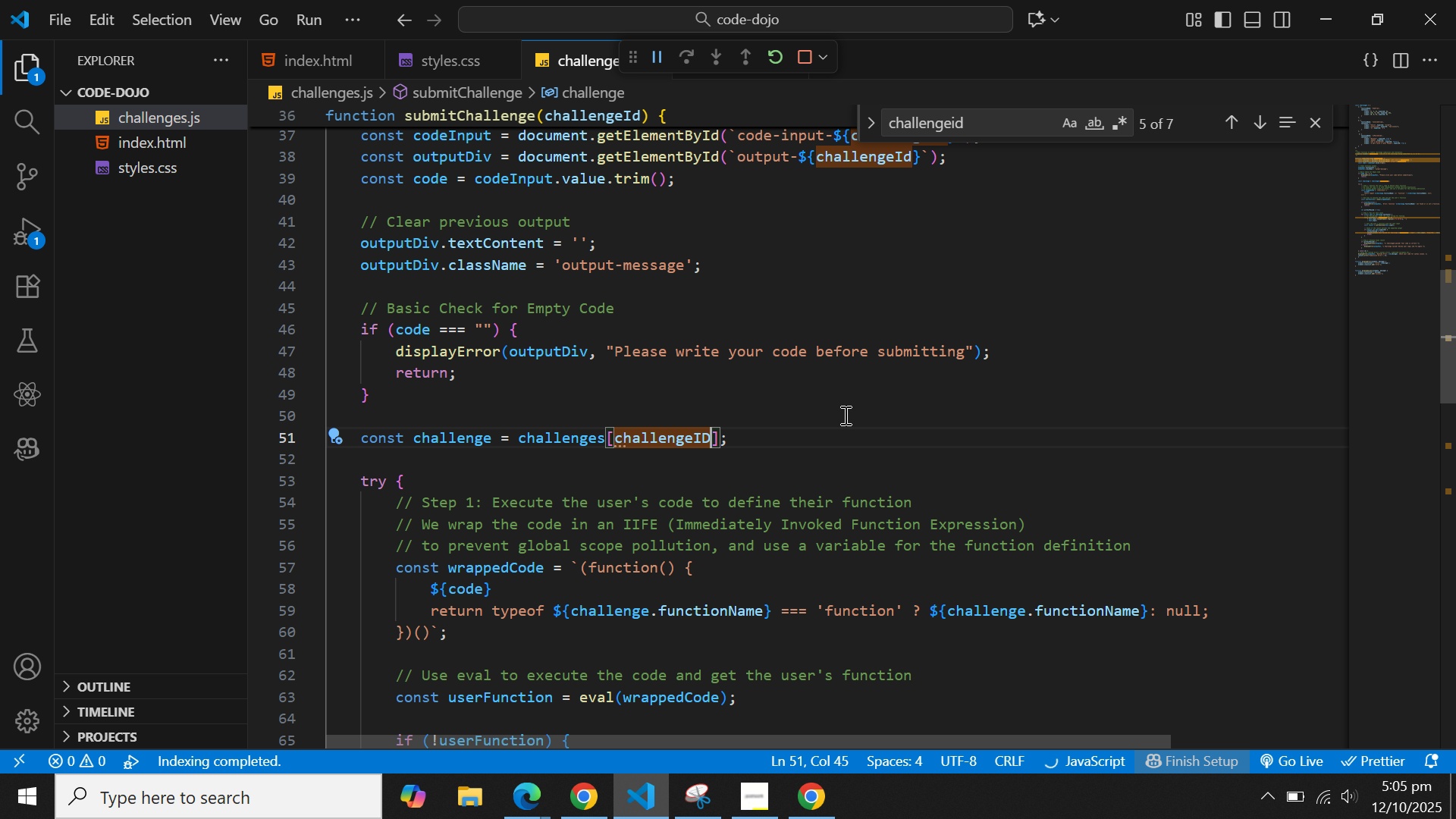 
left_click([844, 415])
 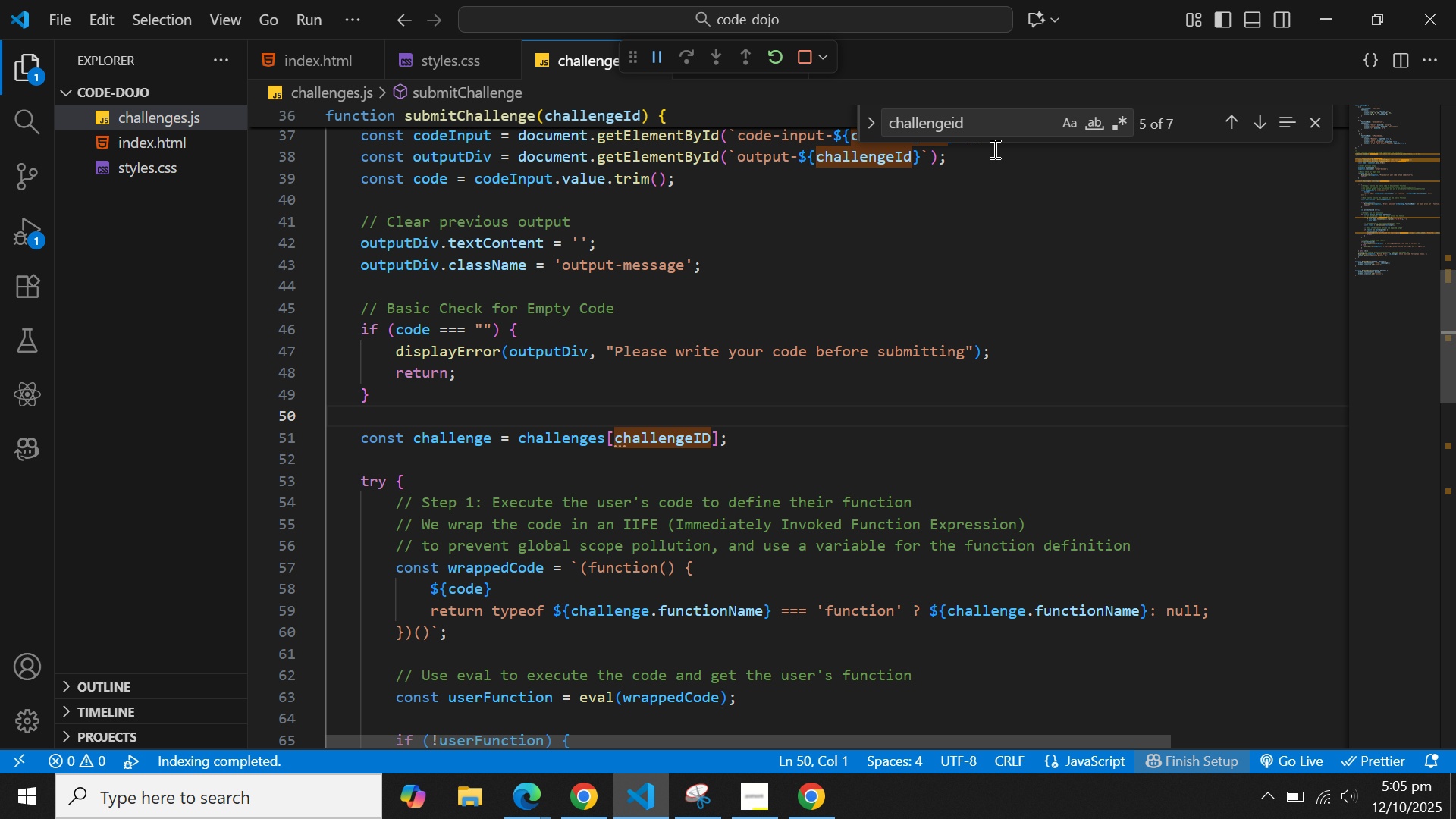 
left_click([915, 165])
 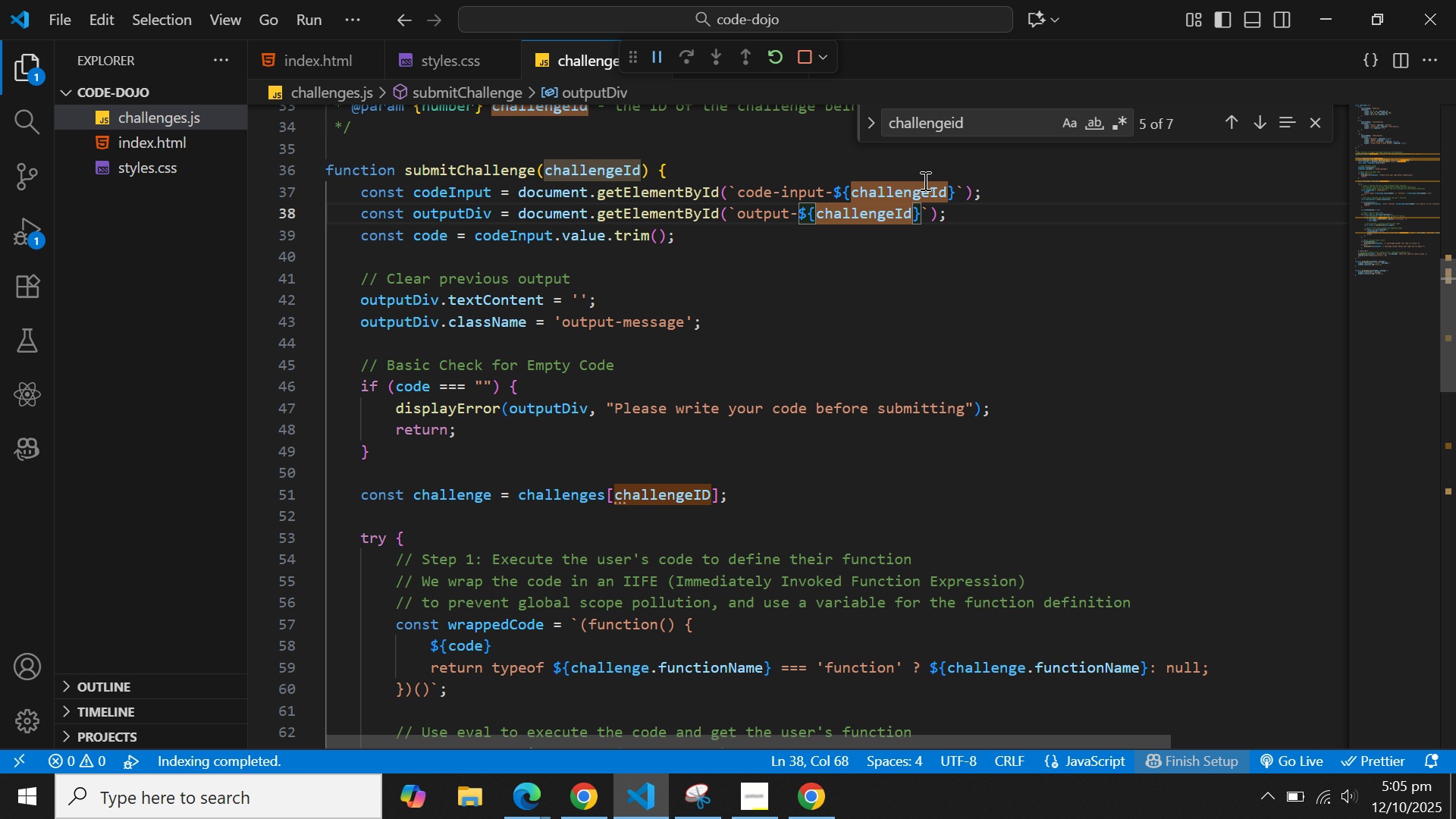 
scroll: coordinate [924, 180], scroll_direction: up, amount: 1.0
 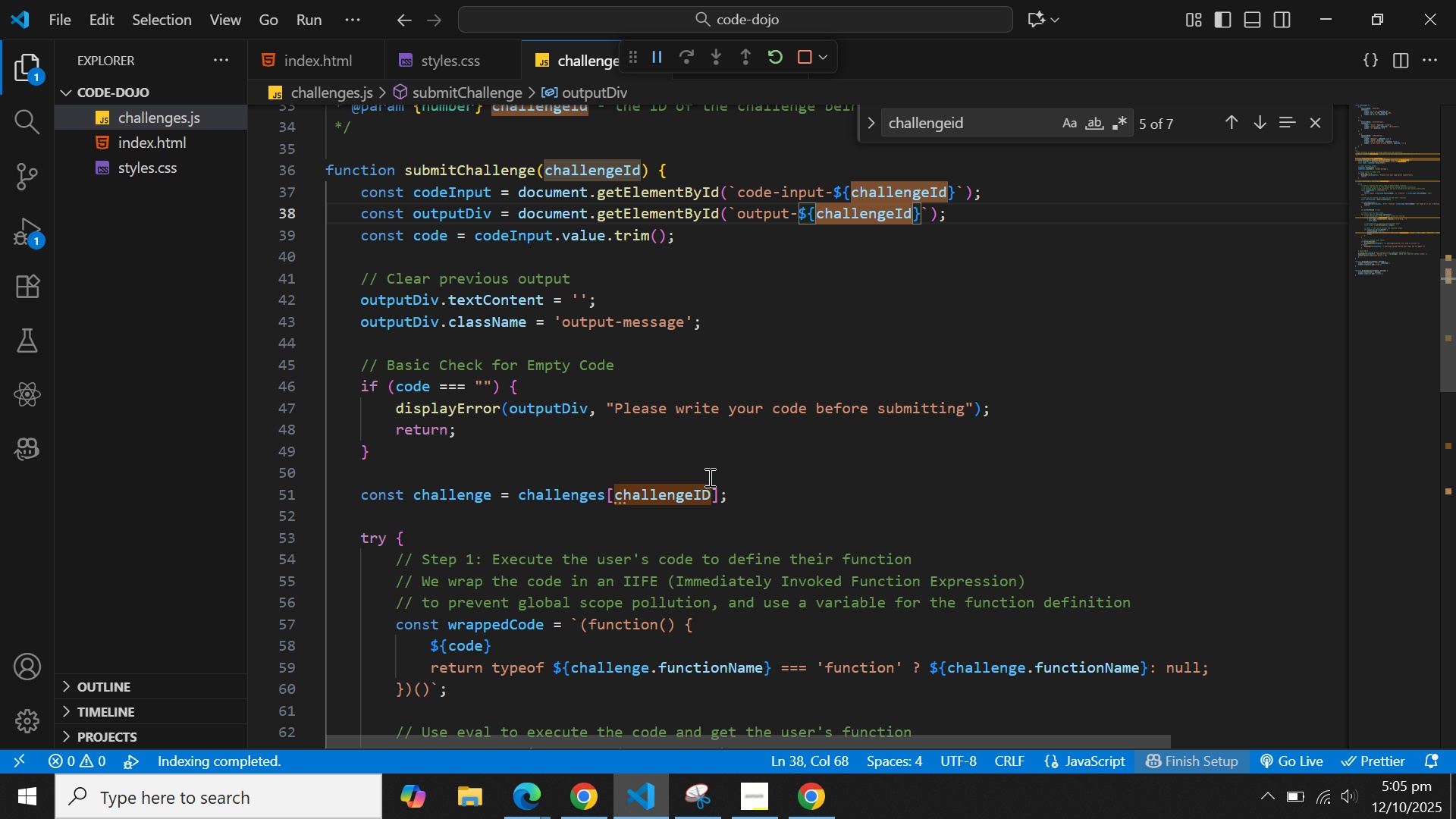 
left_click([709, 489])
 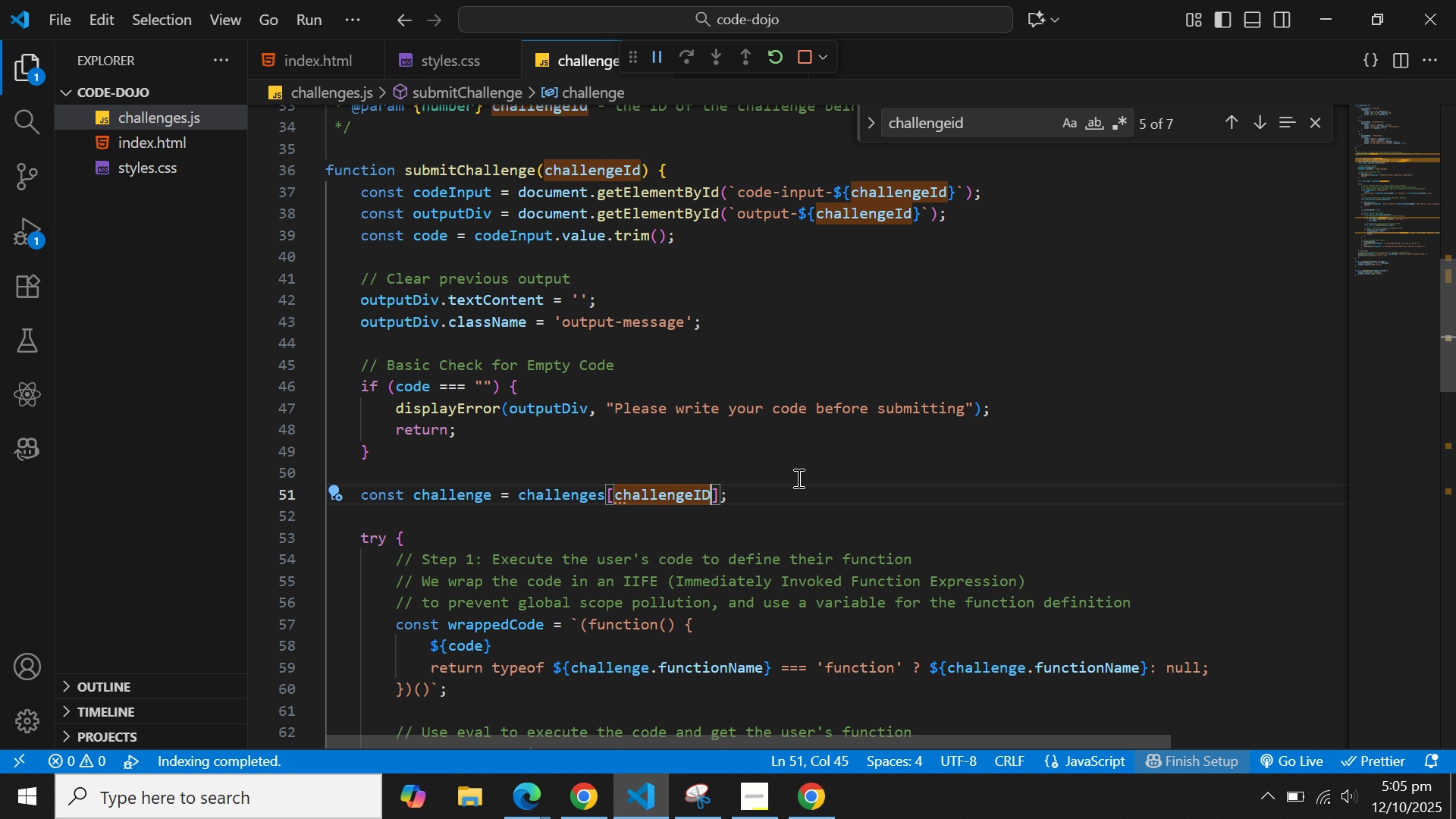 
key(Backspace)
 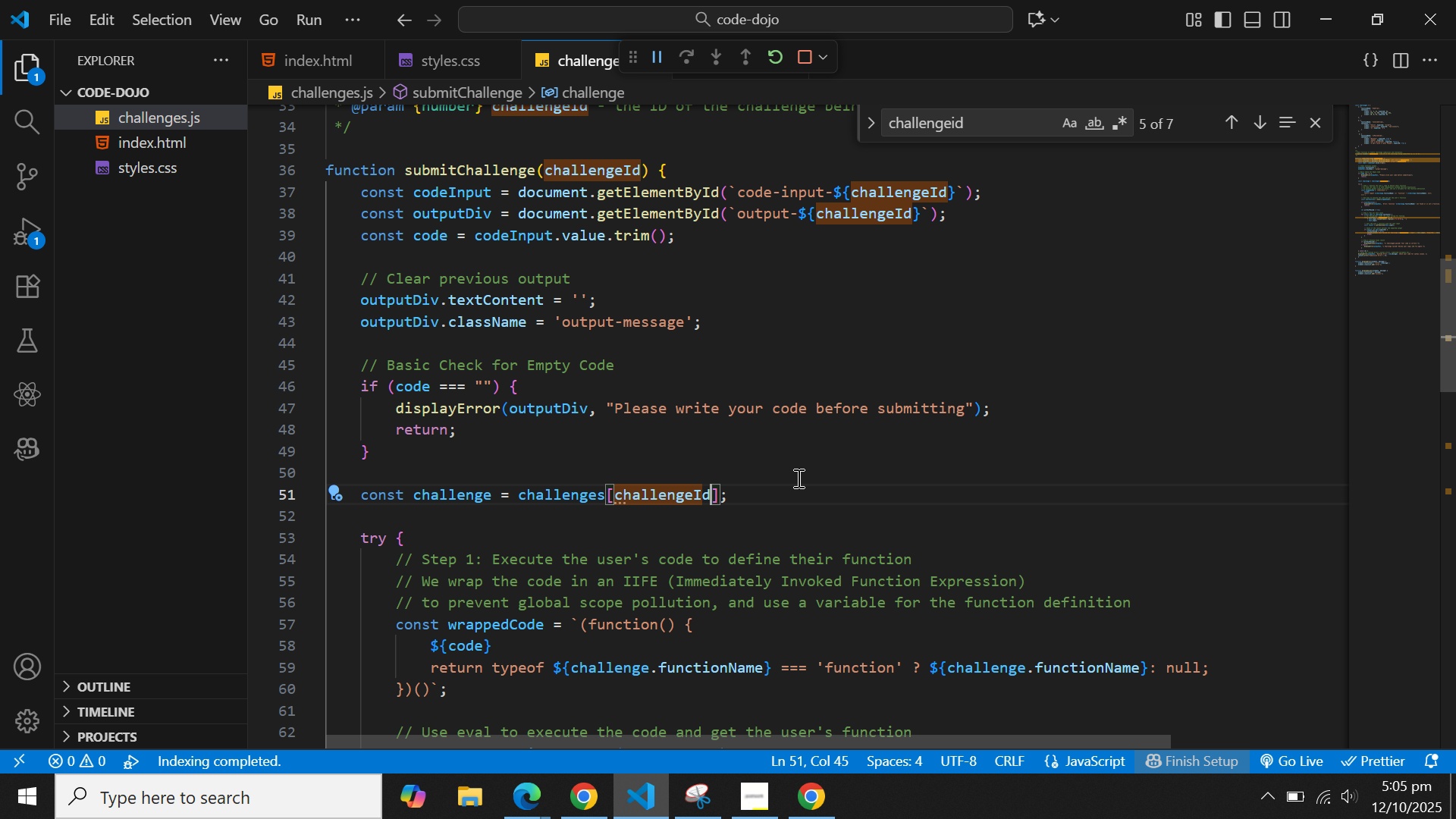 
key(D)
 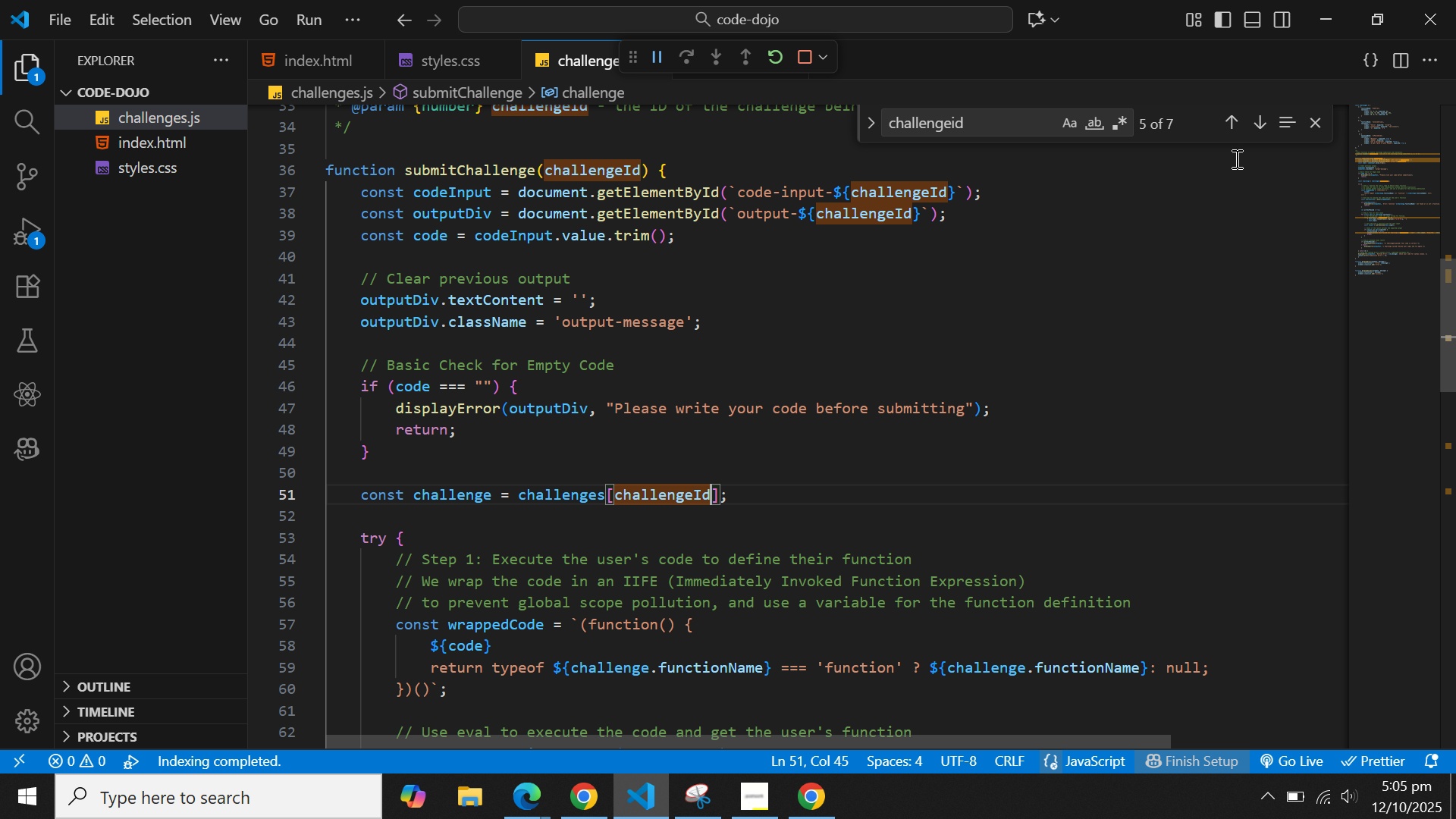 
left_click([1231, 120])
 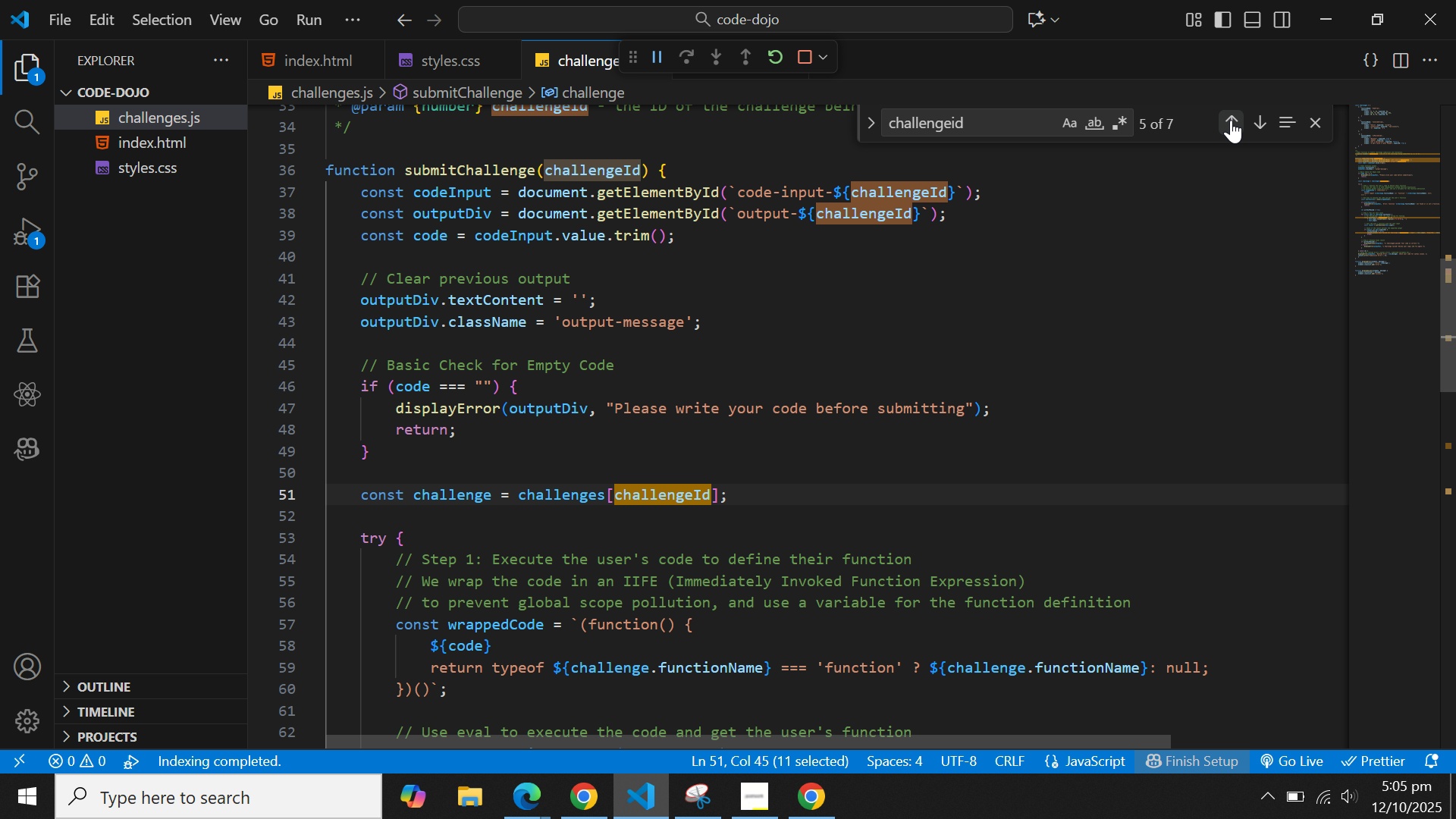 
left_click([1231, 120])
 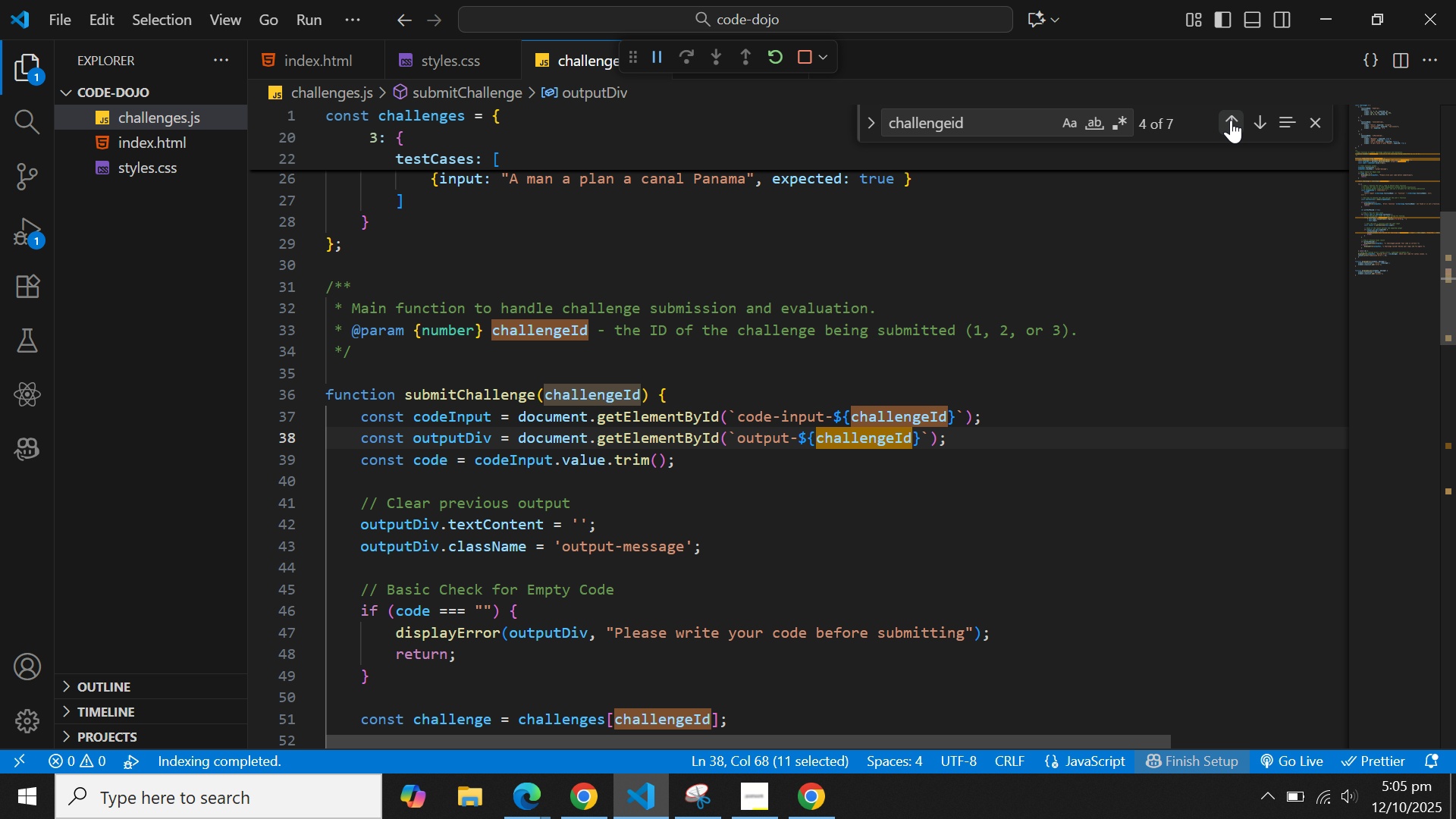 
left_click([1231, 120])
 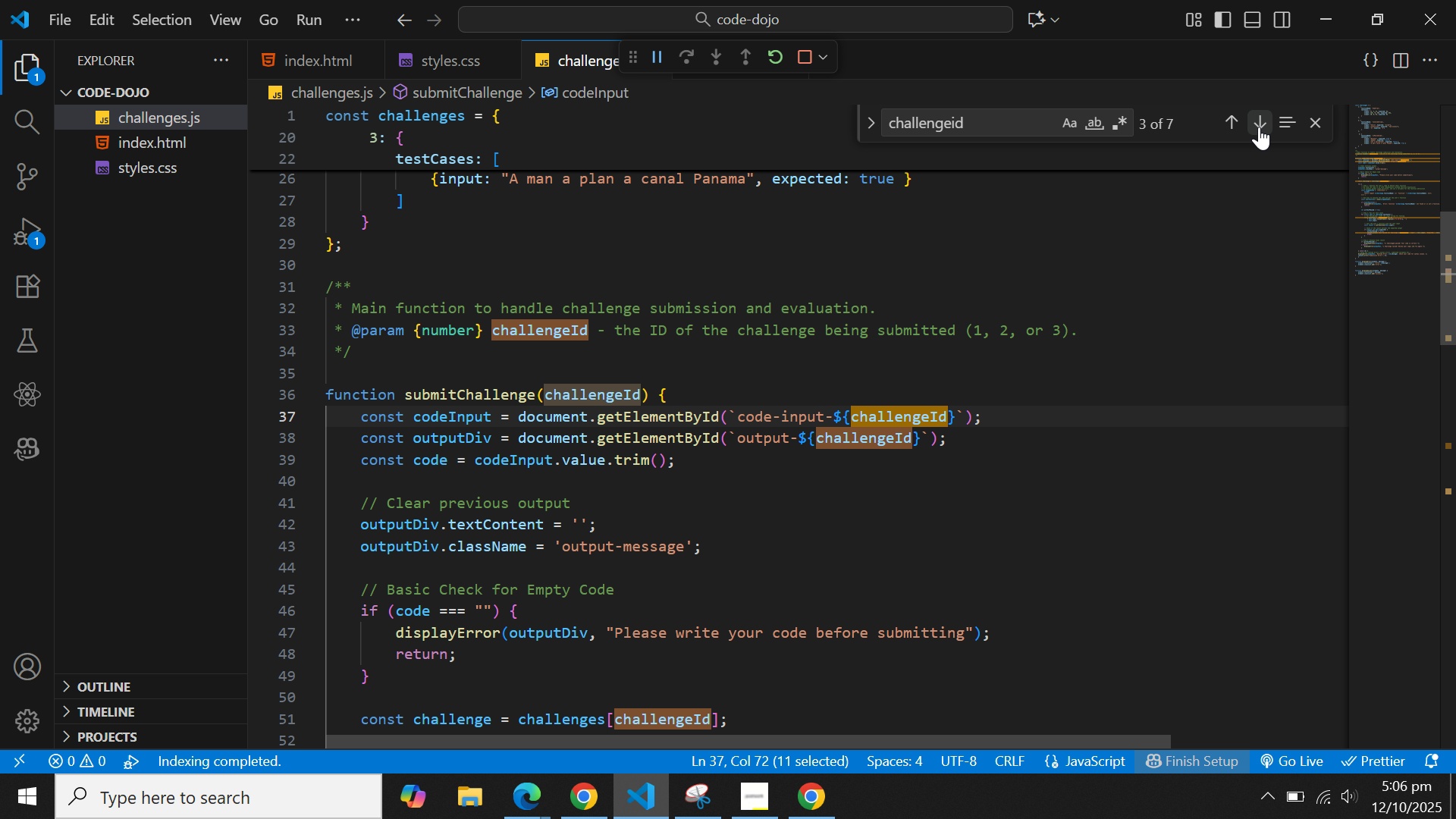 
double_click([1259, 127])
 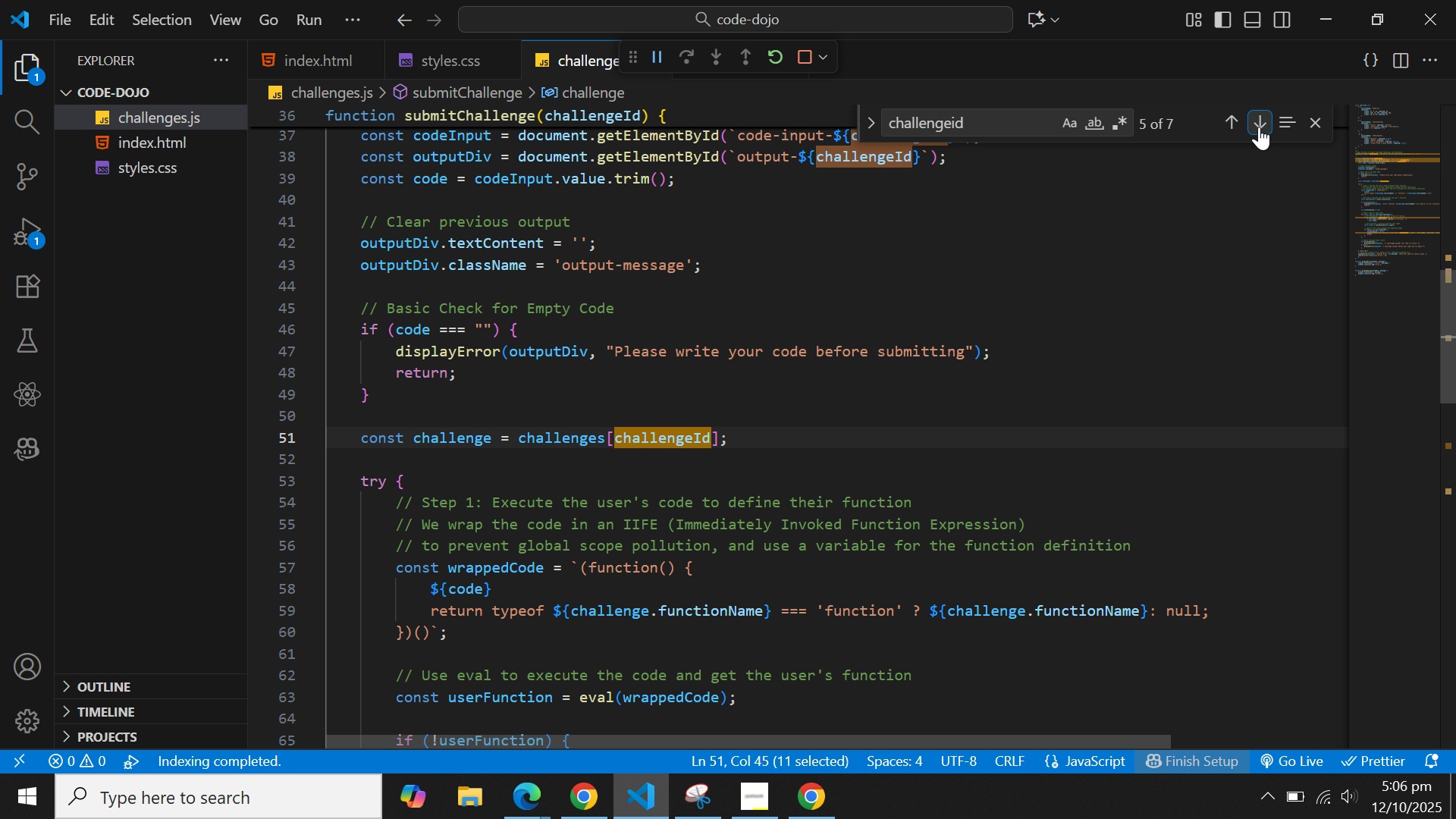 
left_click([1259, 127])
 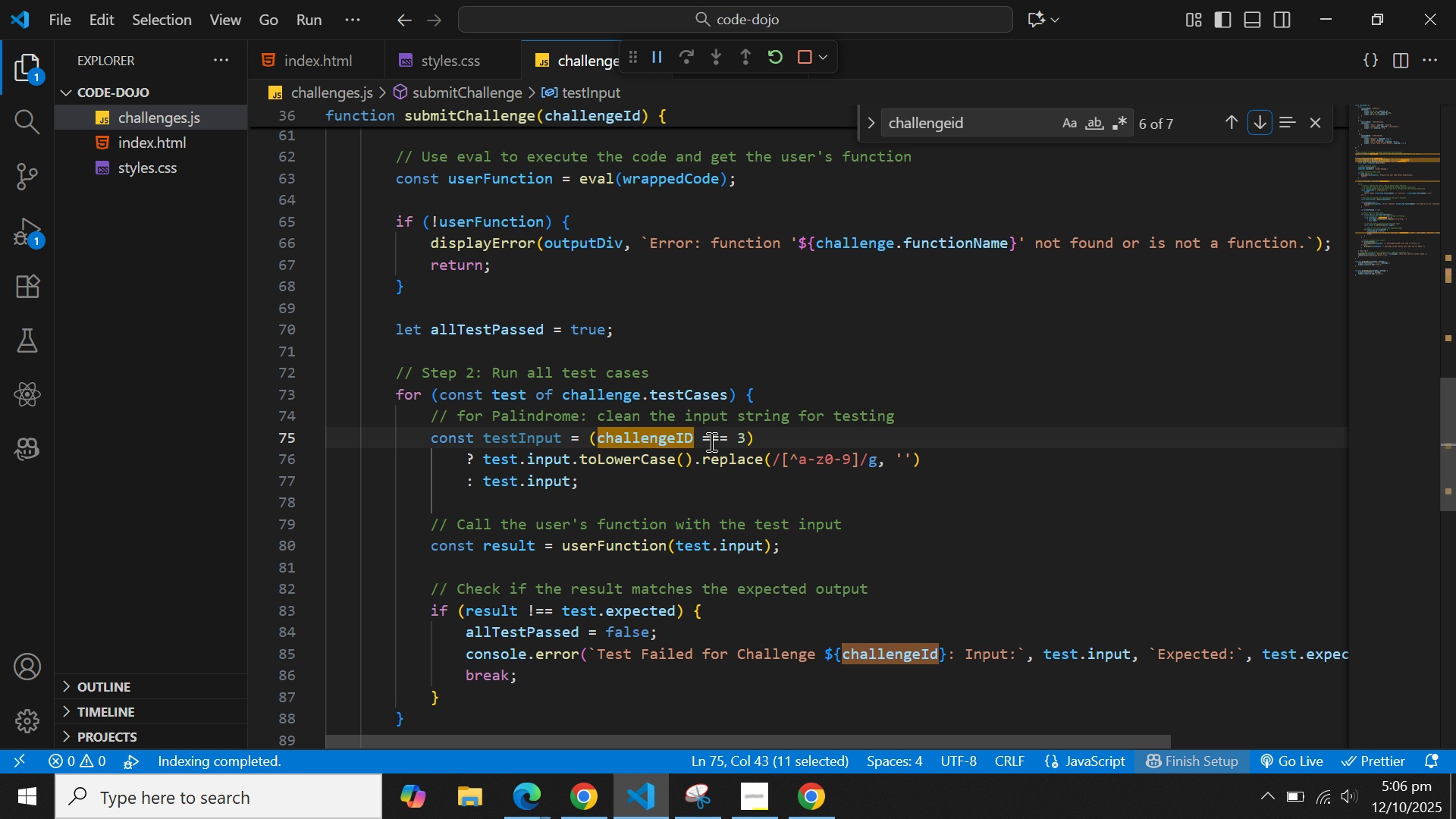 
left_click([687, 438])
 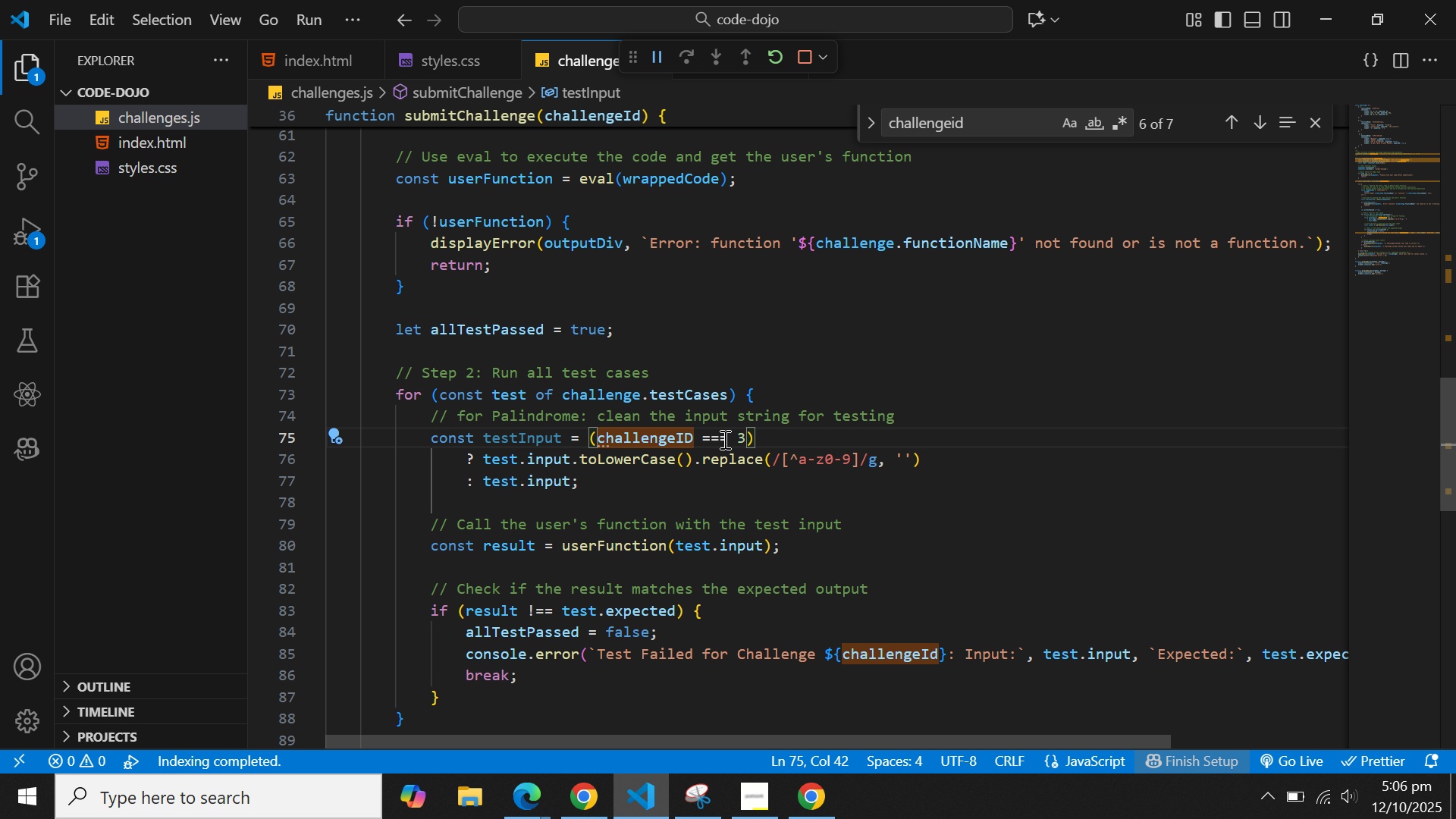 
key(ArrowRight)
 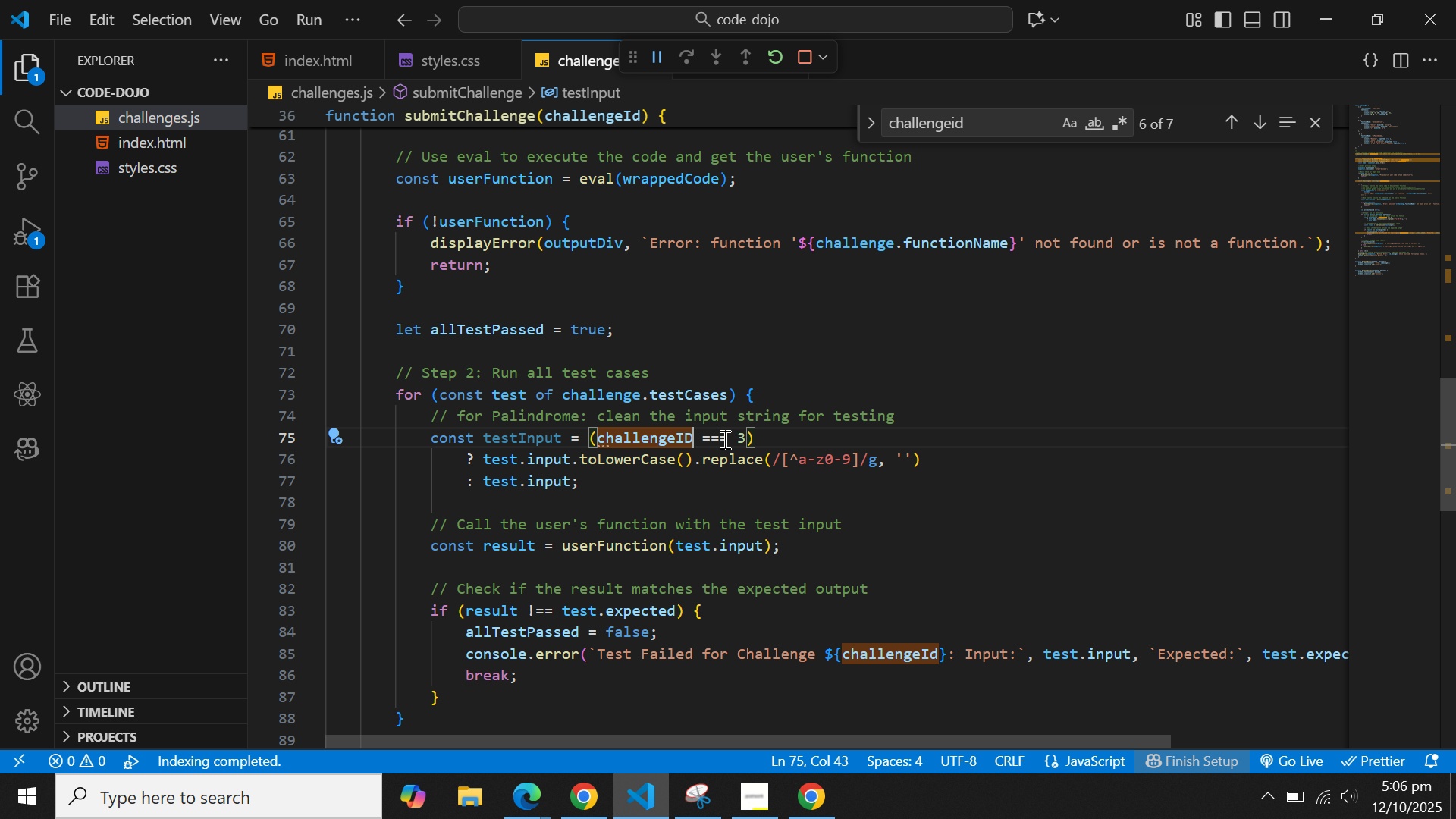 
key(Backspace)
 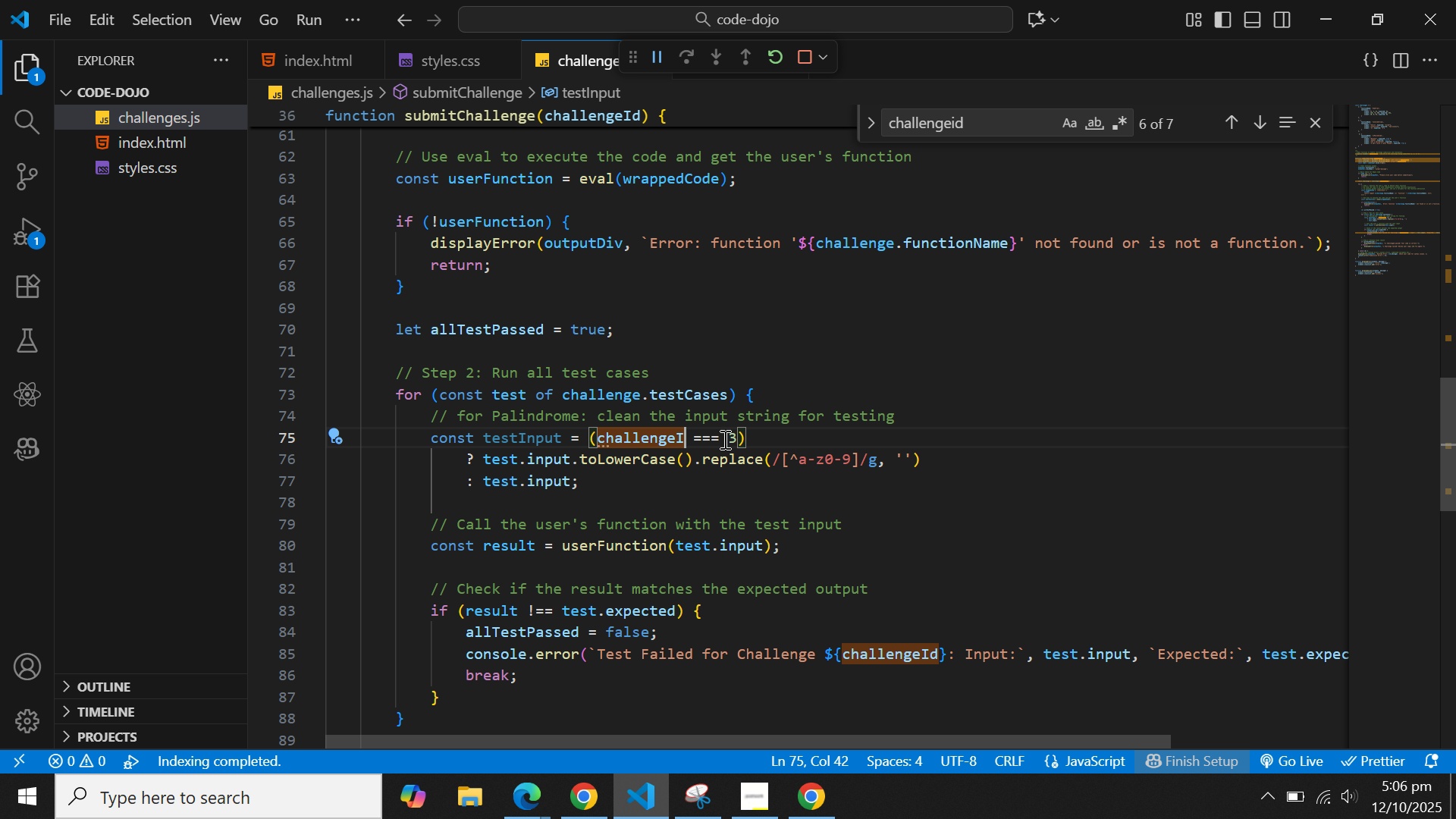 
key(D)
 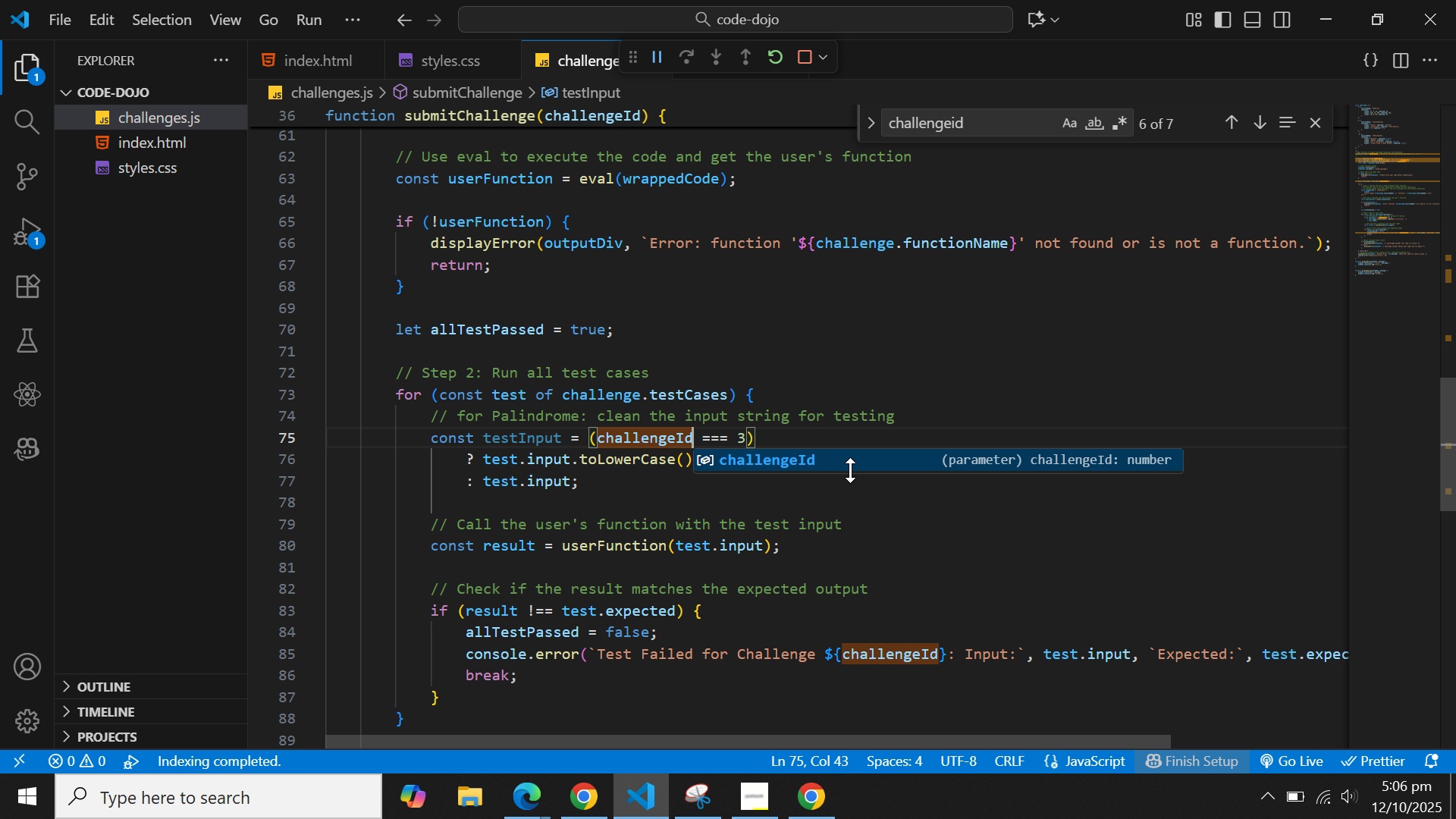 
left_click([854, 463])
 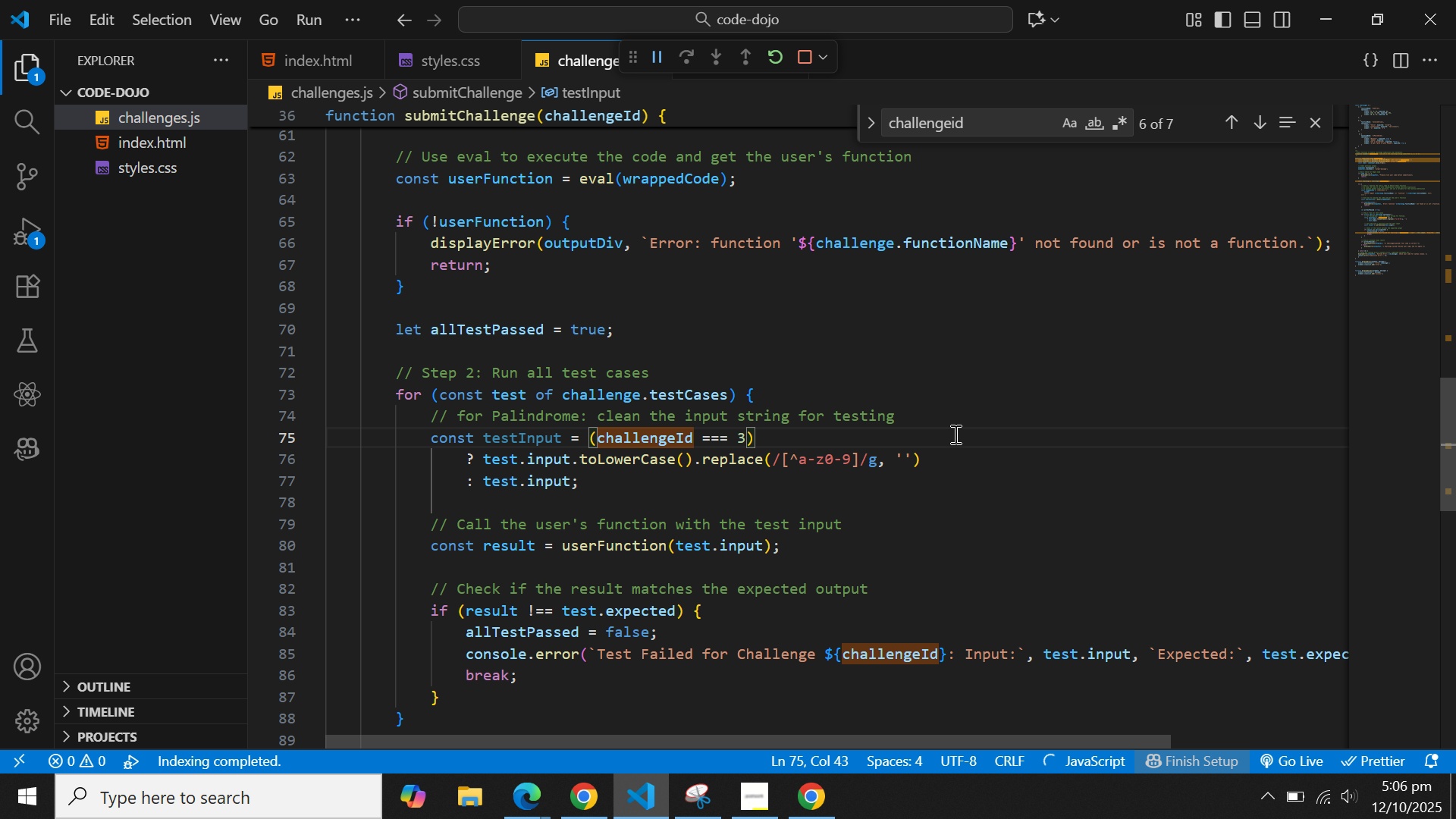 
scroll: coordinate [990, 427], scroll_direction: down, amount: 1.0
 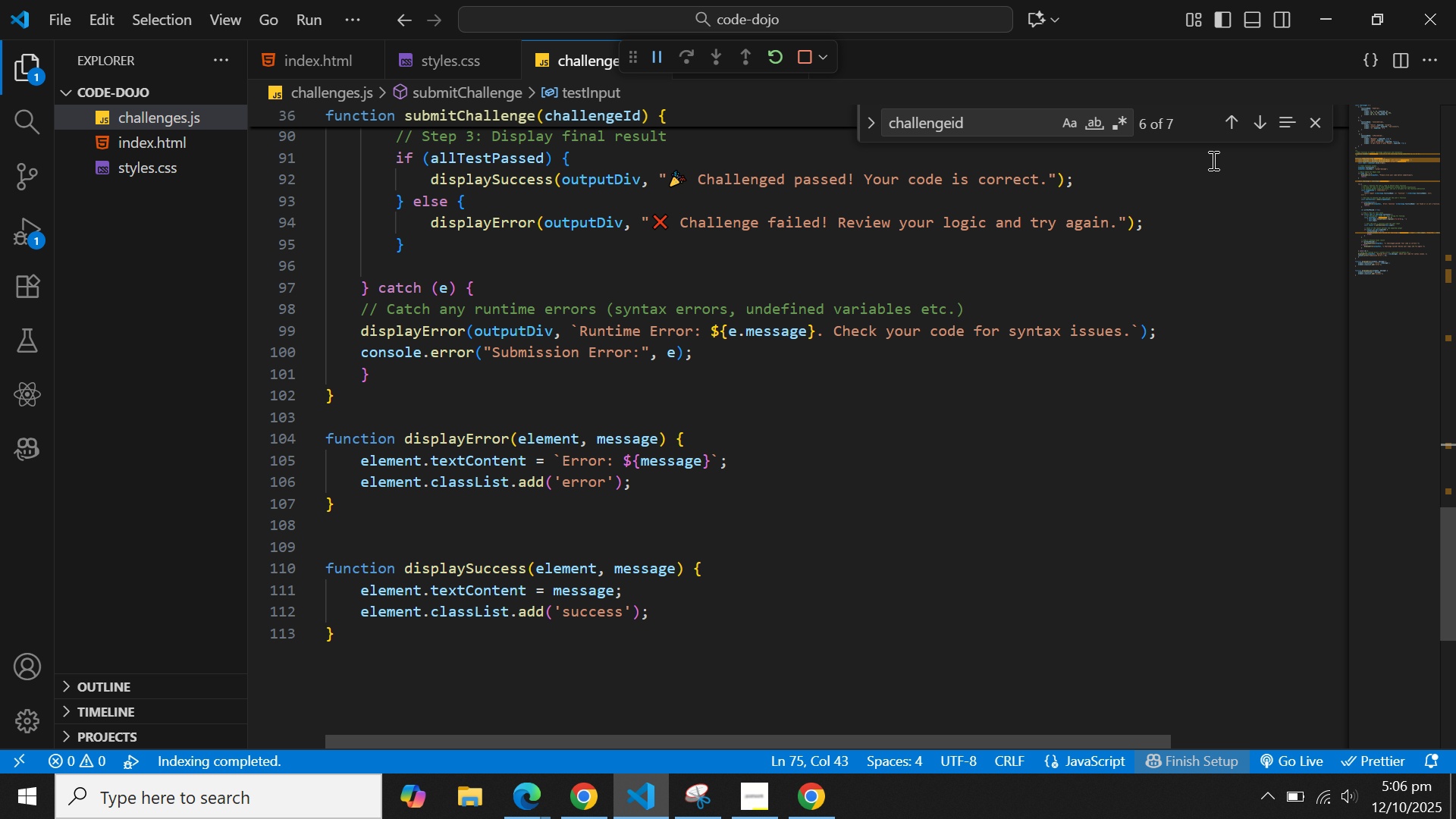 
double_click([1254, 125])
 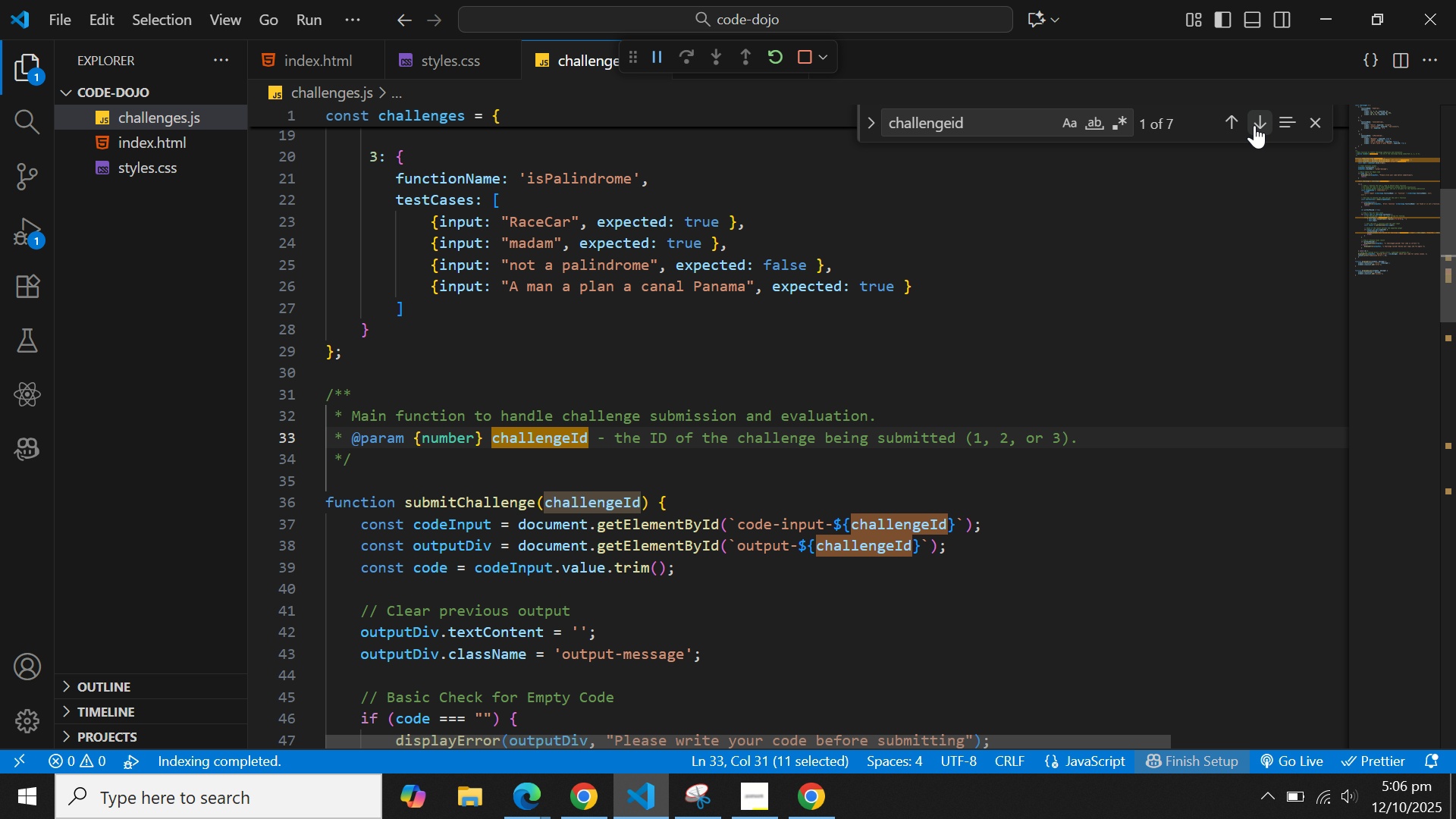 
double_click([1254, 125])
 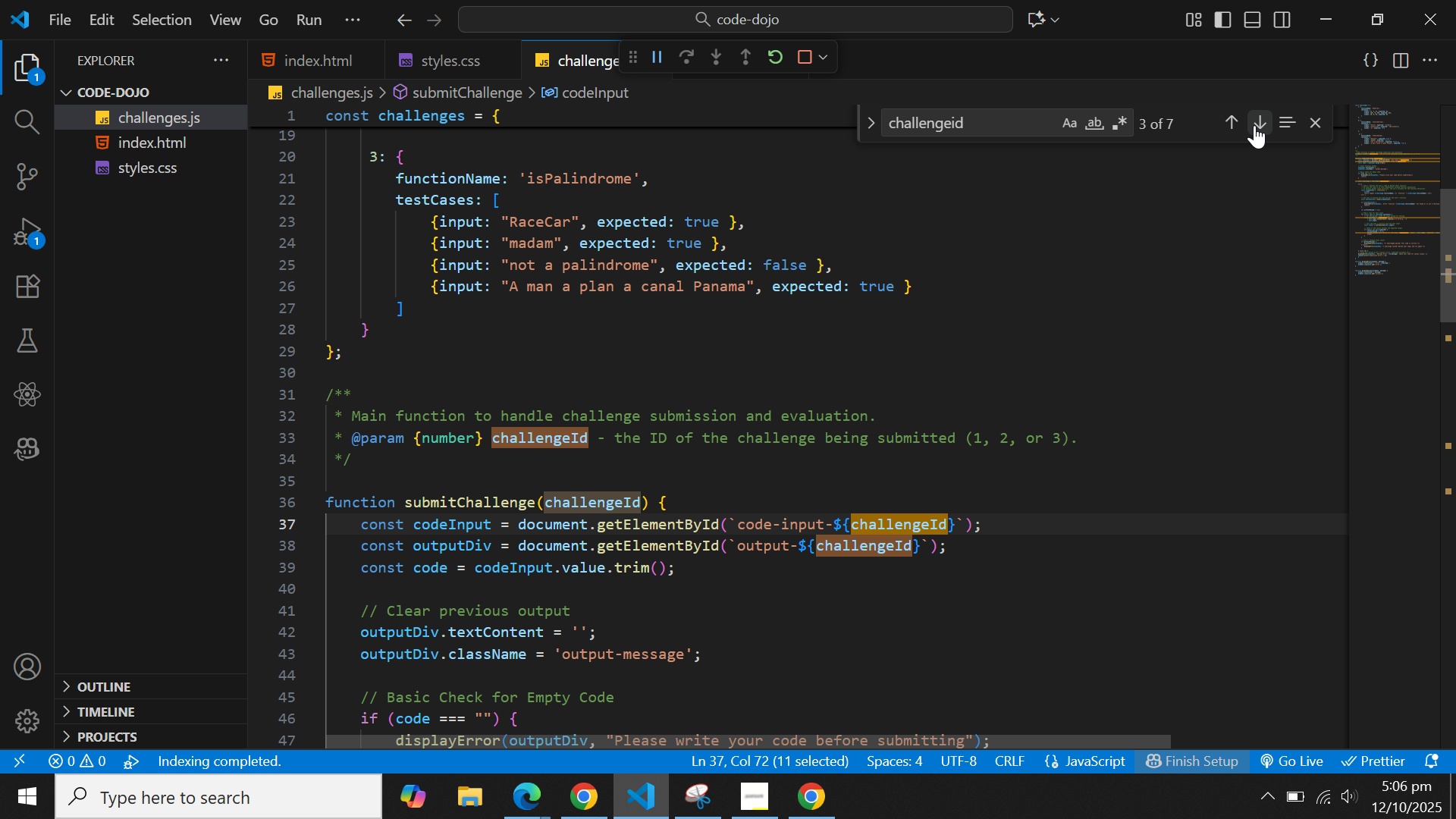 
left_click([1254, 125])
 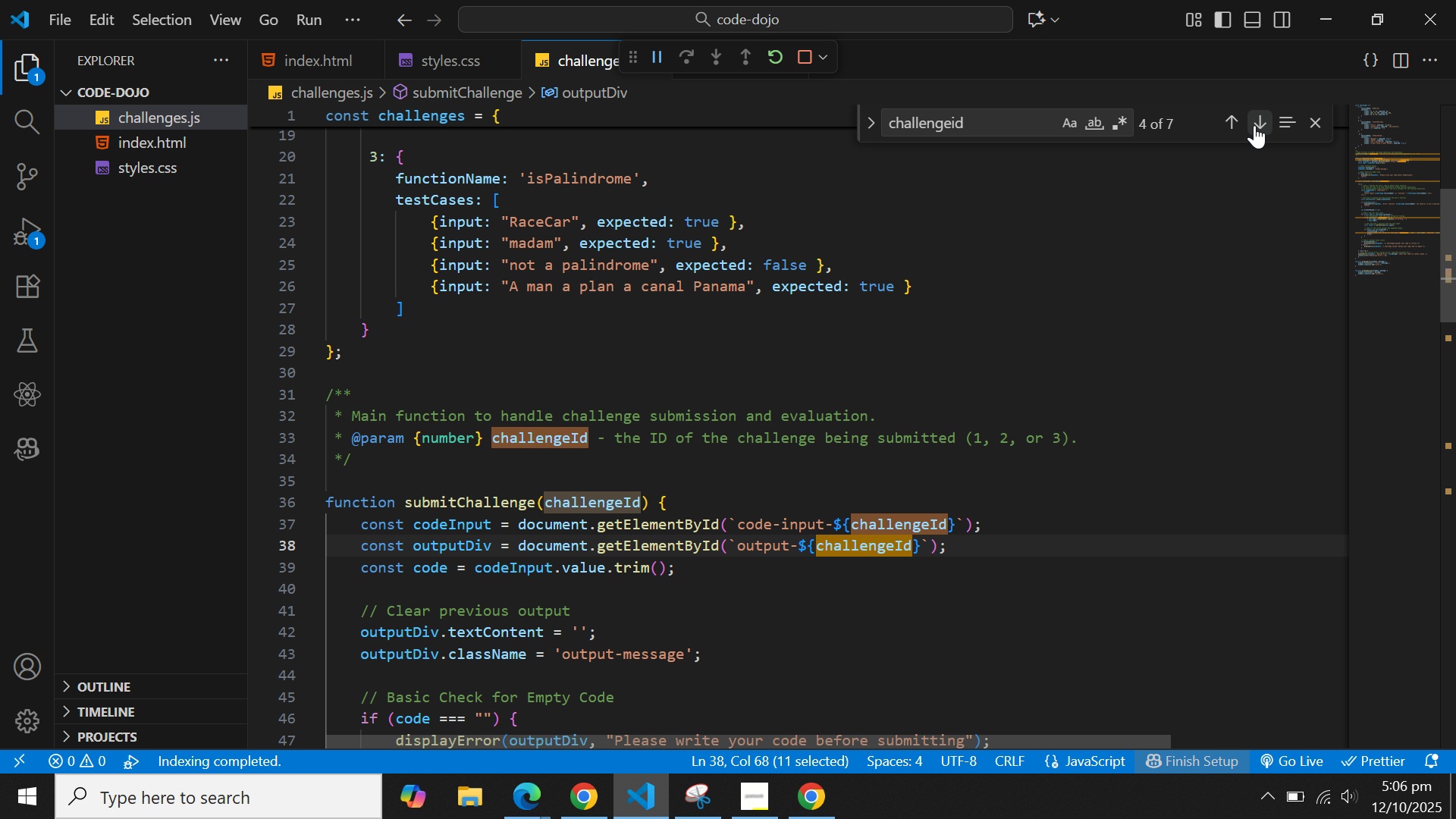 
double_click([1254, 125])
 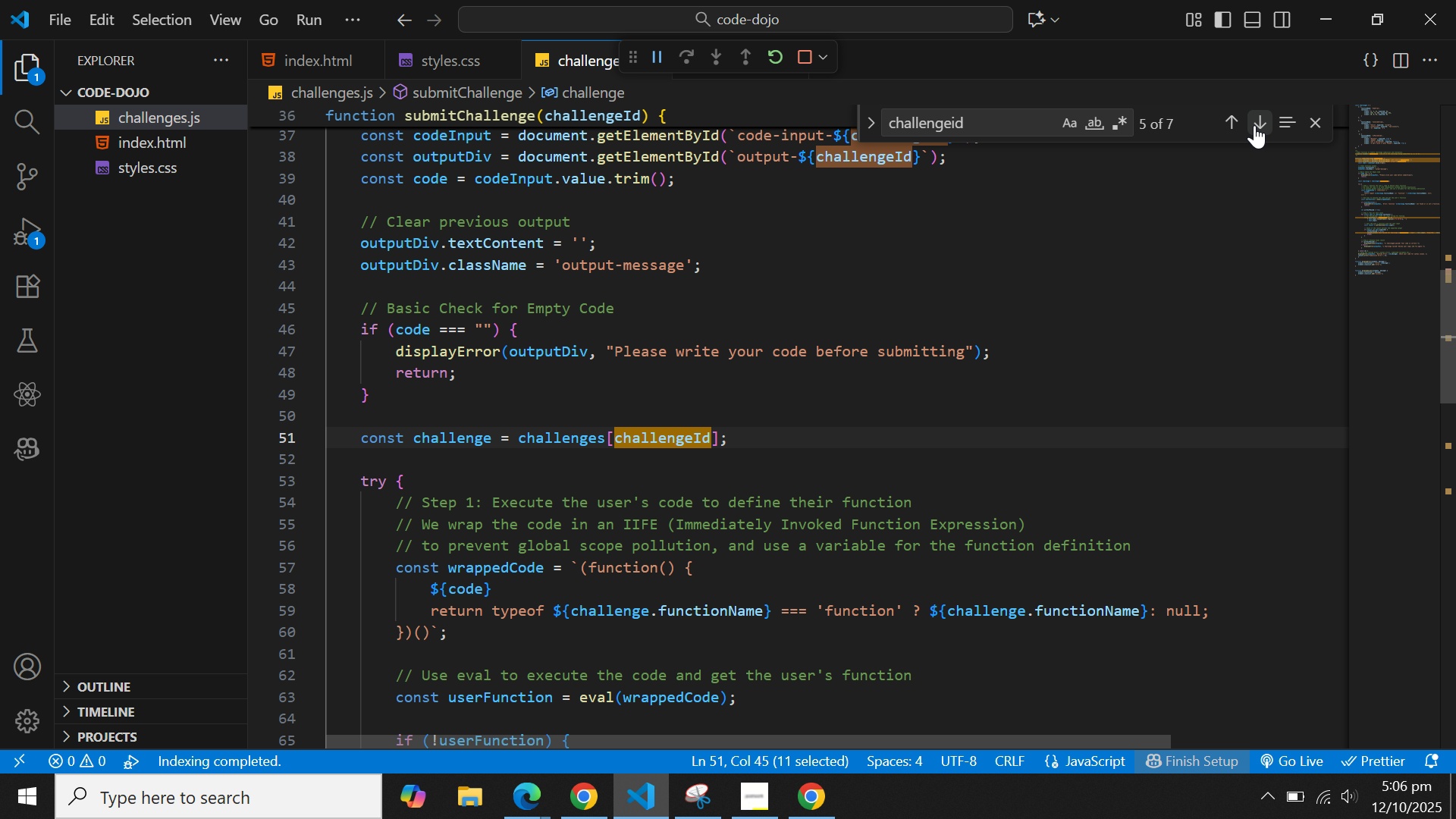 
left_click([1254, 125])
 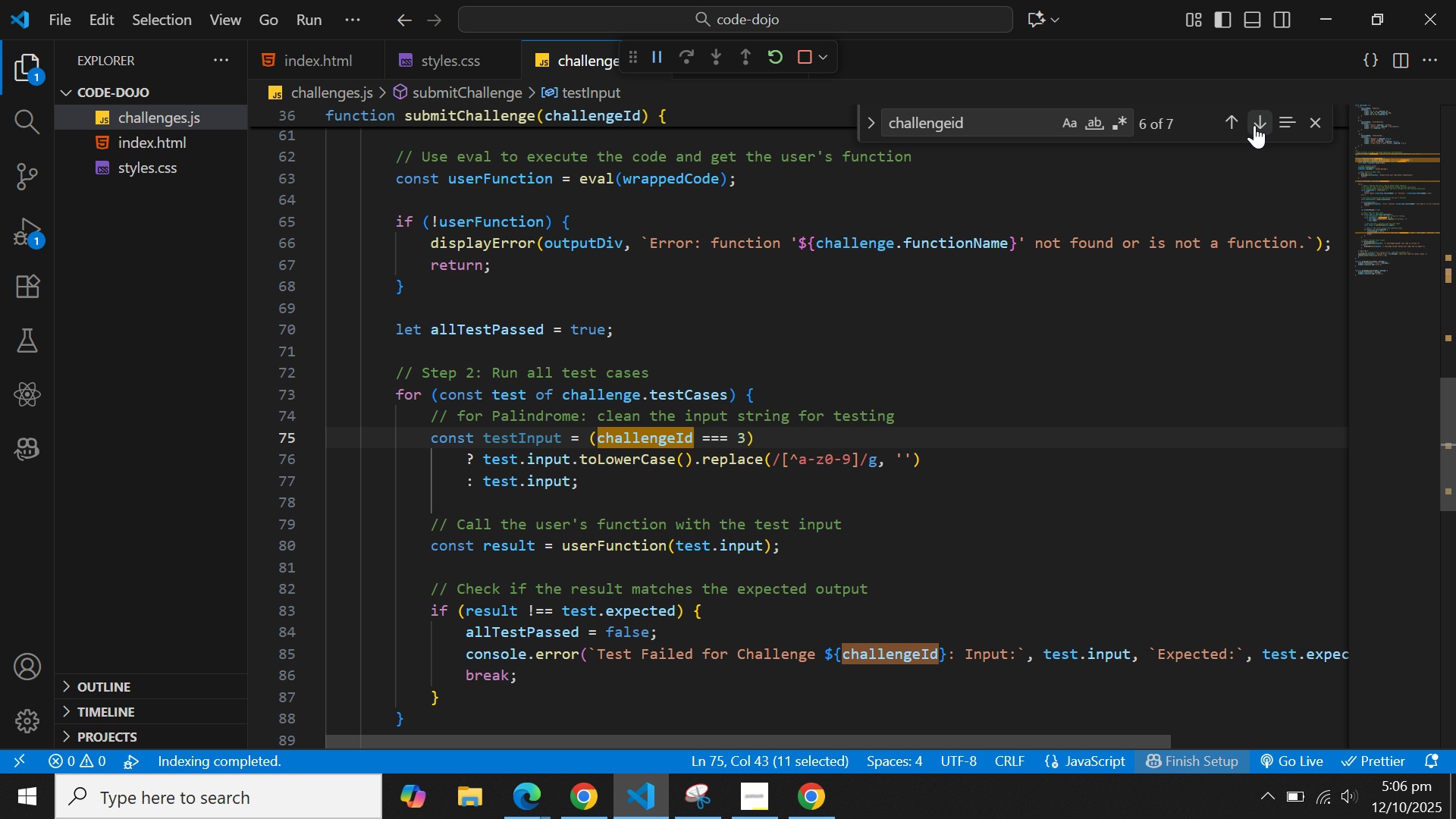 
left_click([1254, 125])
 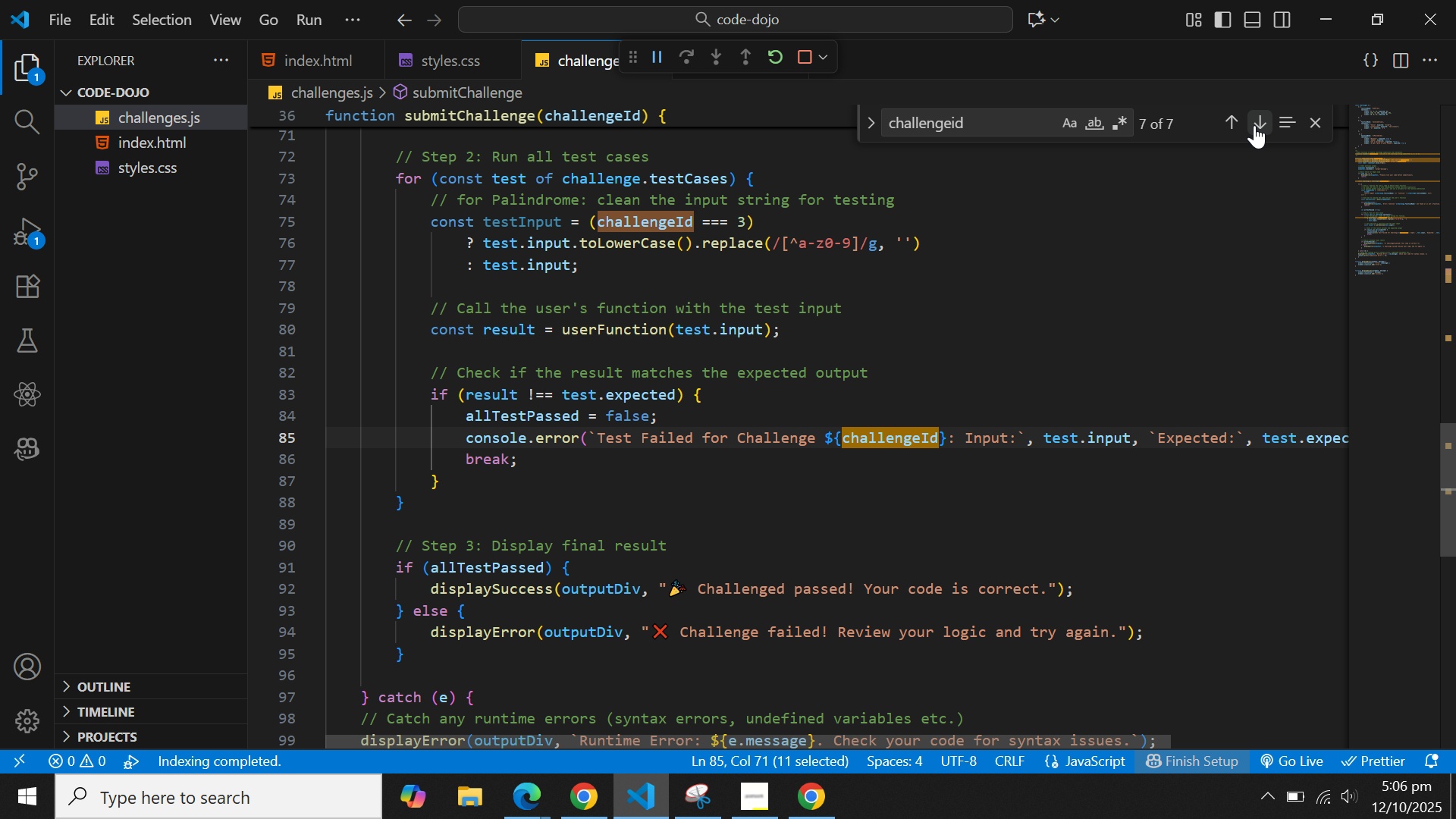 
left_click([1254, 125])
 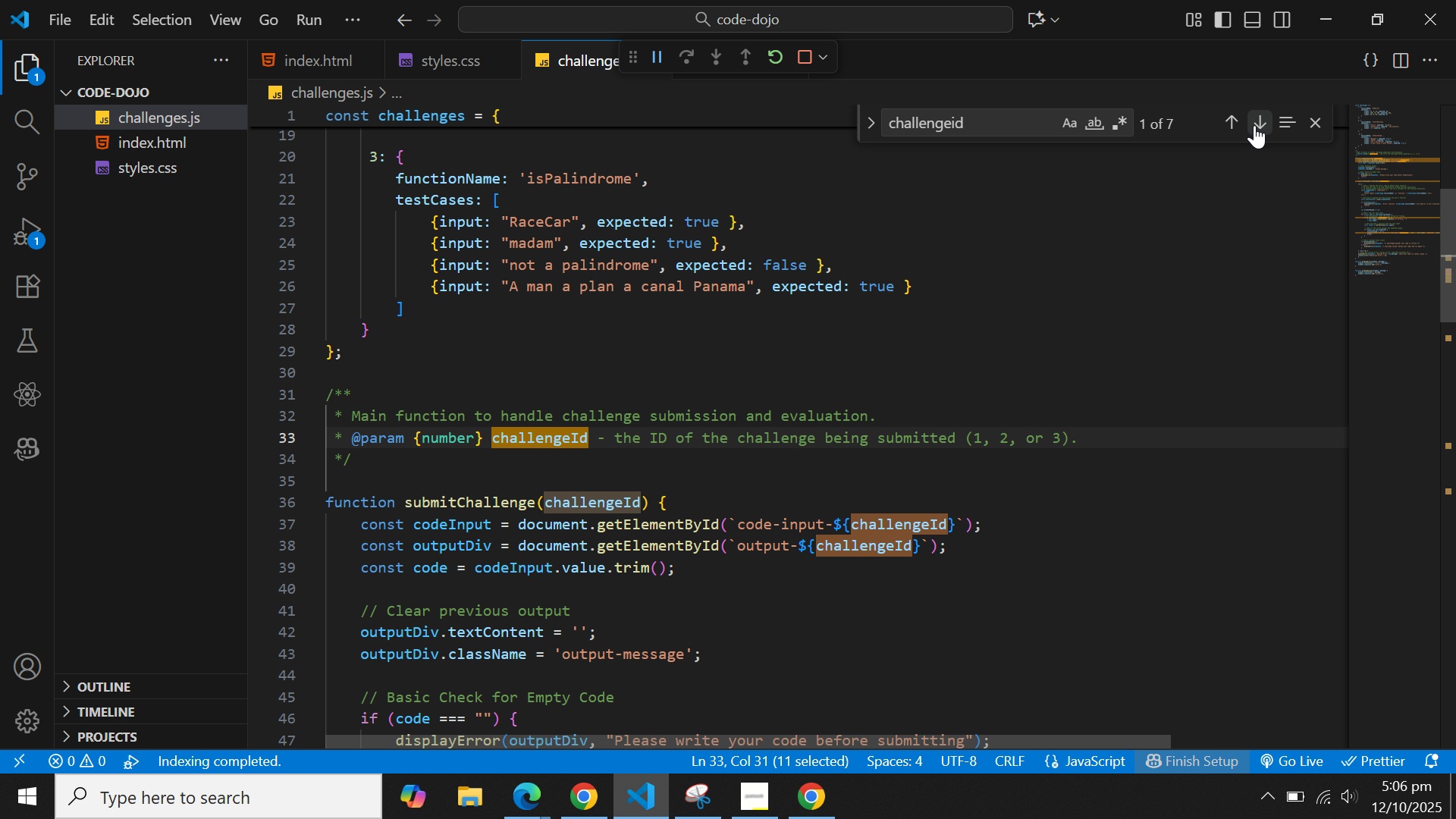 
left_click([1254, 125])
 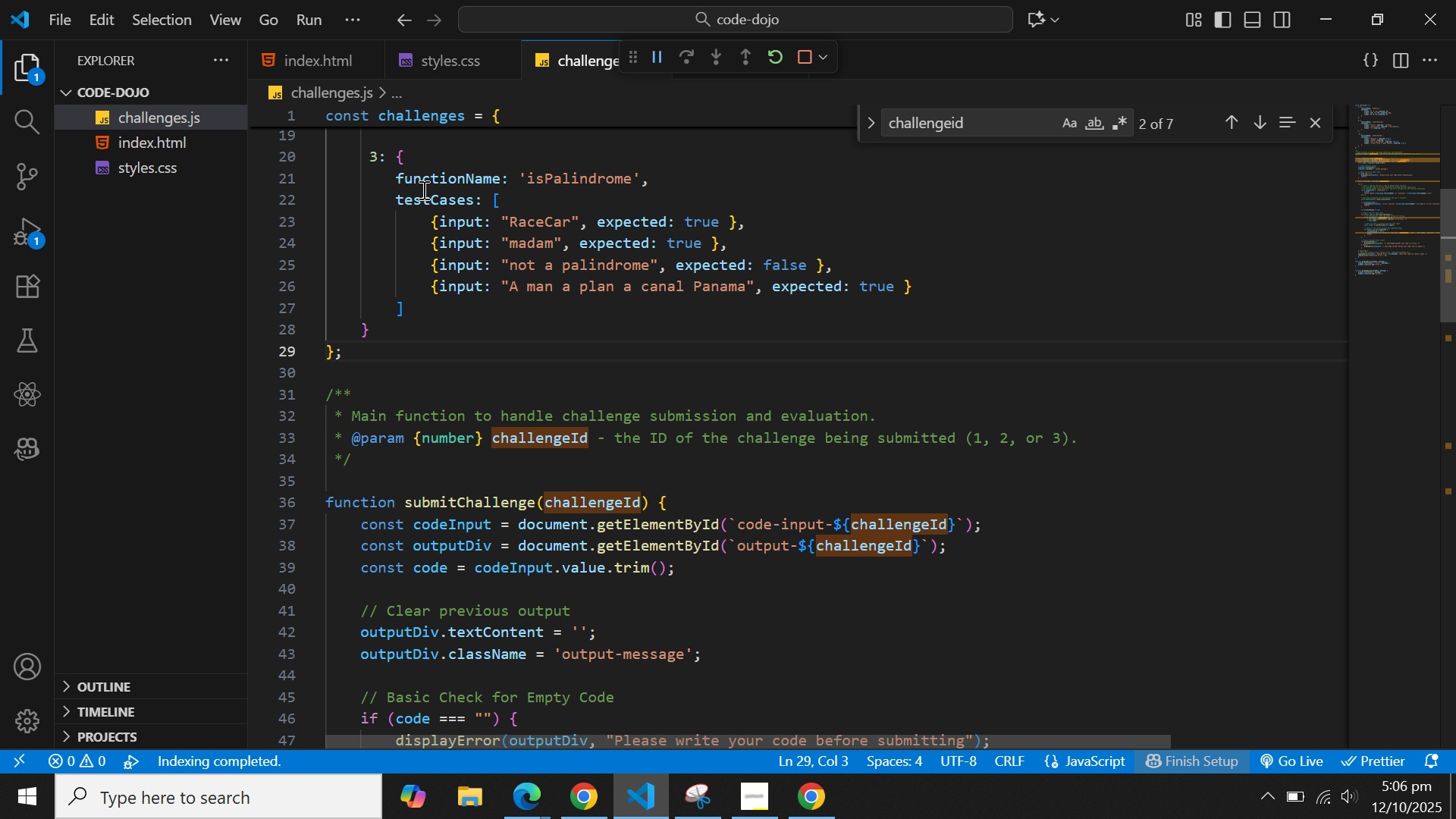 
key(Control+S)
 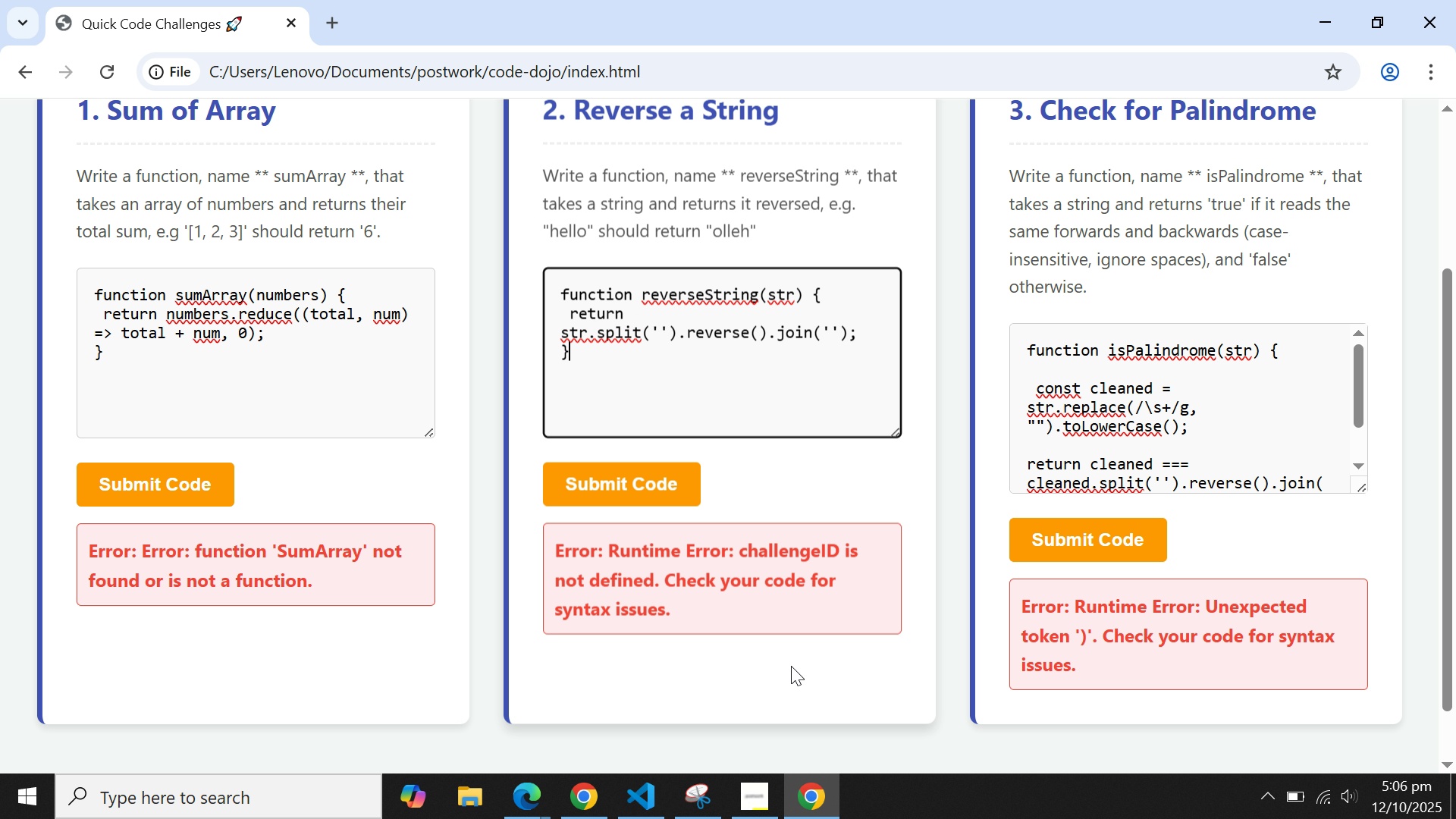 
left_click([642, 481])
 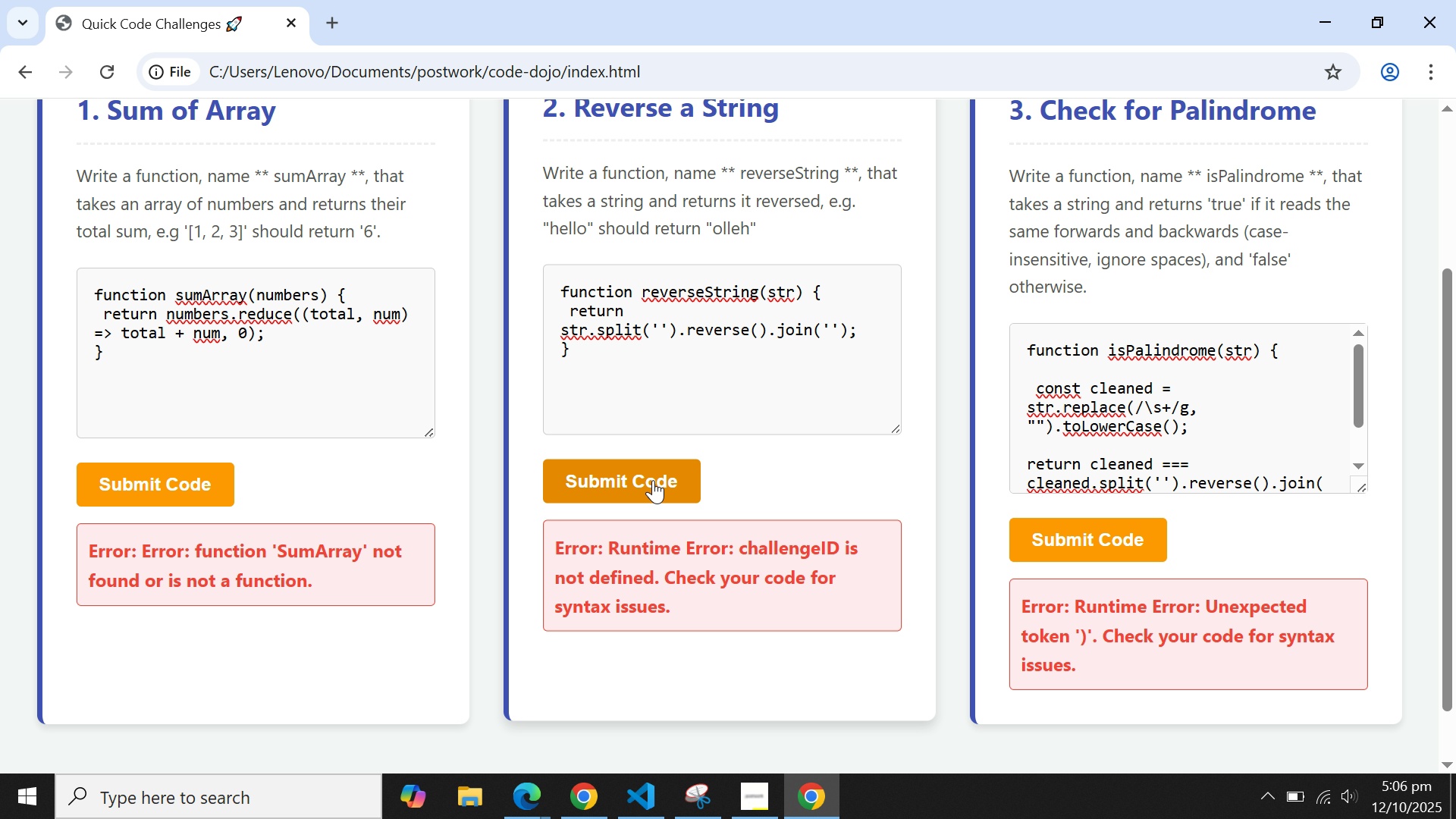 
left_click([649, 480])
 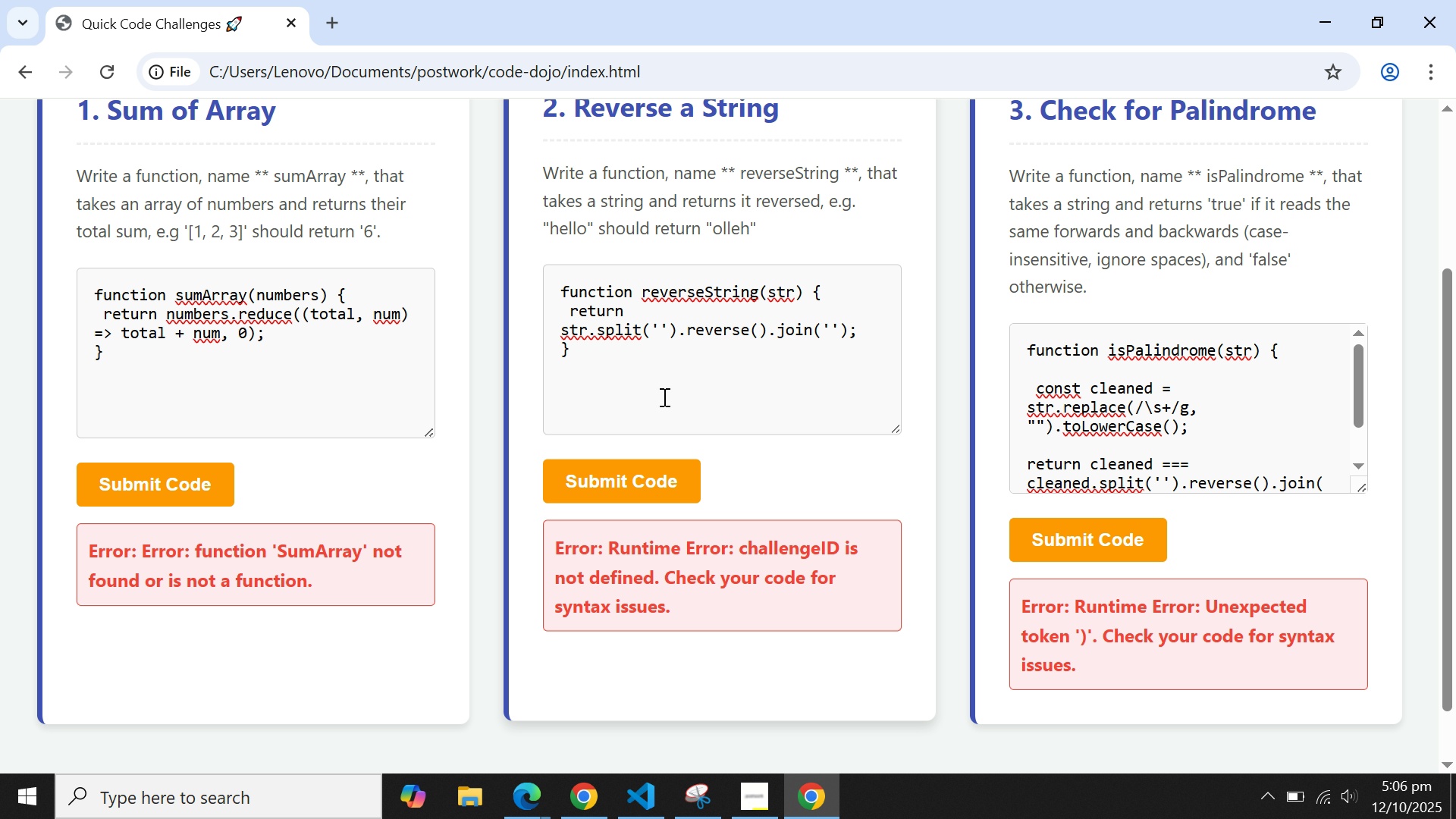 
left_click([663, 397])
 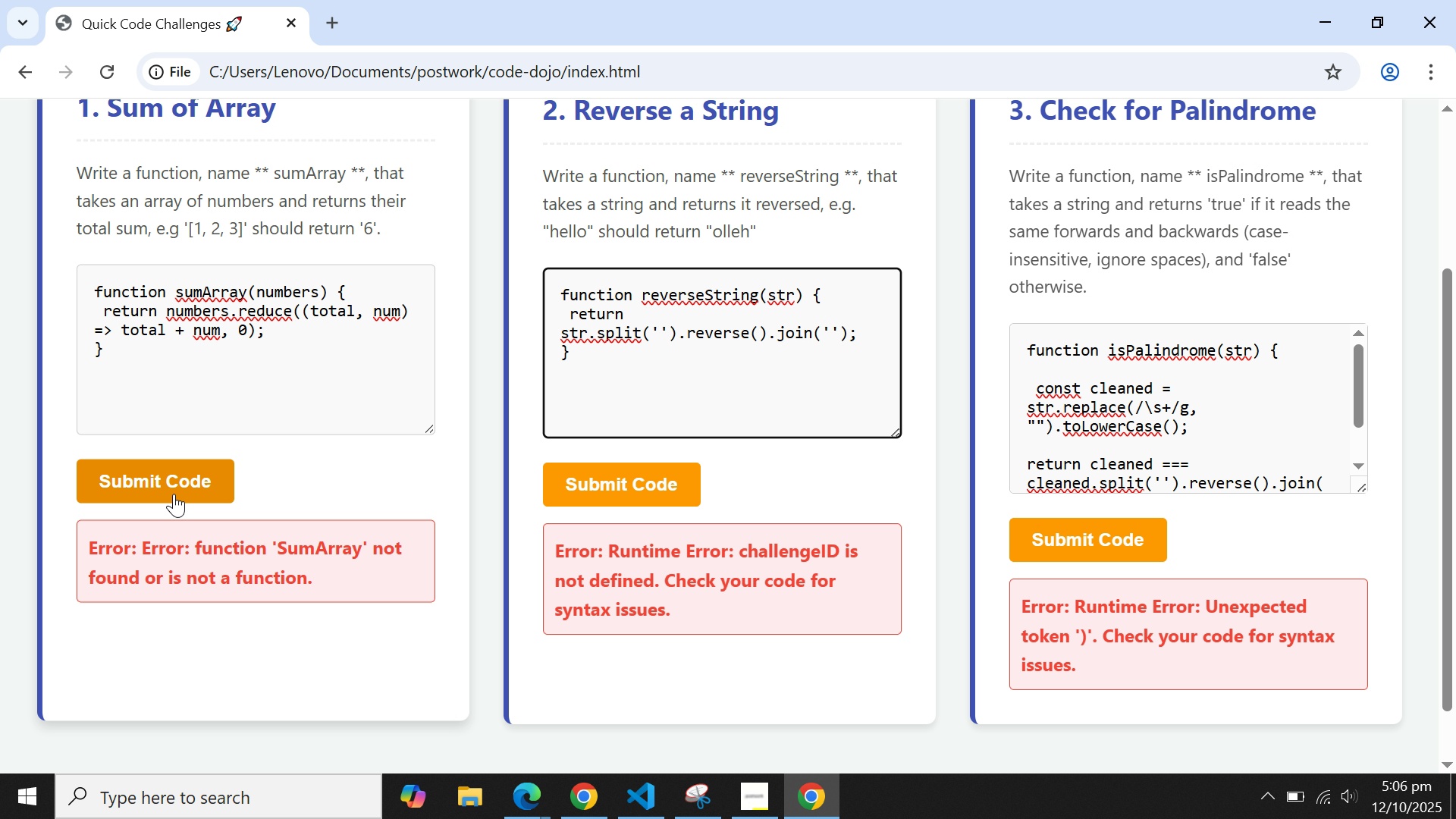 
left_click([174, 494])
 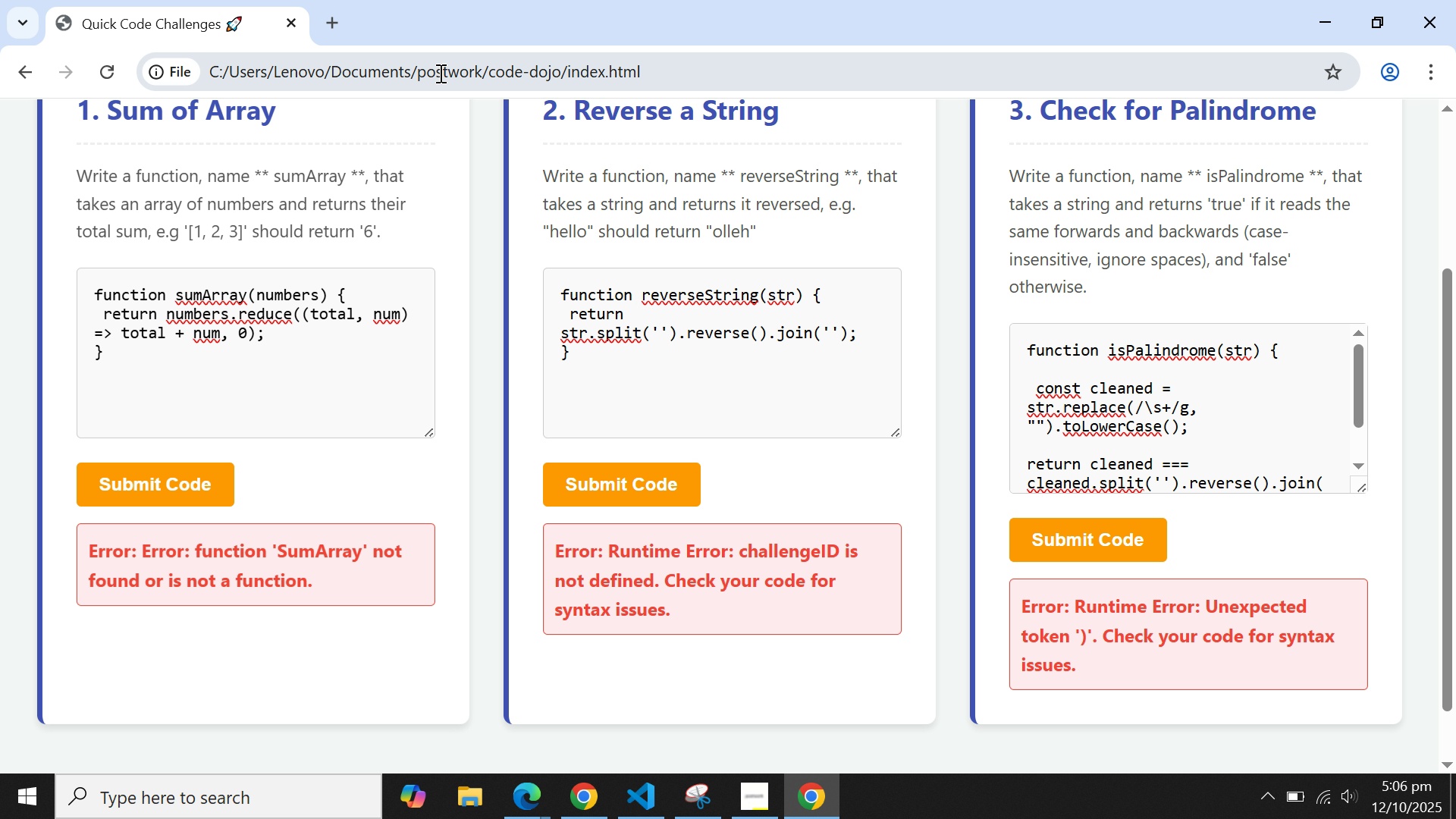 
left_click([442, 67])
 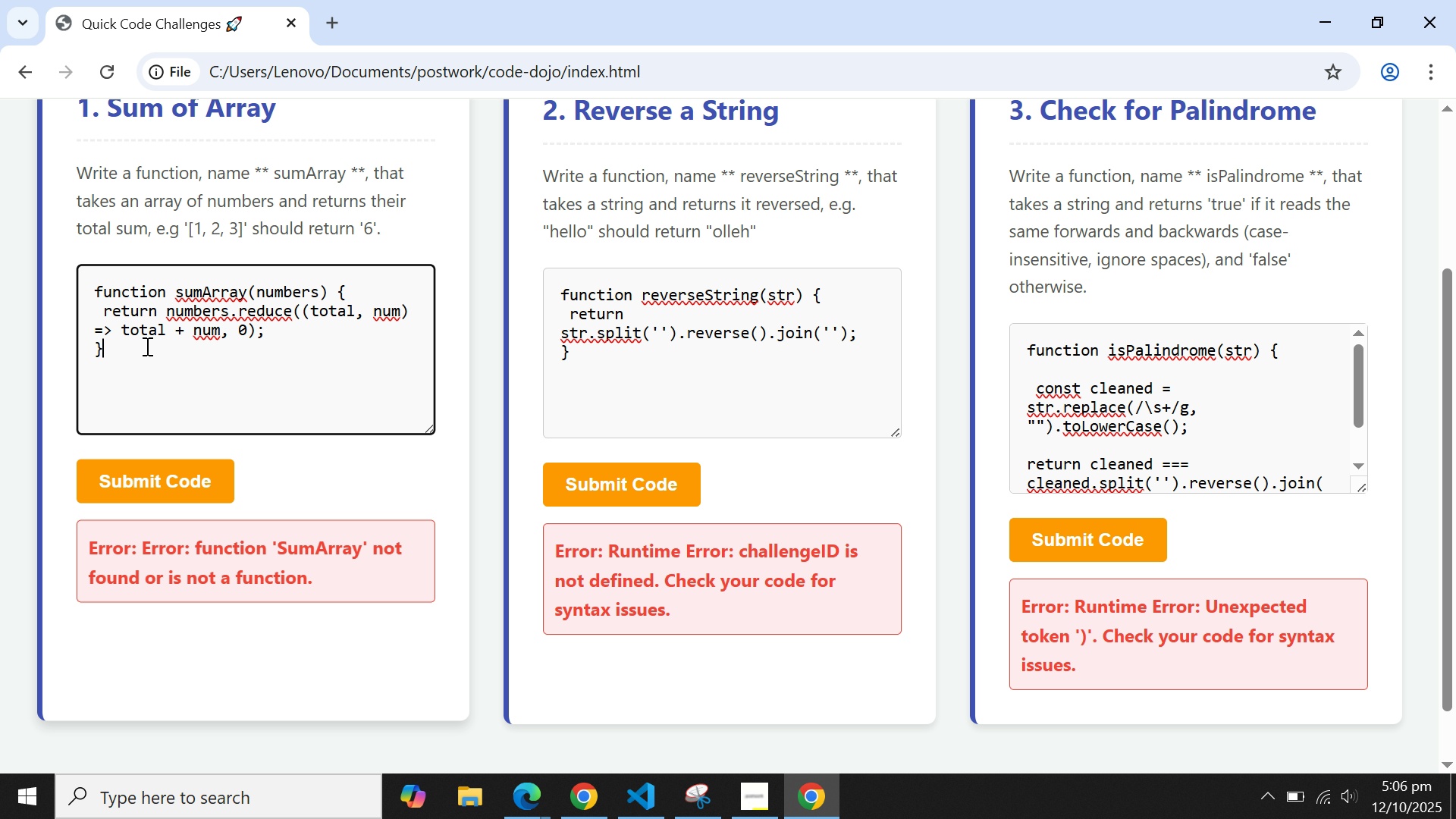 
key(Control+X)
 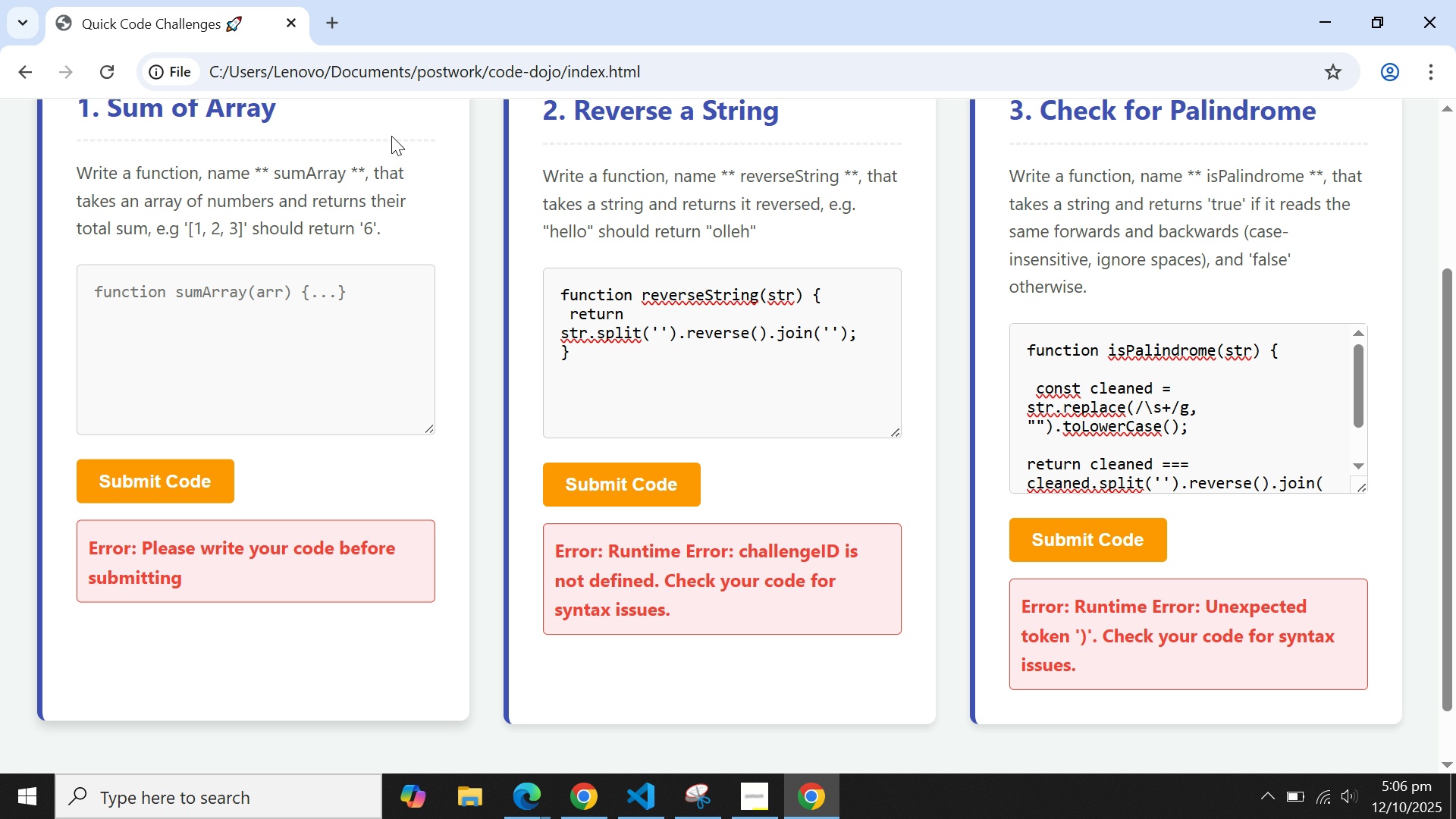 
left_click([438, 77])
 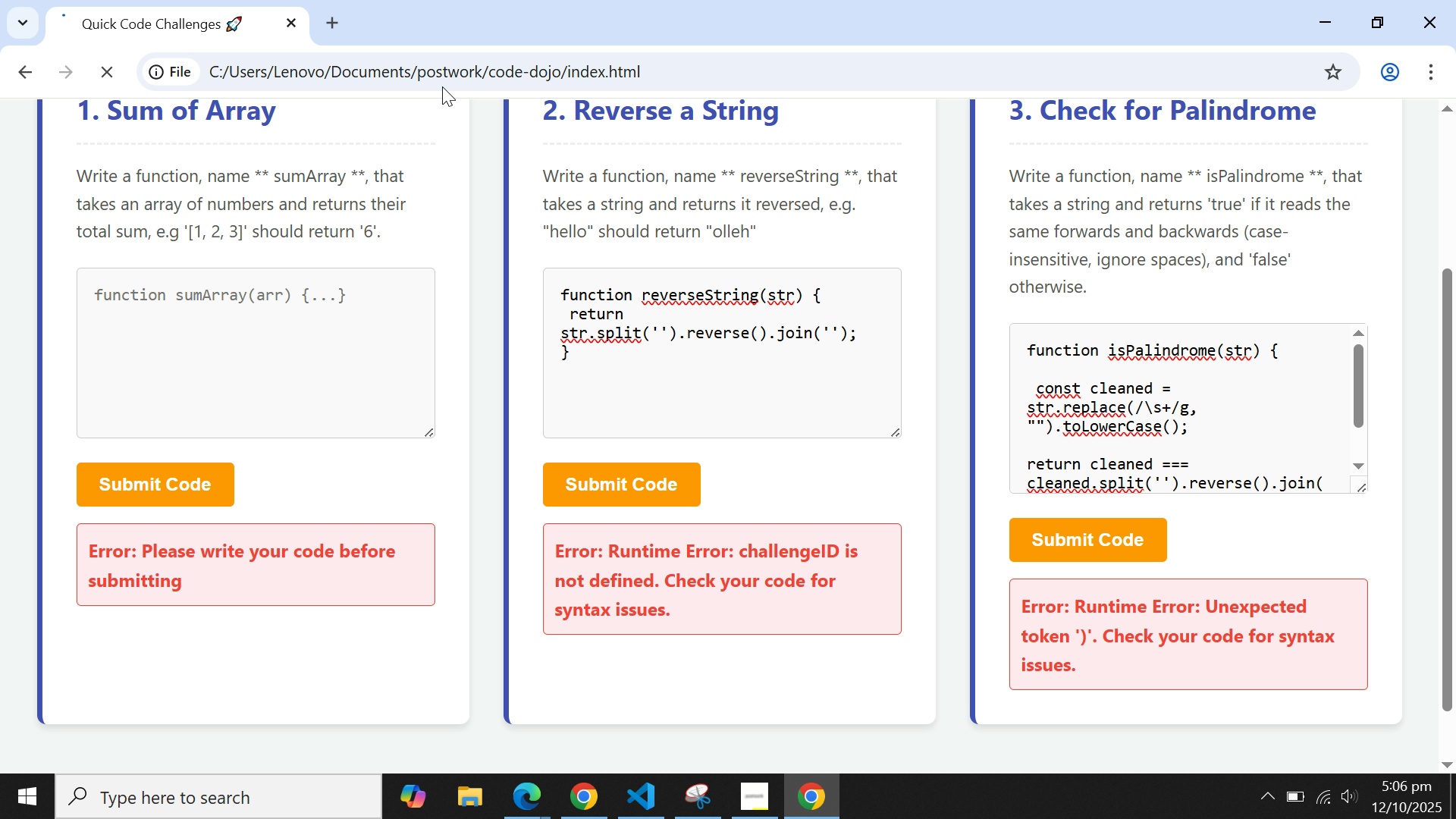 
key(Enter)
 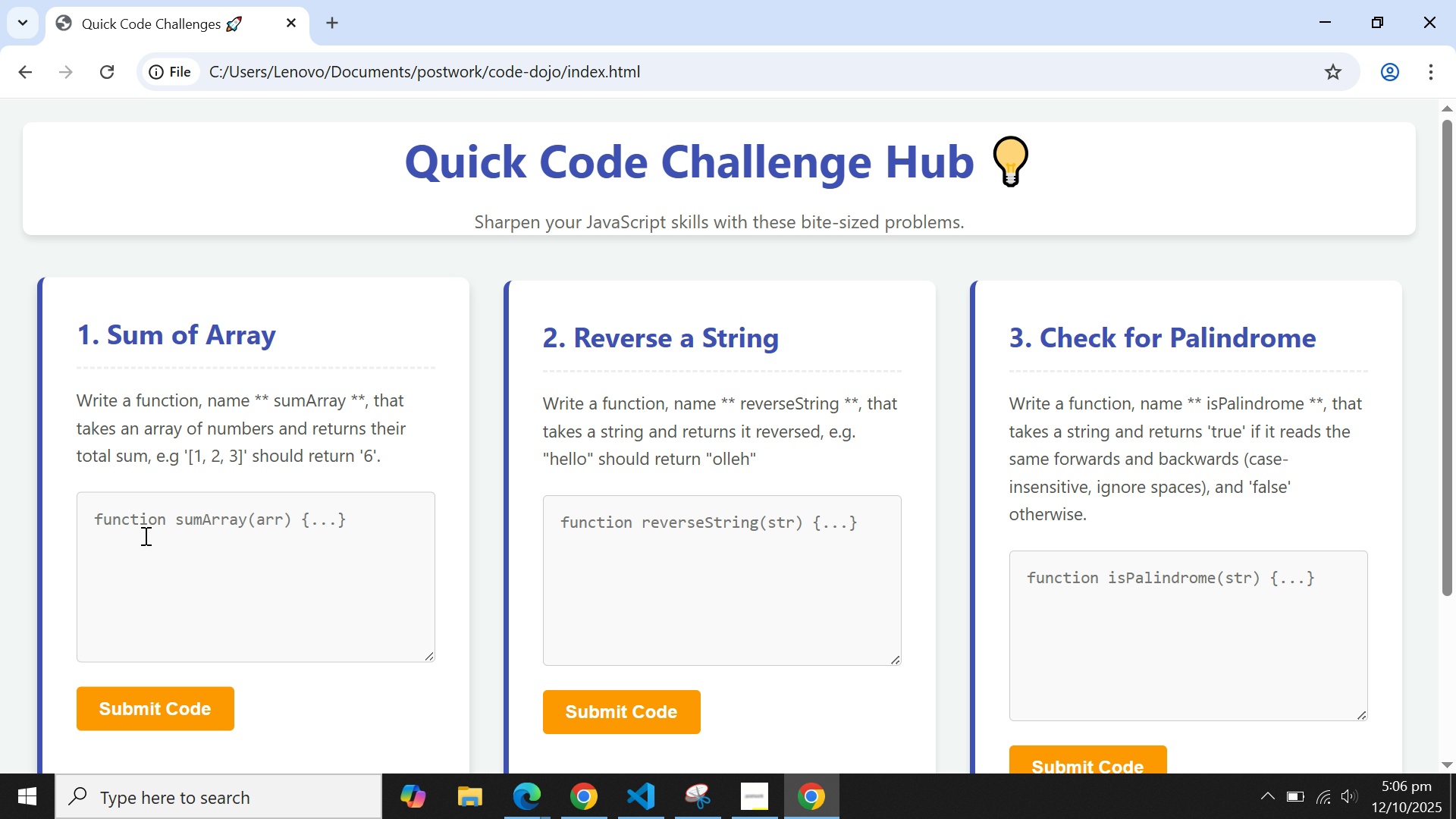 
key(Control+V)
 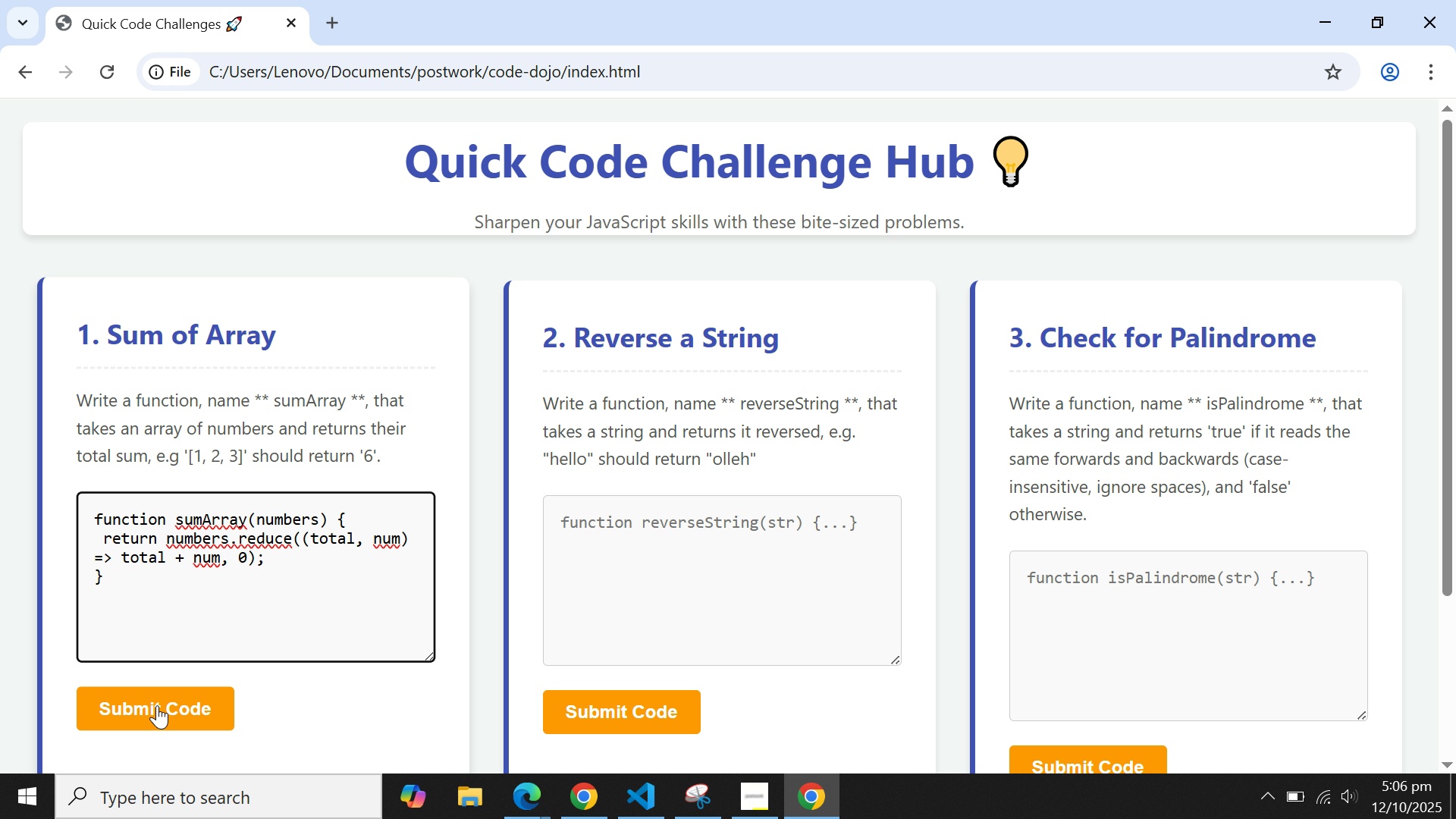 
left_click([157, 711])
 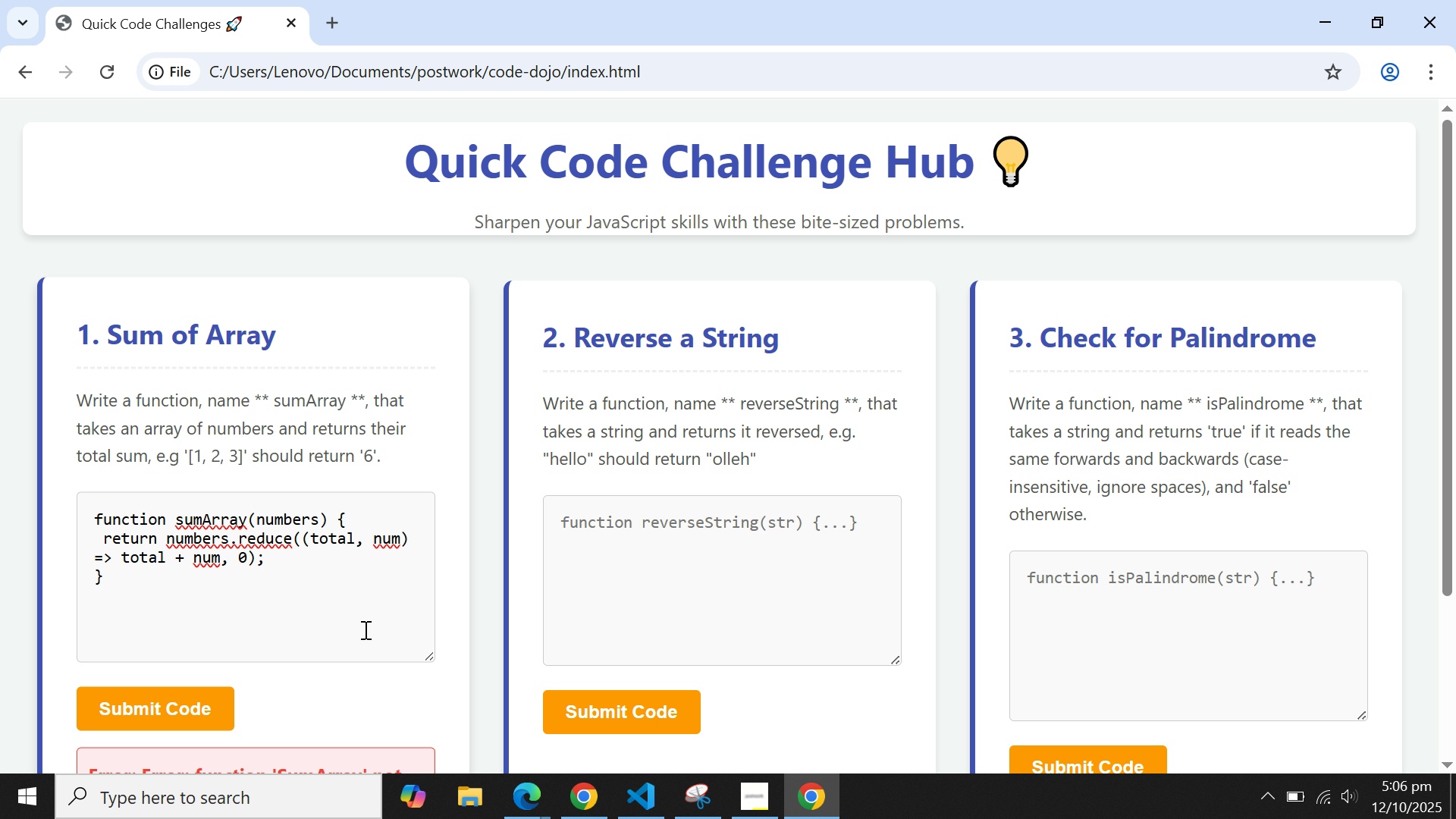 
scroll: coordinate [362, 626], scroll_direction: down, amount: 2.0
 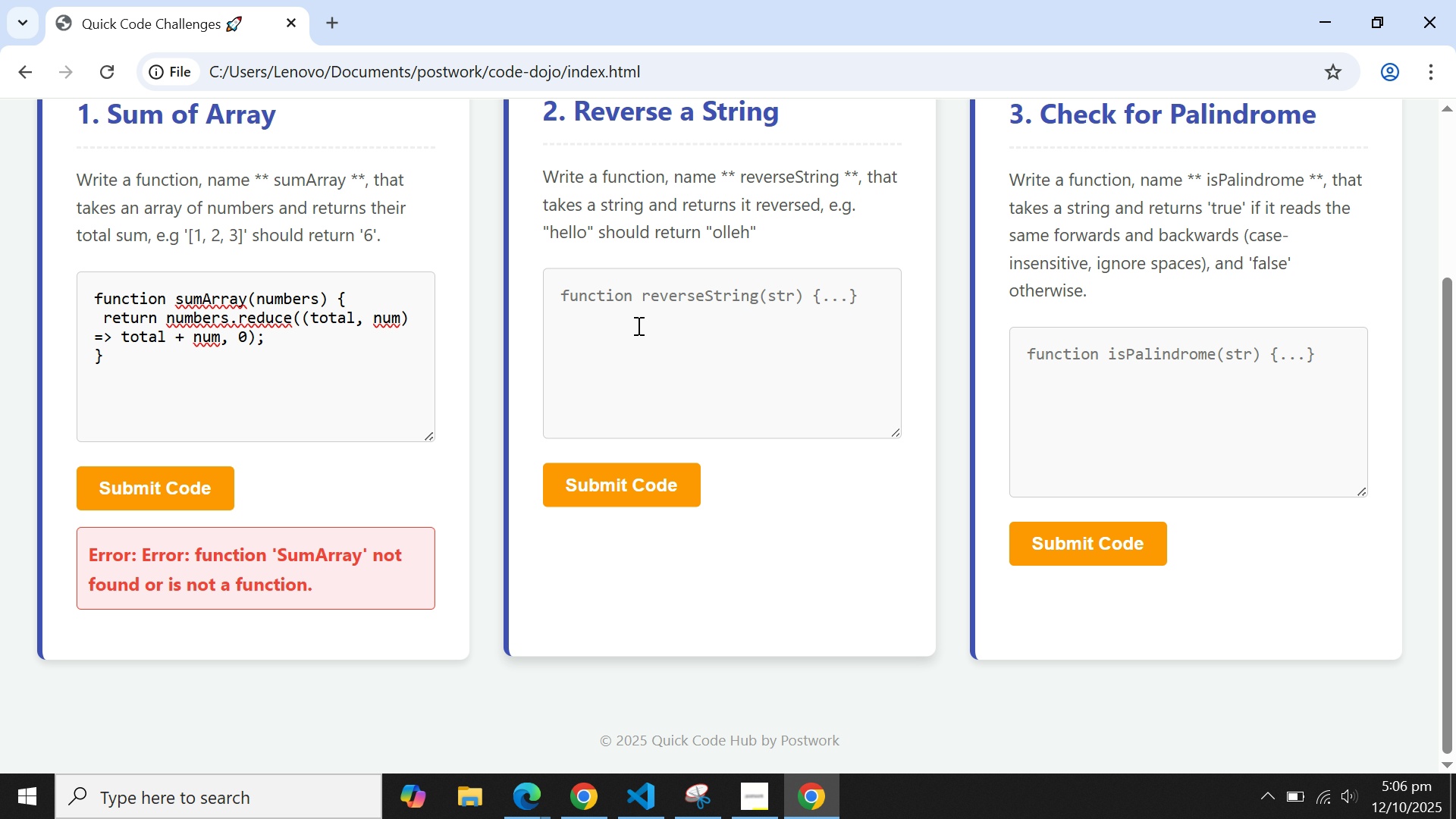 
left_click([637, 325])
 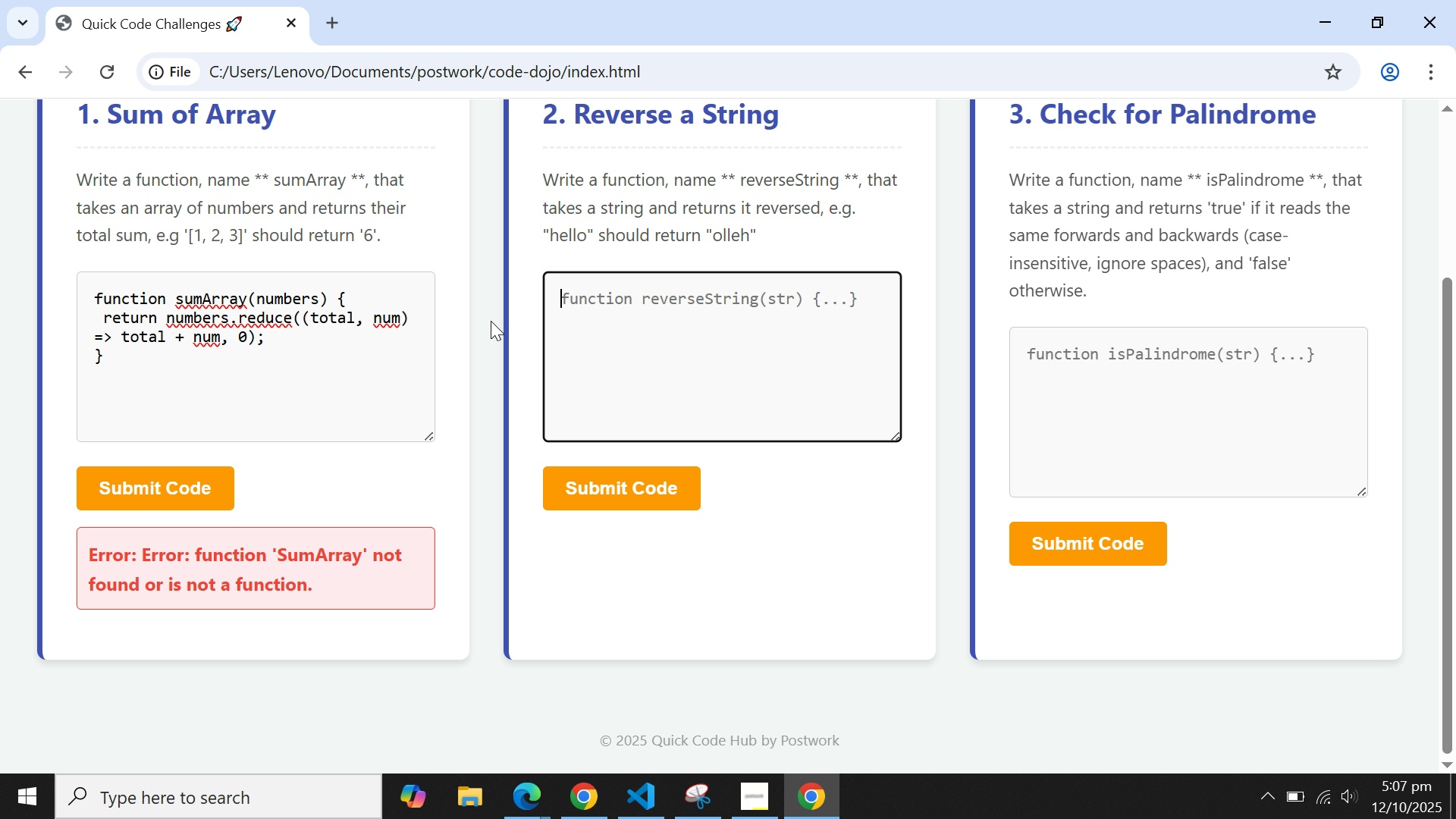 